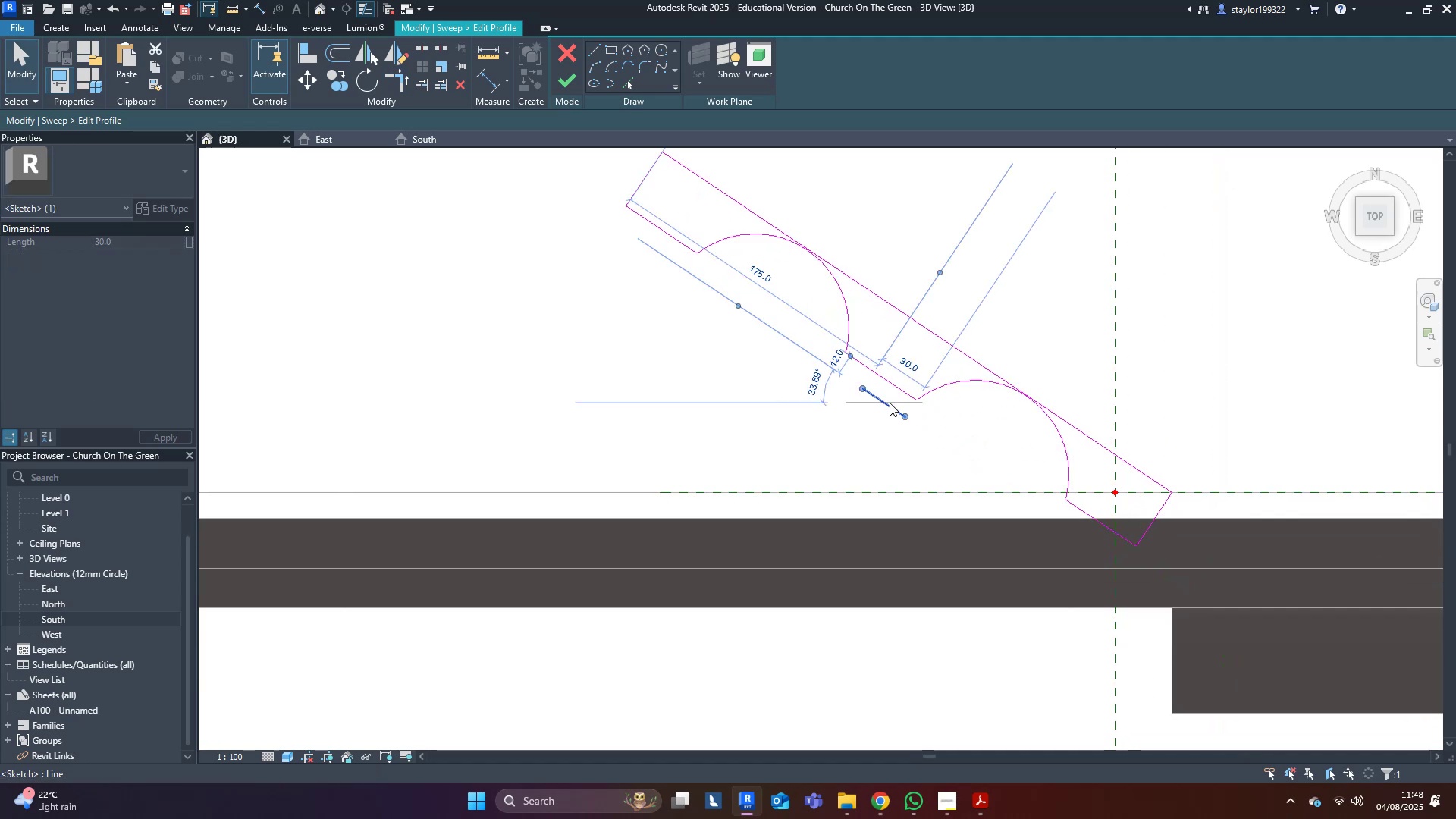 
key(Delete)
 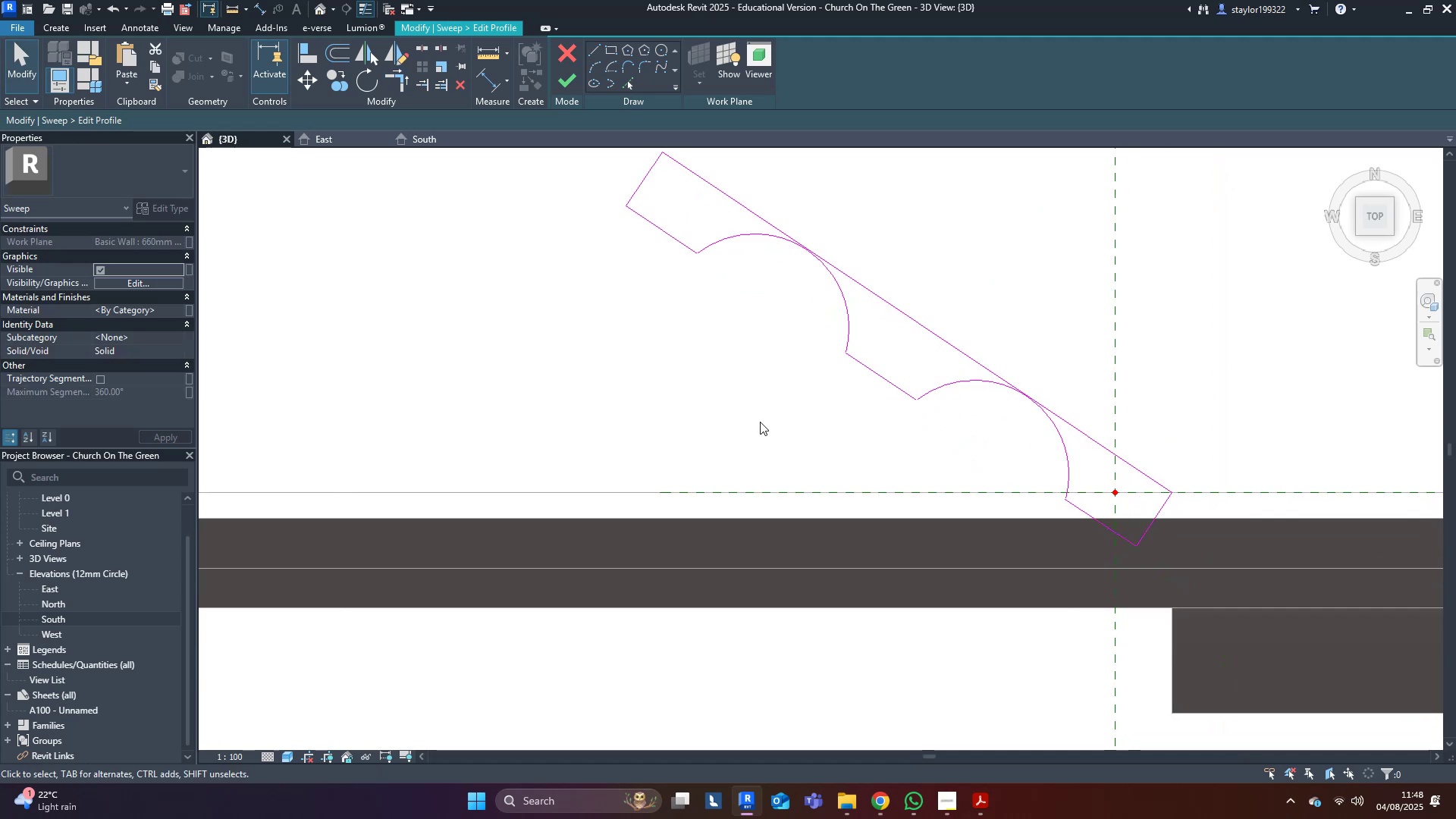 
double_click([714, 428])
 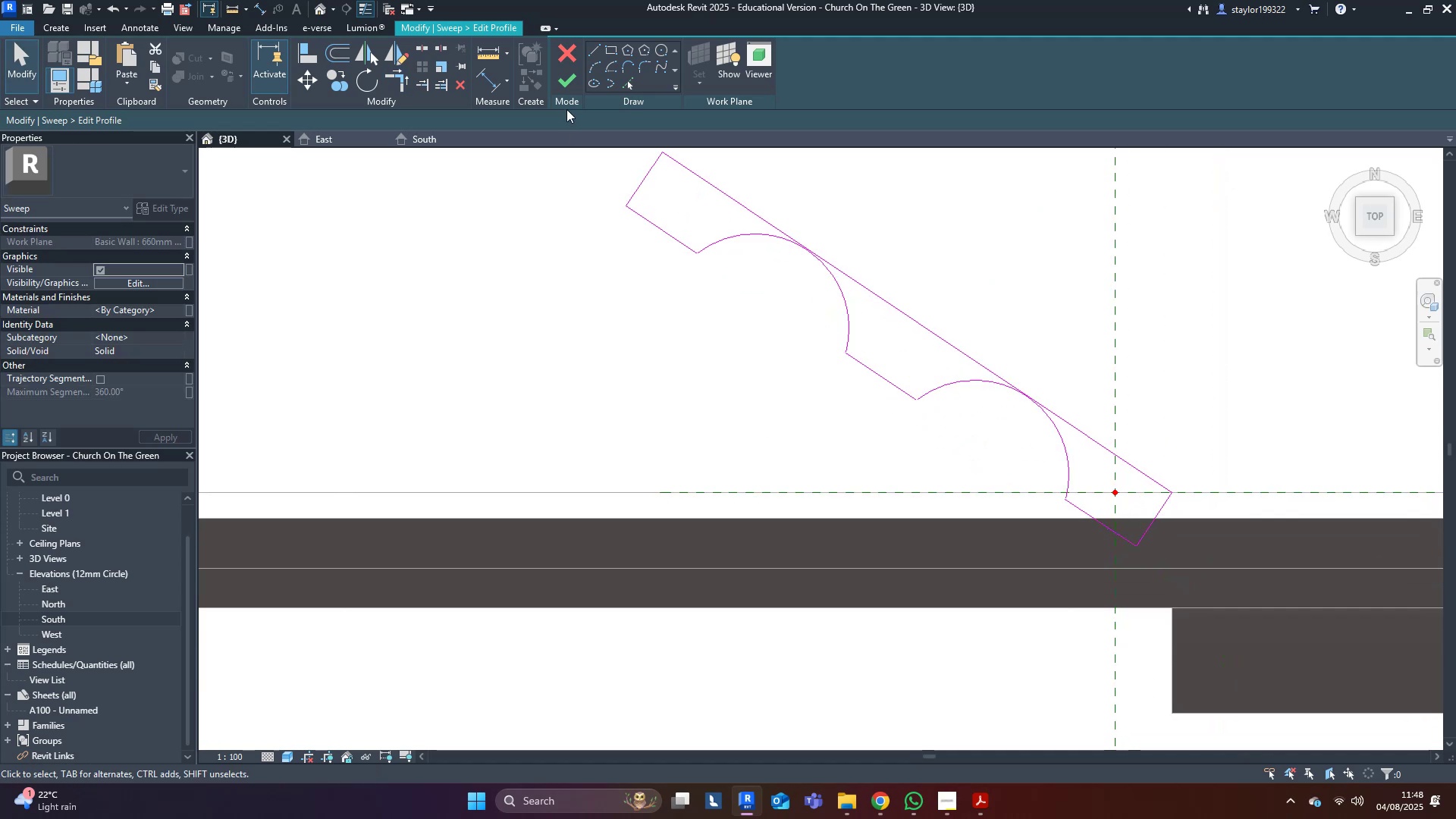 
left_click([569, 80])
 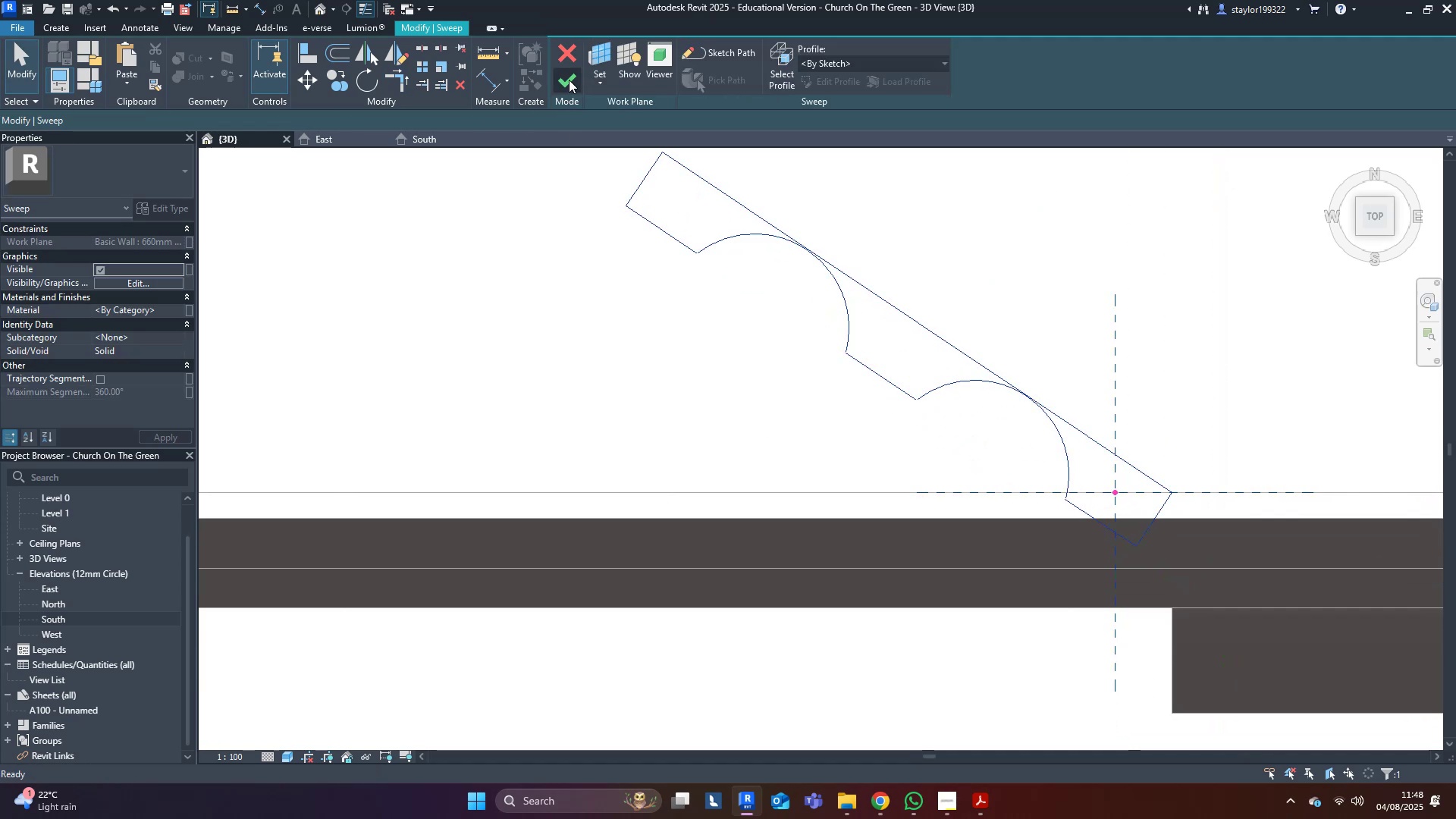 
left_click([569, 80])
 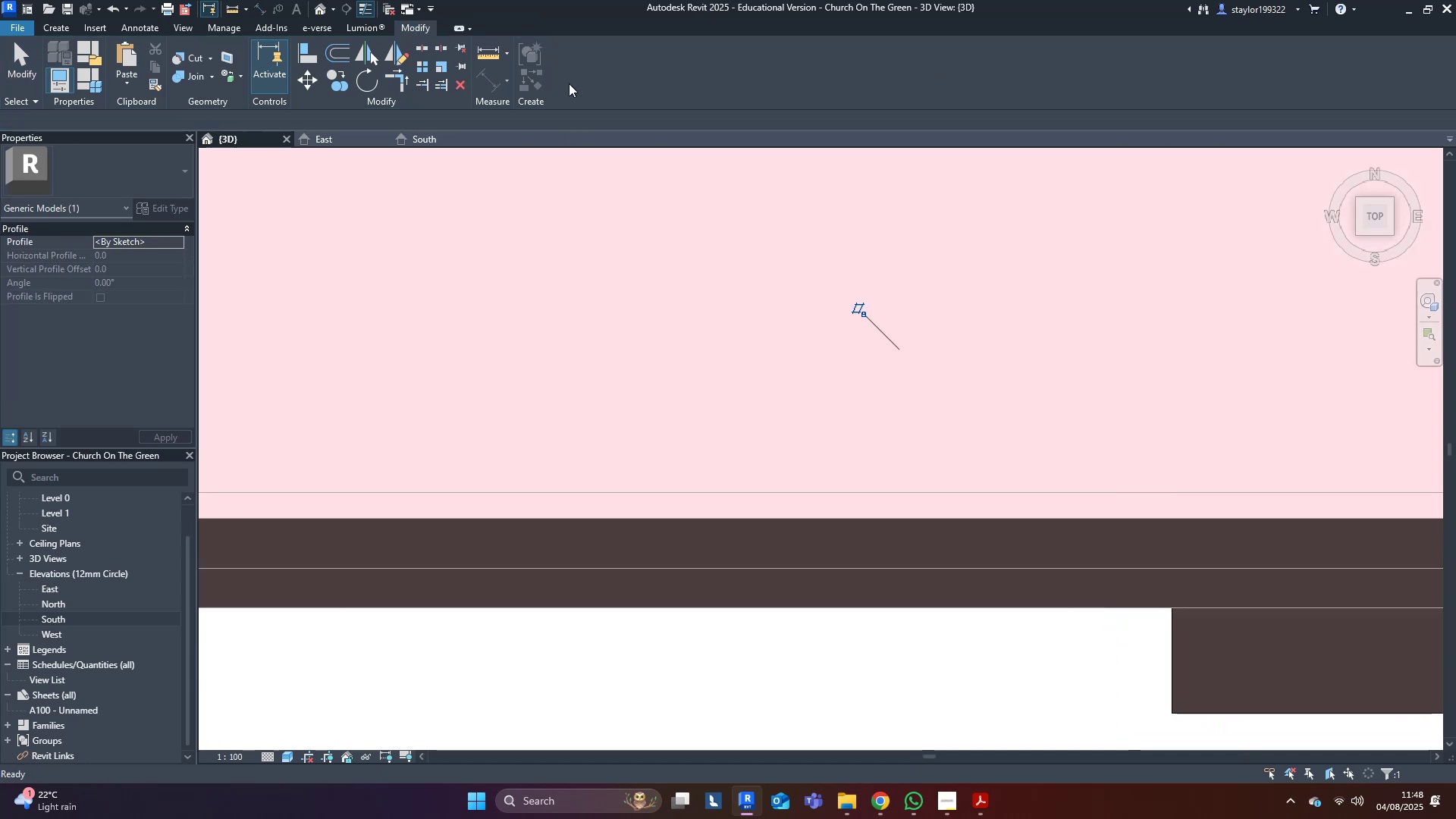 
scroll: coordinate [828, 438], scroll_direction: down, amount: 17.0
 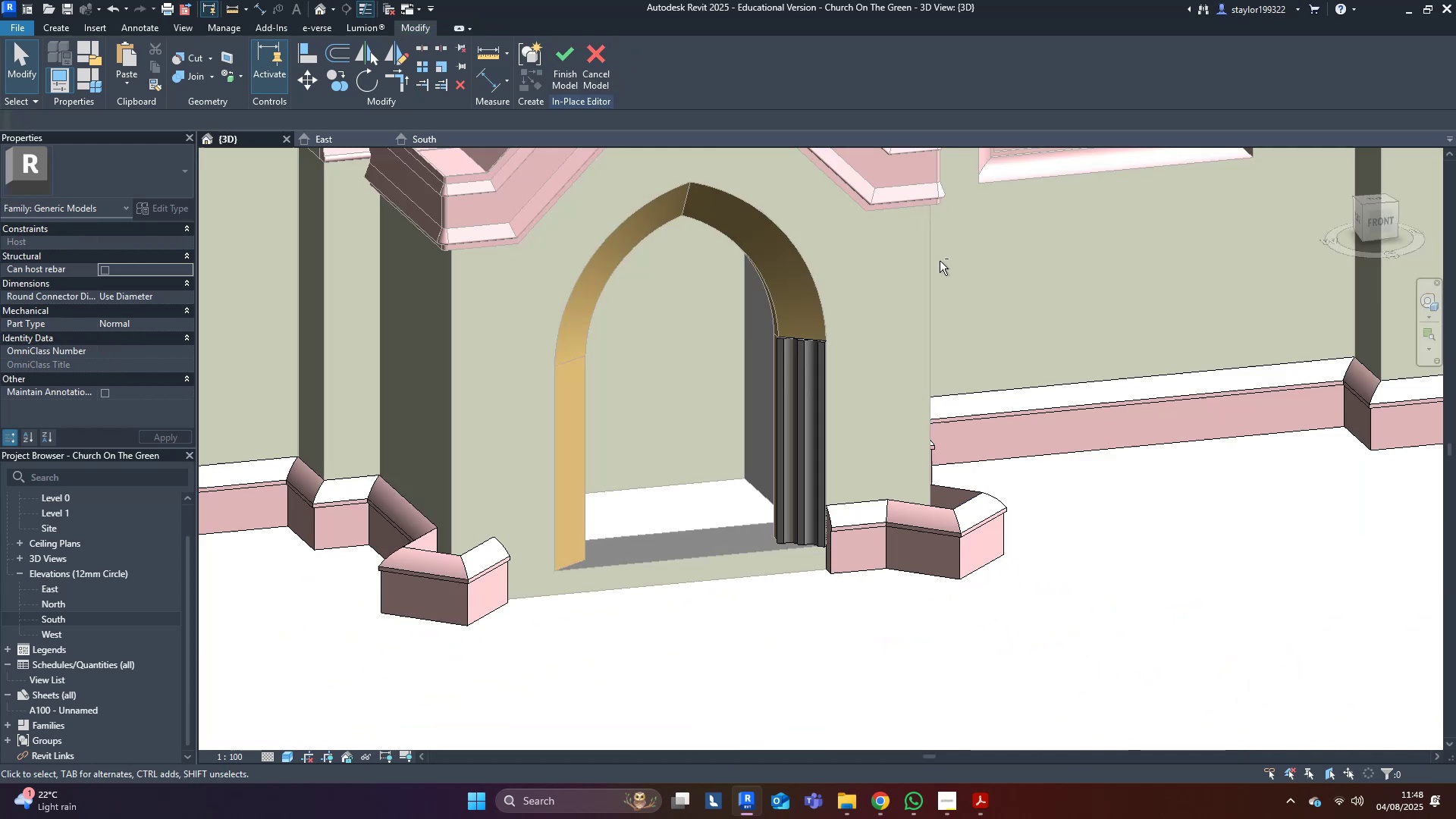 
hold_key(key=ShiftLeft, duration=0.34)
 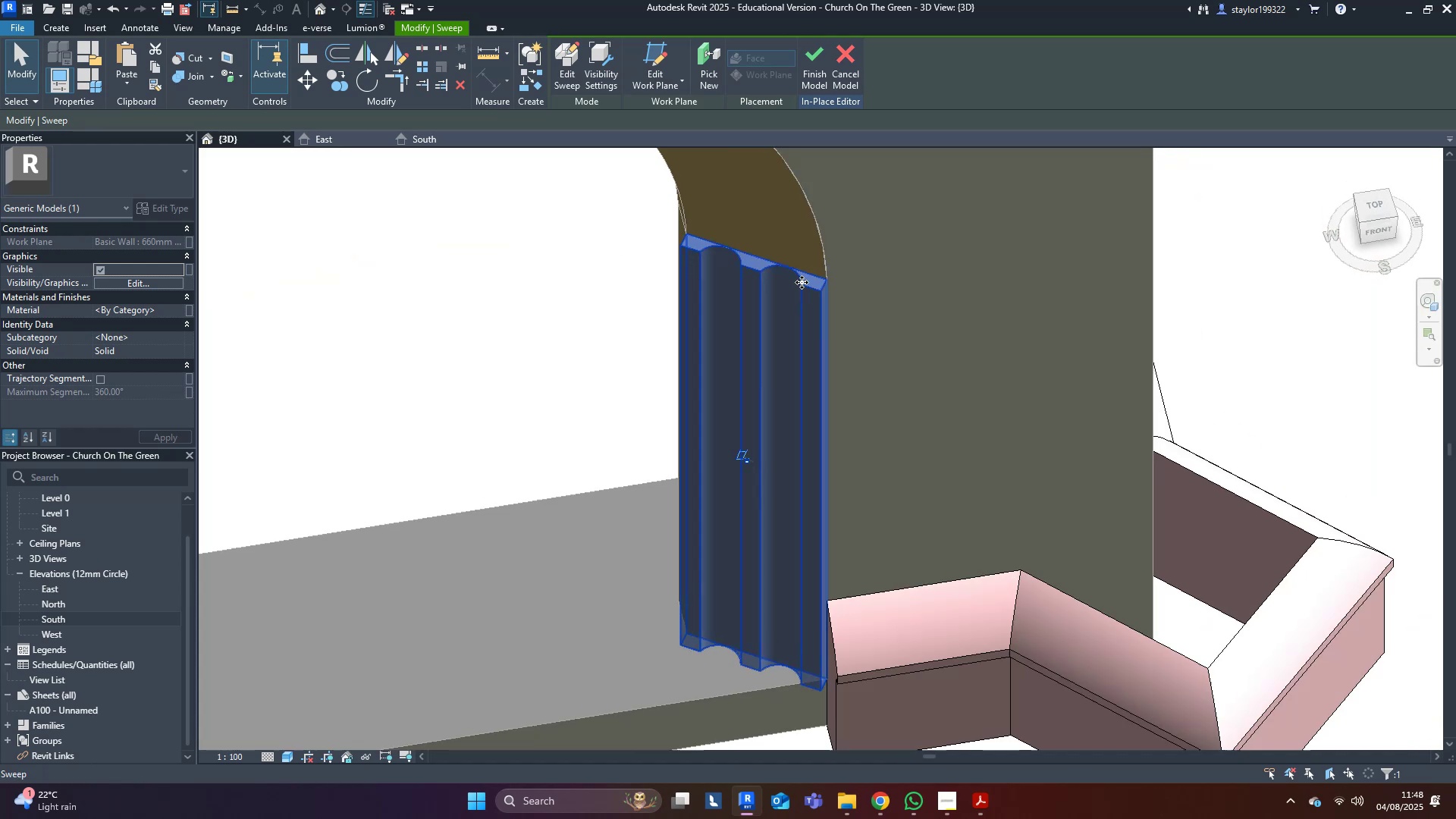 
key(Escape)
 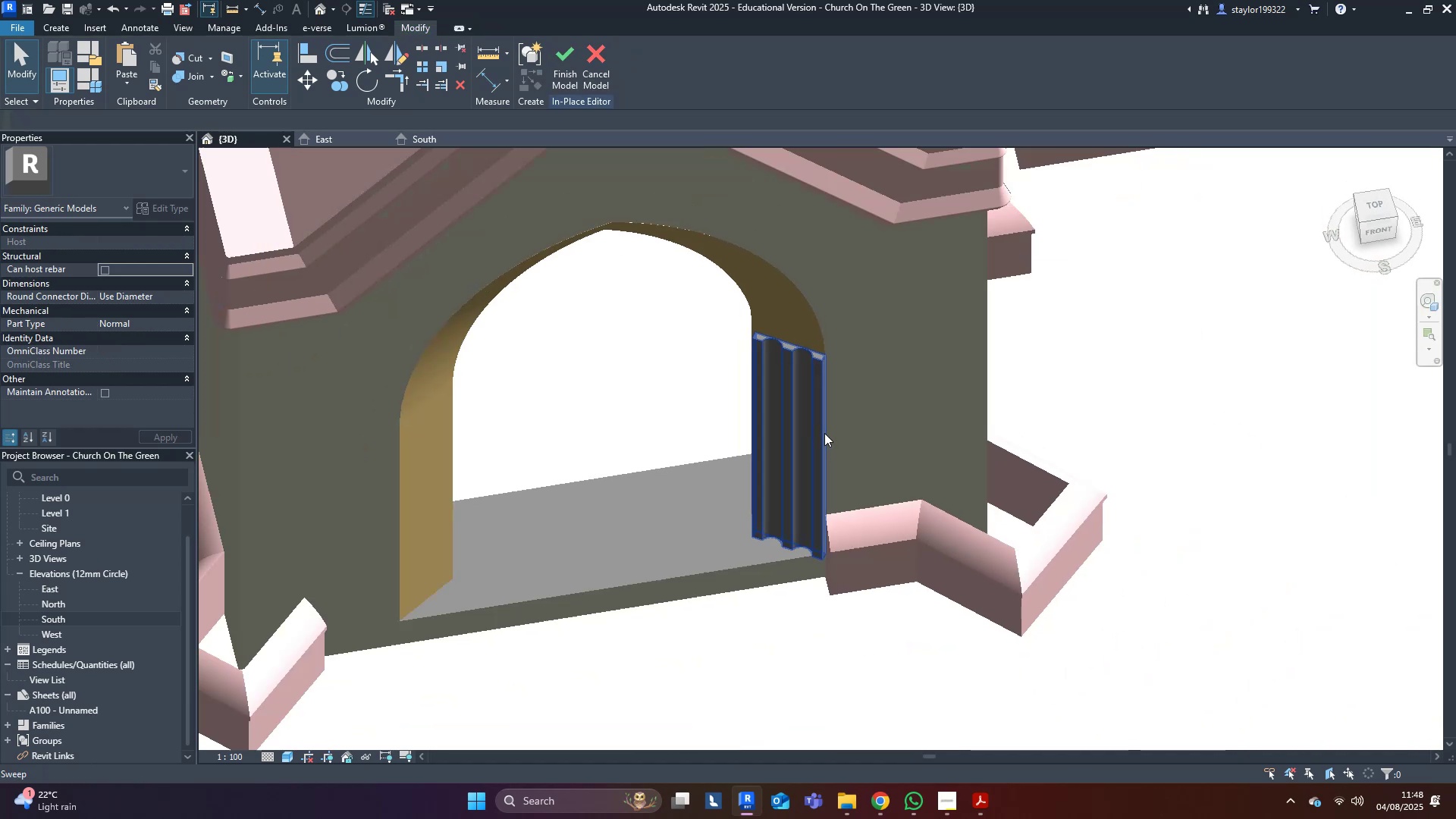 
hold_key(key=ShiftLeft, duration=0.4)
 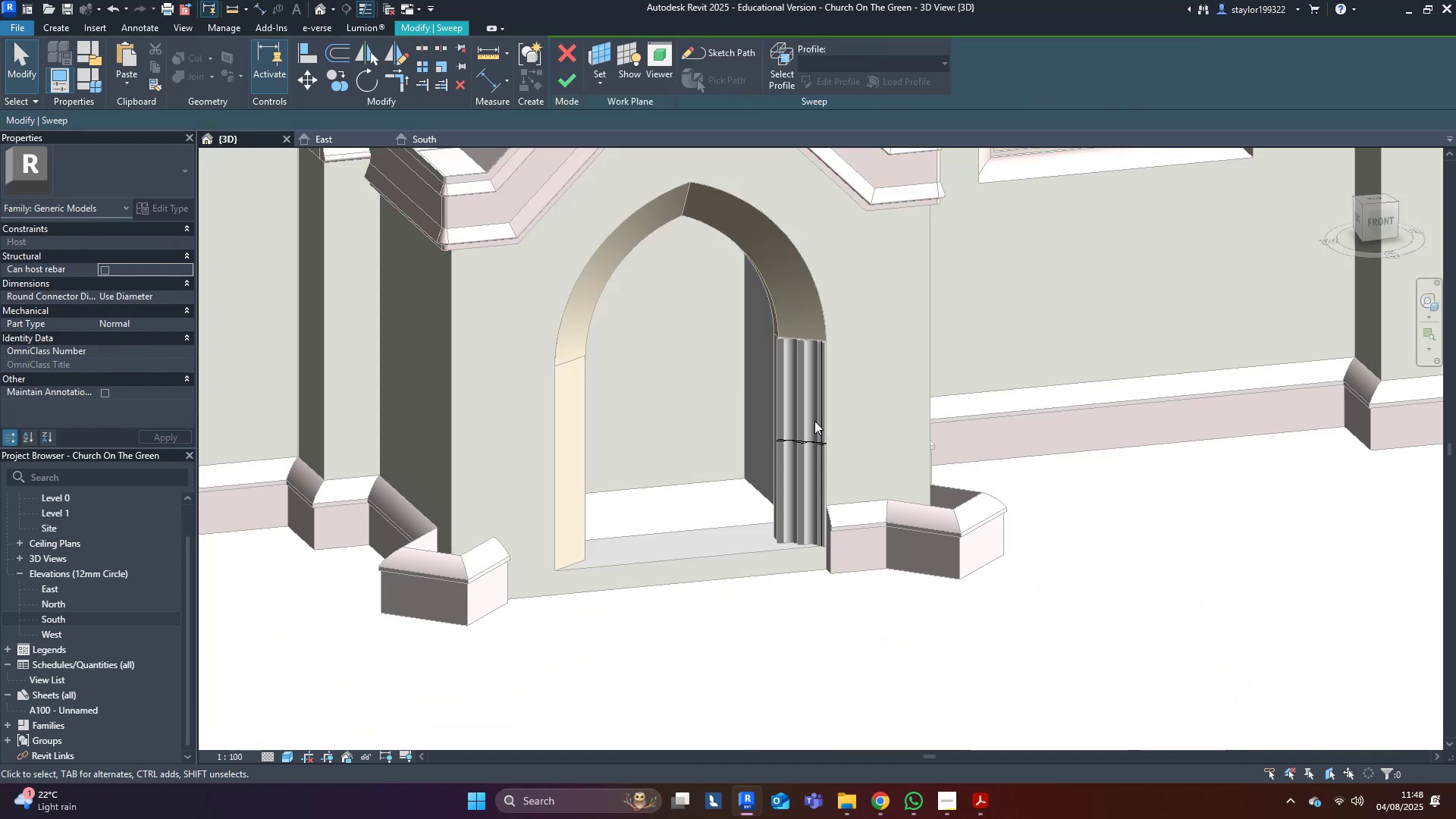 
double_click([824, 403])
 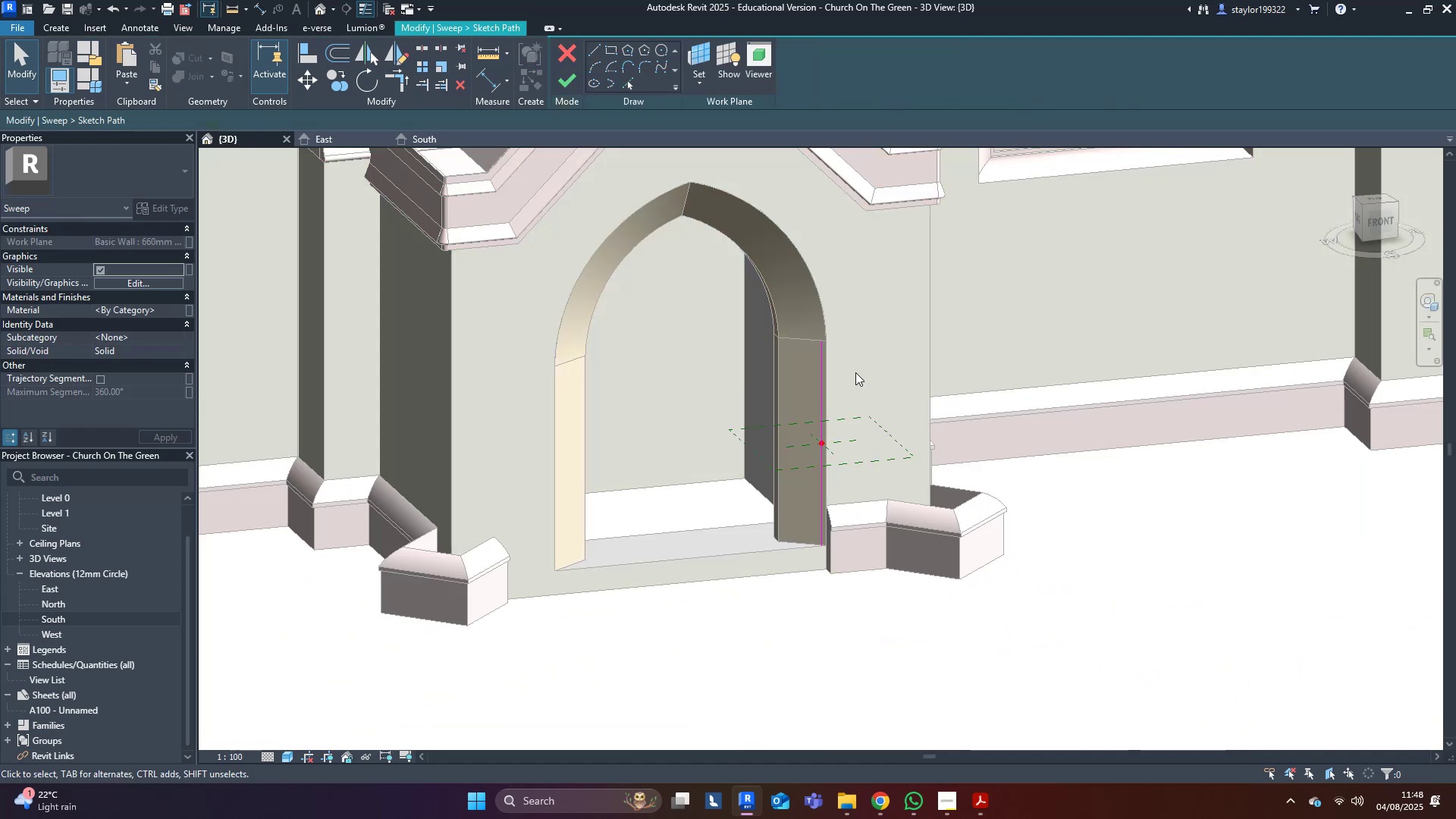 
key(Shift+ShiftLeft)
 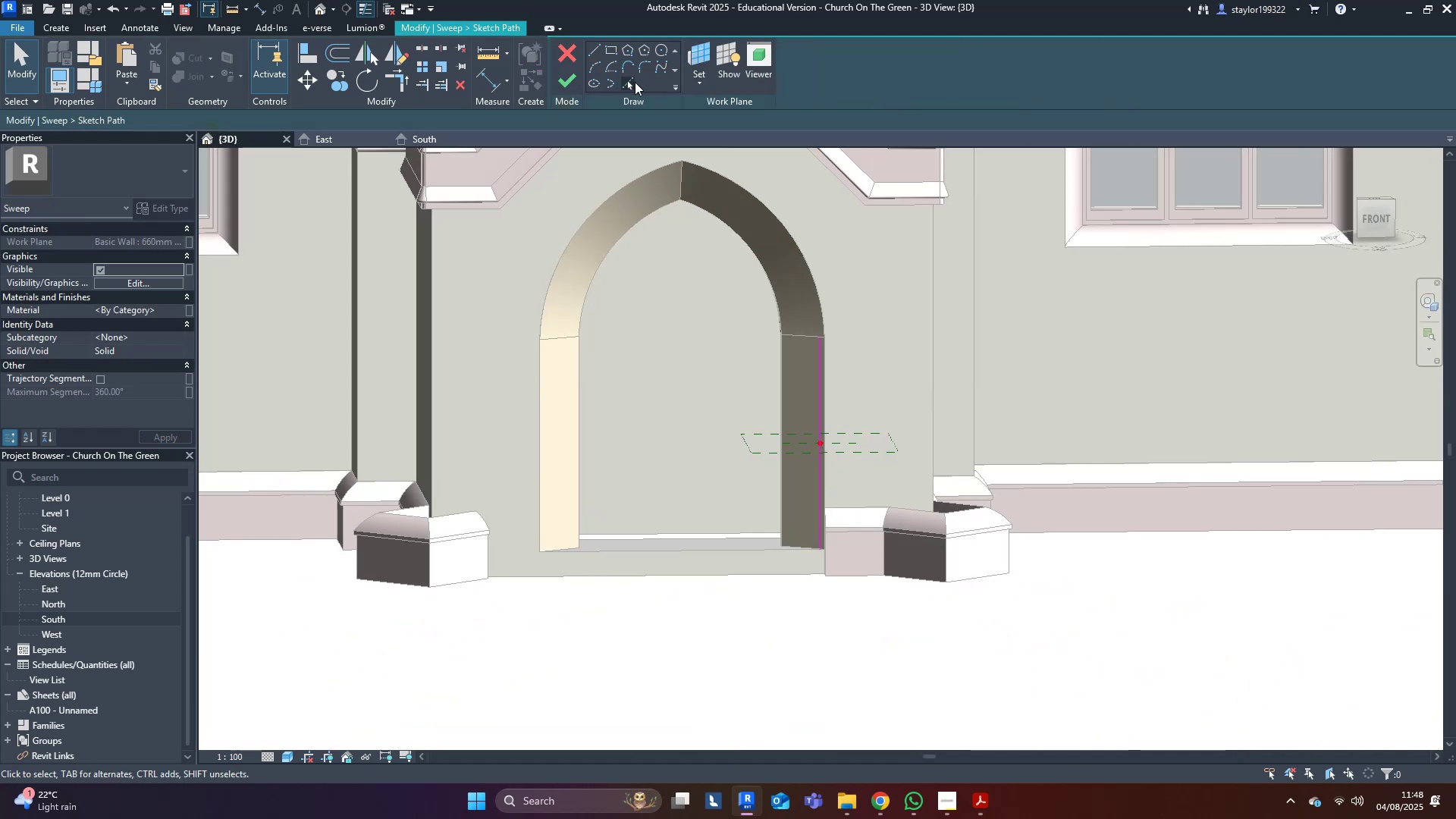 
left_click([627, 86])
 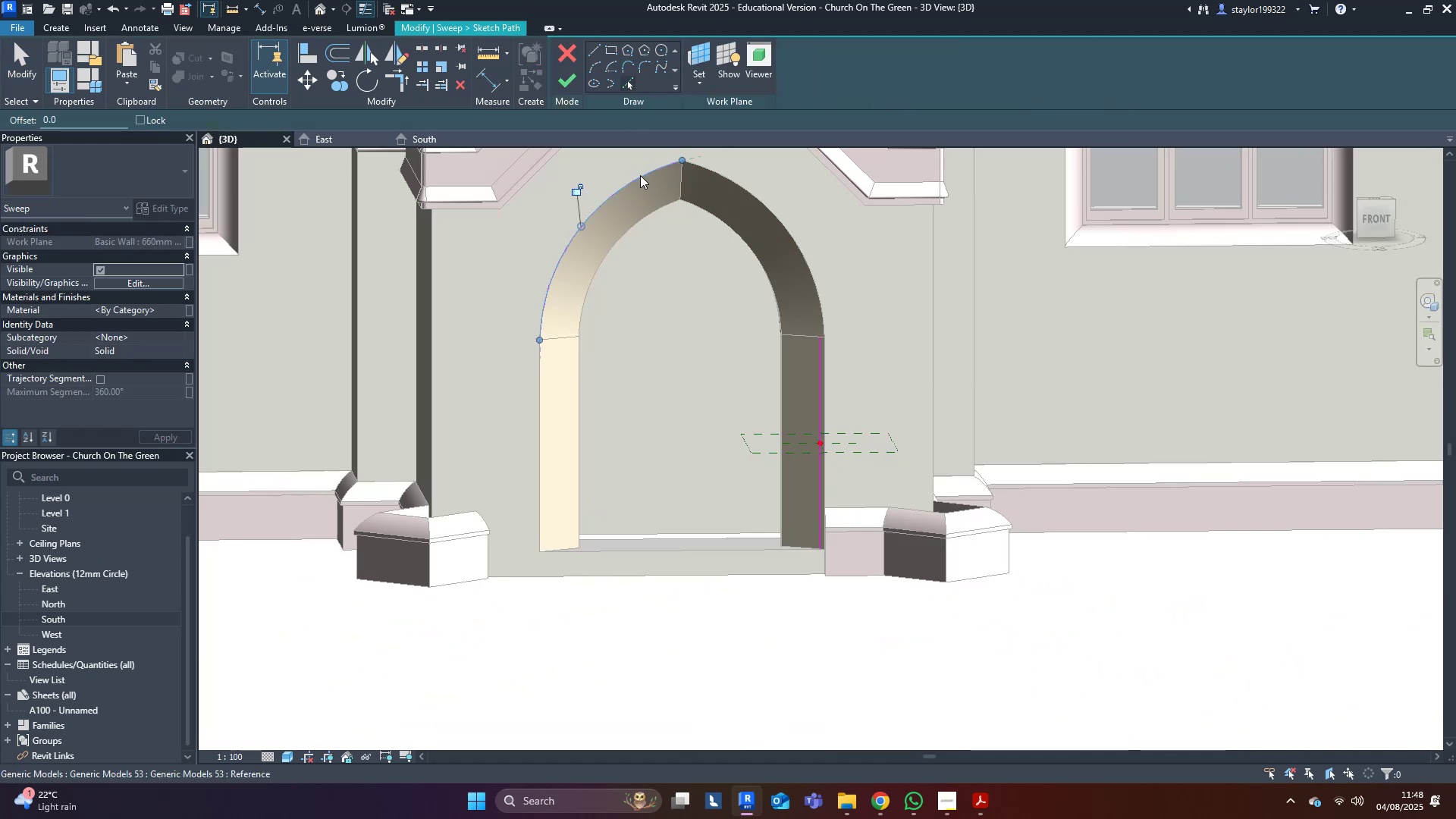 
double_click([708, 180])
 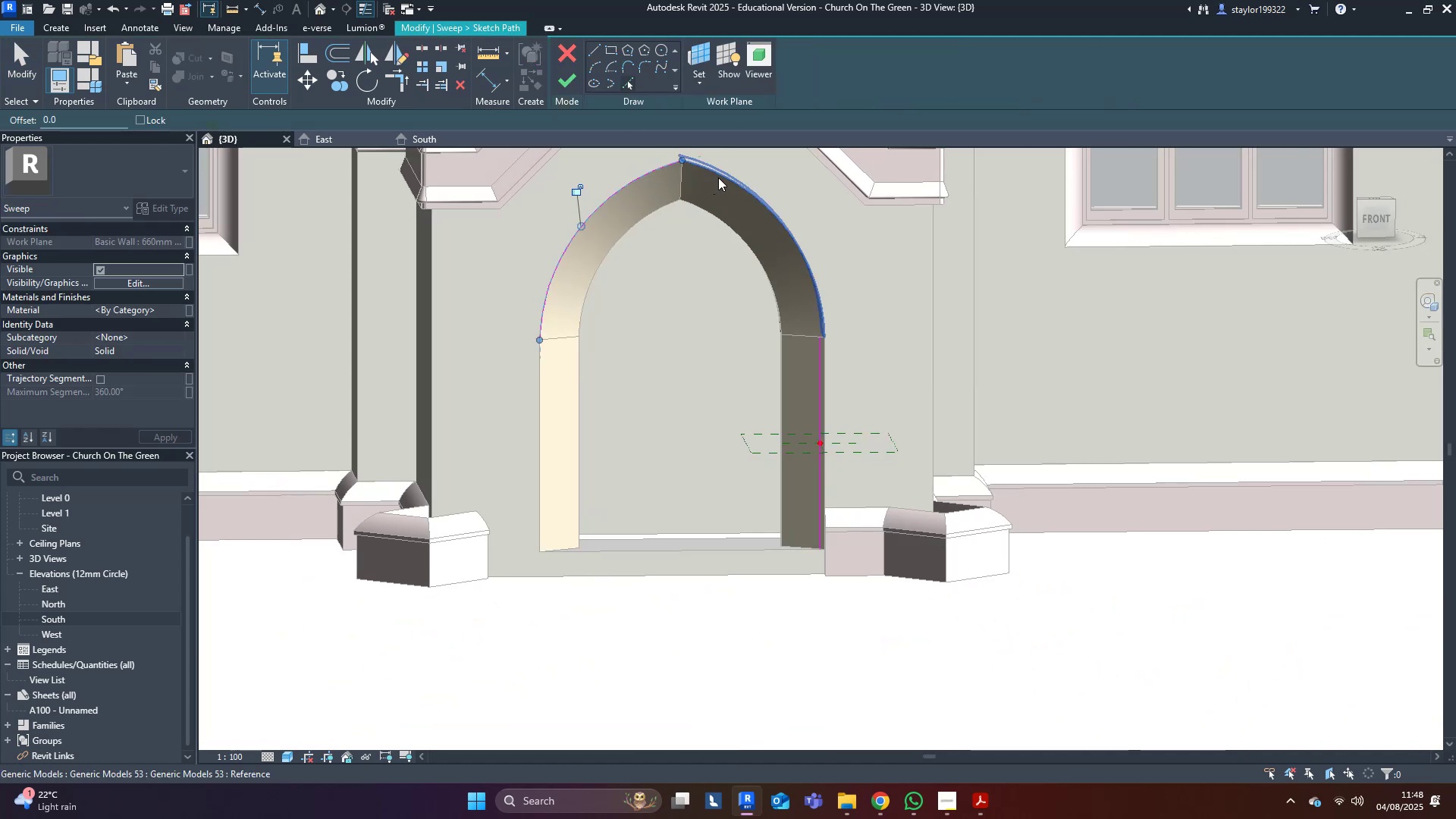 
triple_click([718, 177])
 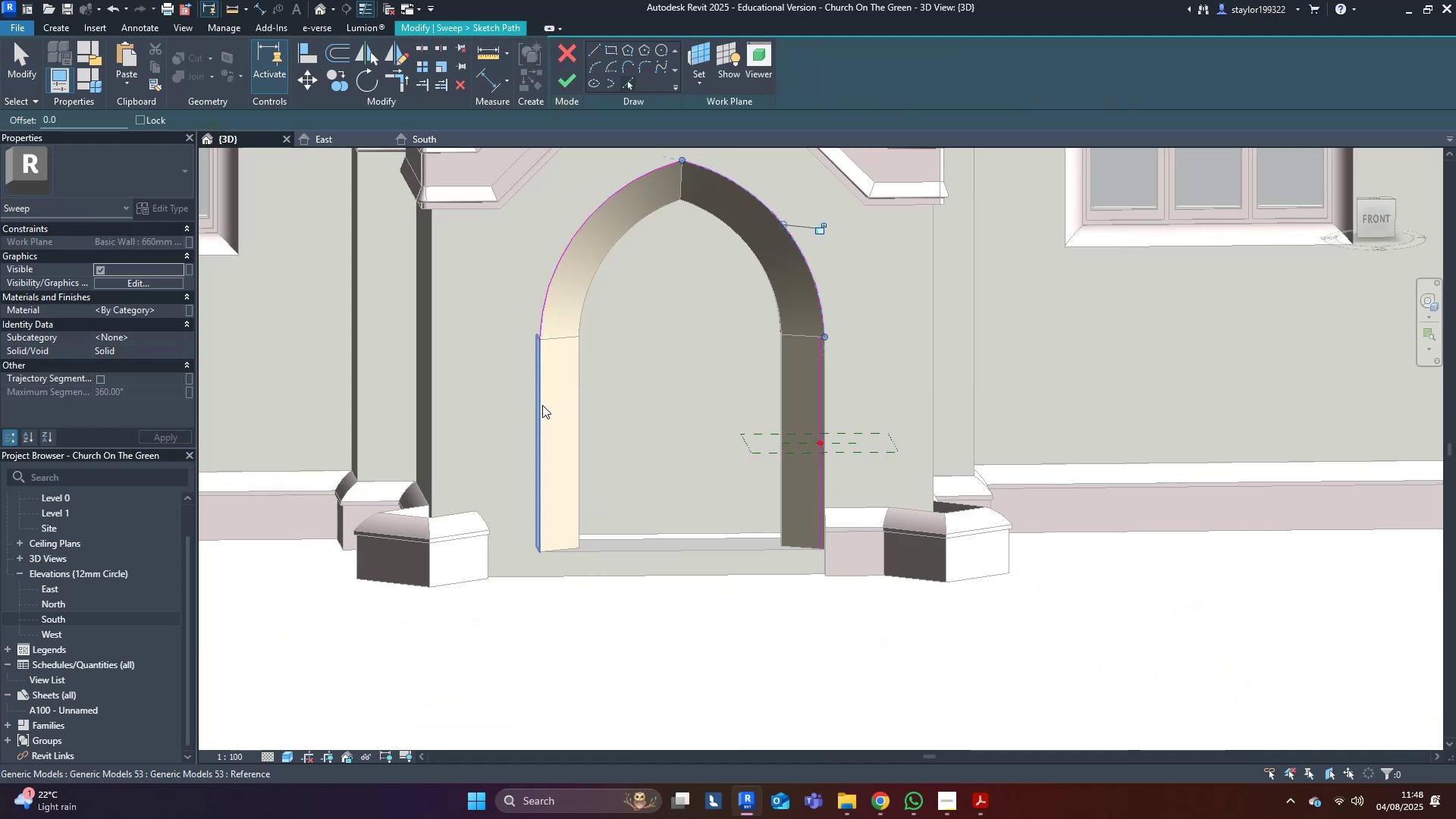 
left_click([541, 405])
 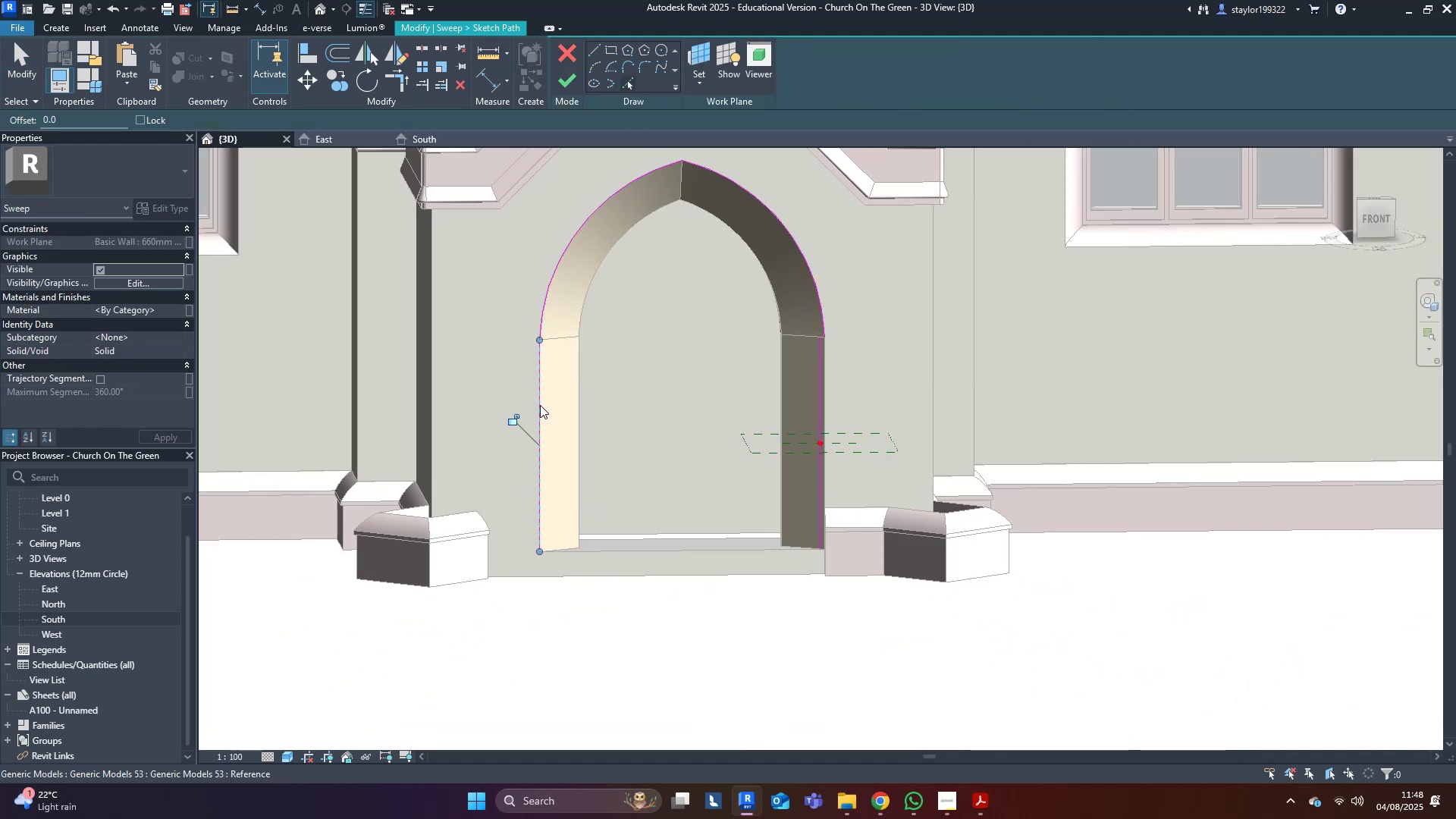 
key(Escape)
 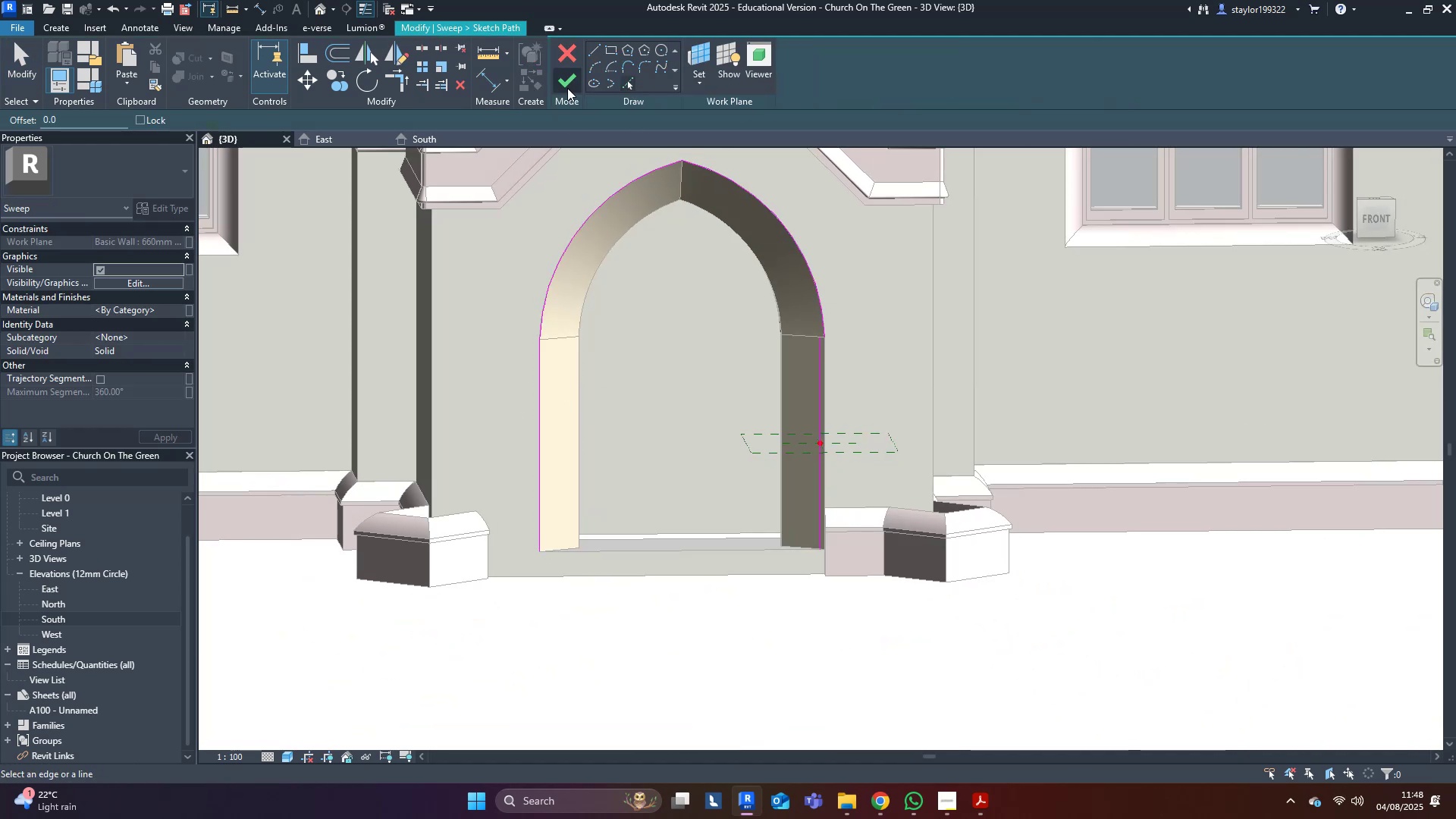 
left_click([568, 87])
 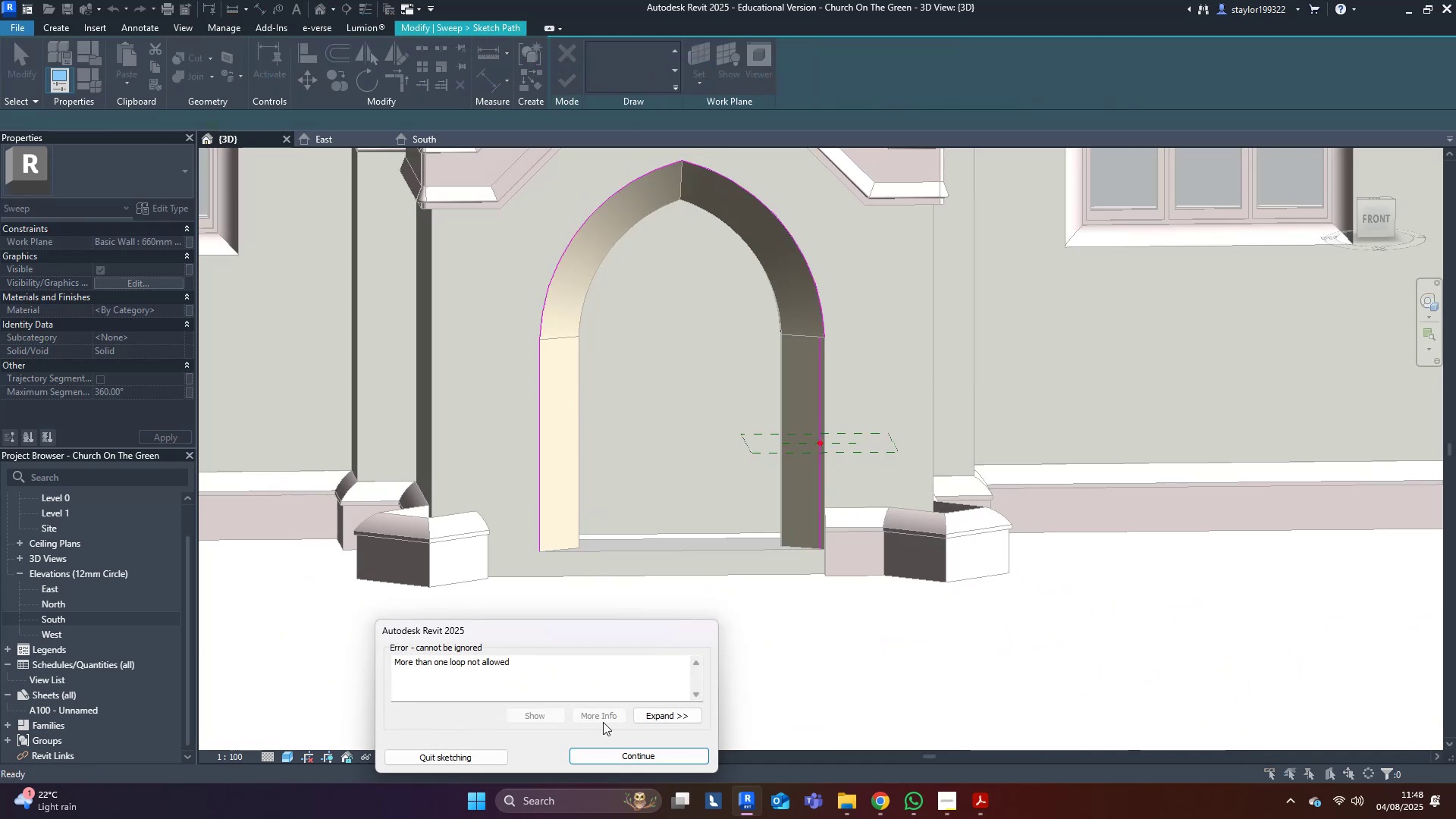 
left_click([625, 753])
 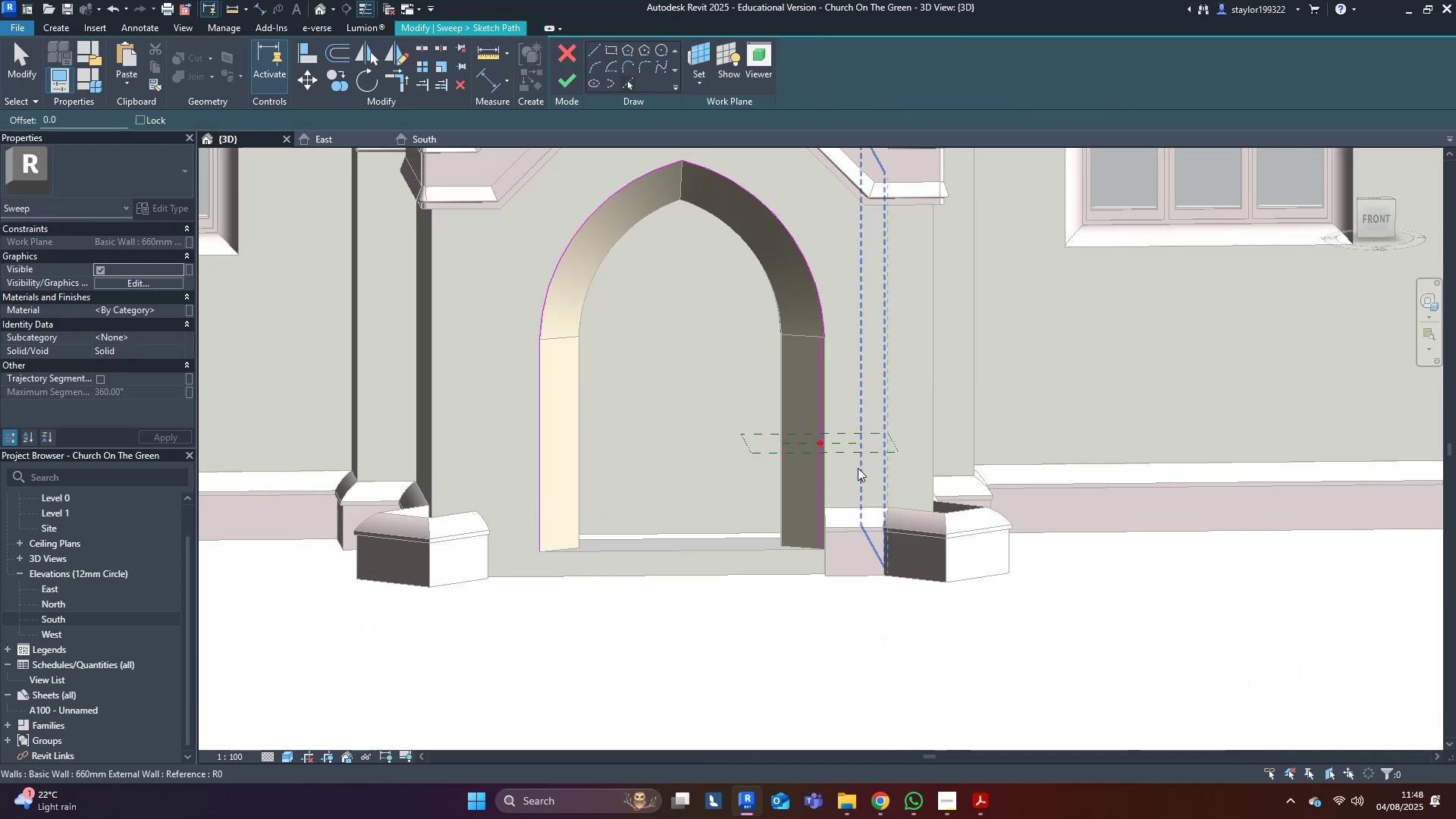 
type(rmmmd[Delete])
 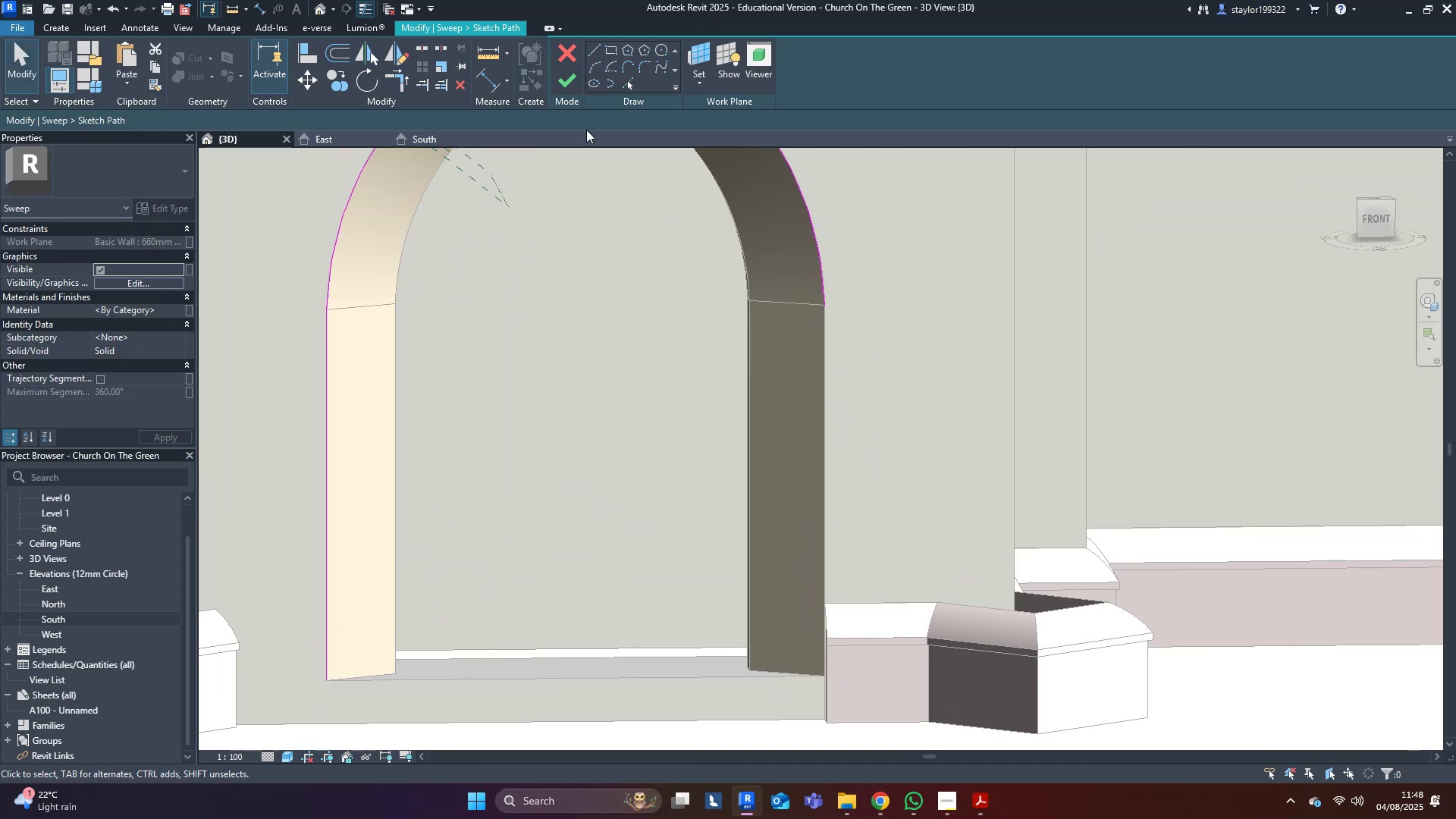 
scroll: coordinate [828, 377], scroll_direction: up, amount: 4.0
 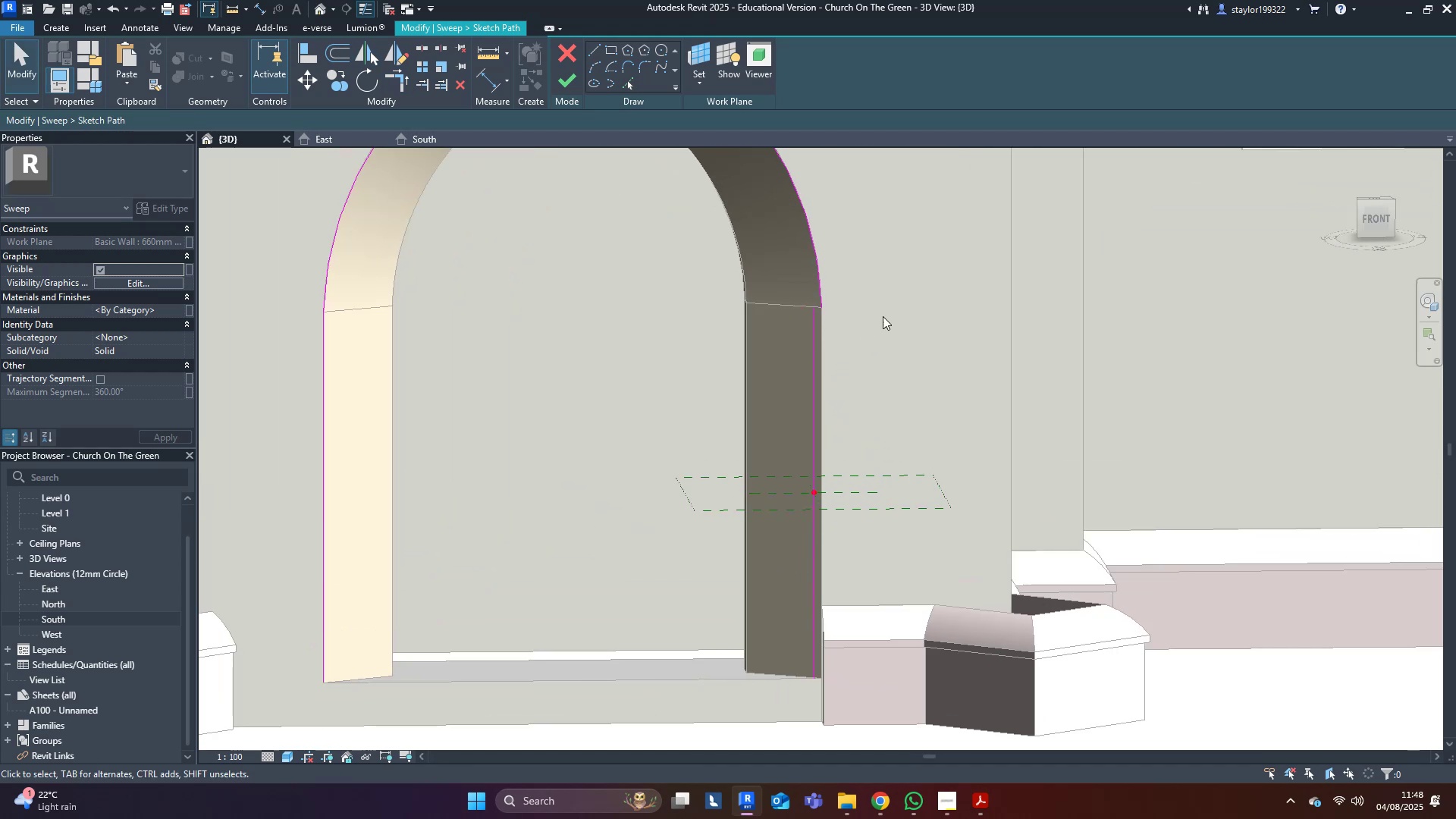 
left_click_drag(start_coordinate=[911, 349], to_coordinate=[730, 377])
 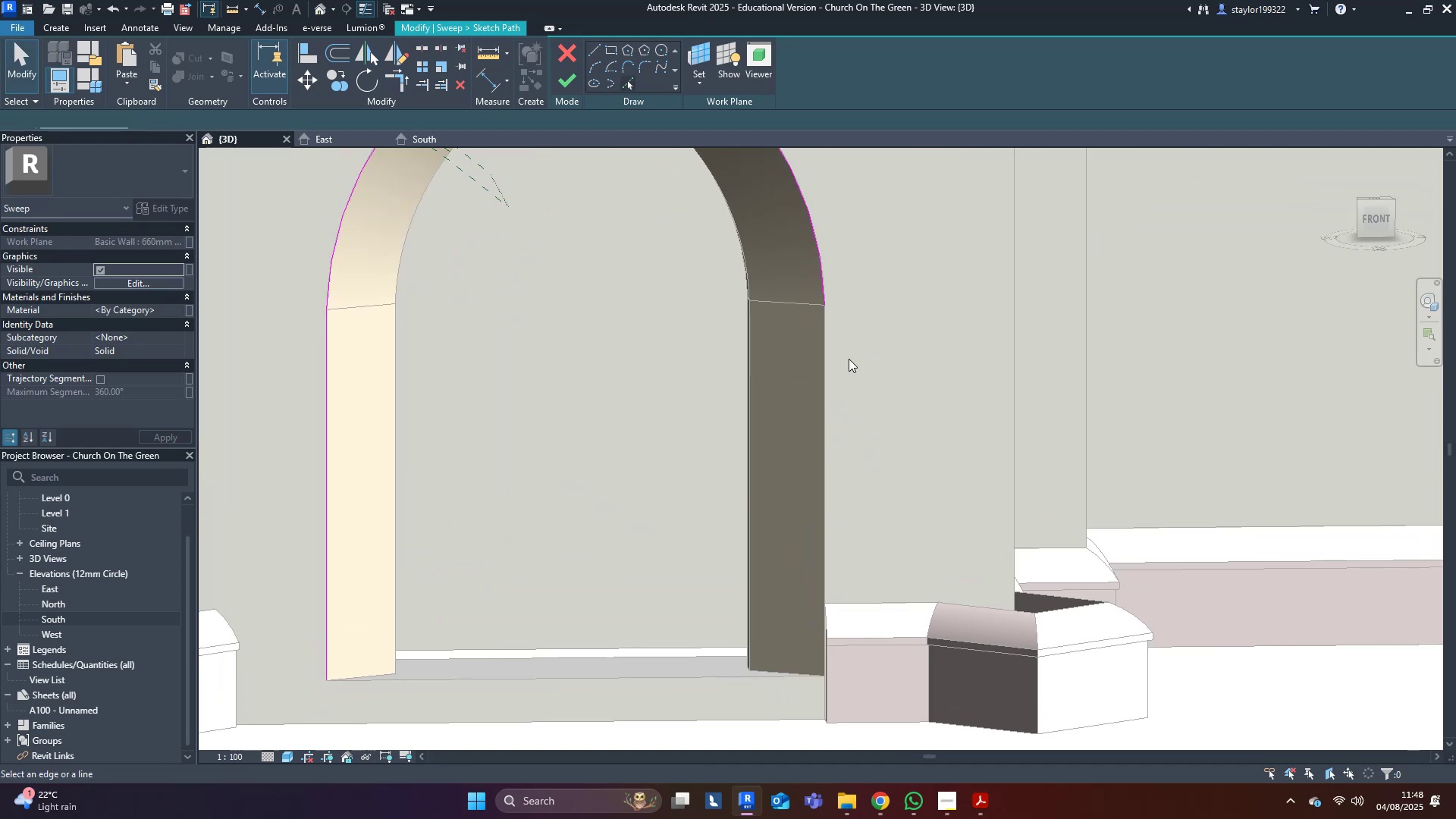 
left_click([824, 359])
 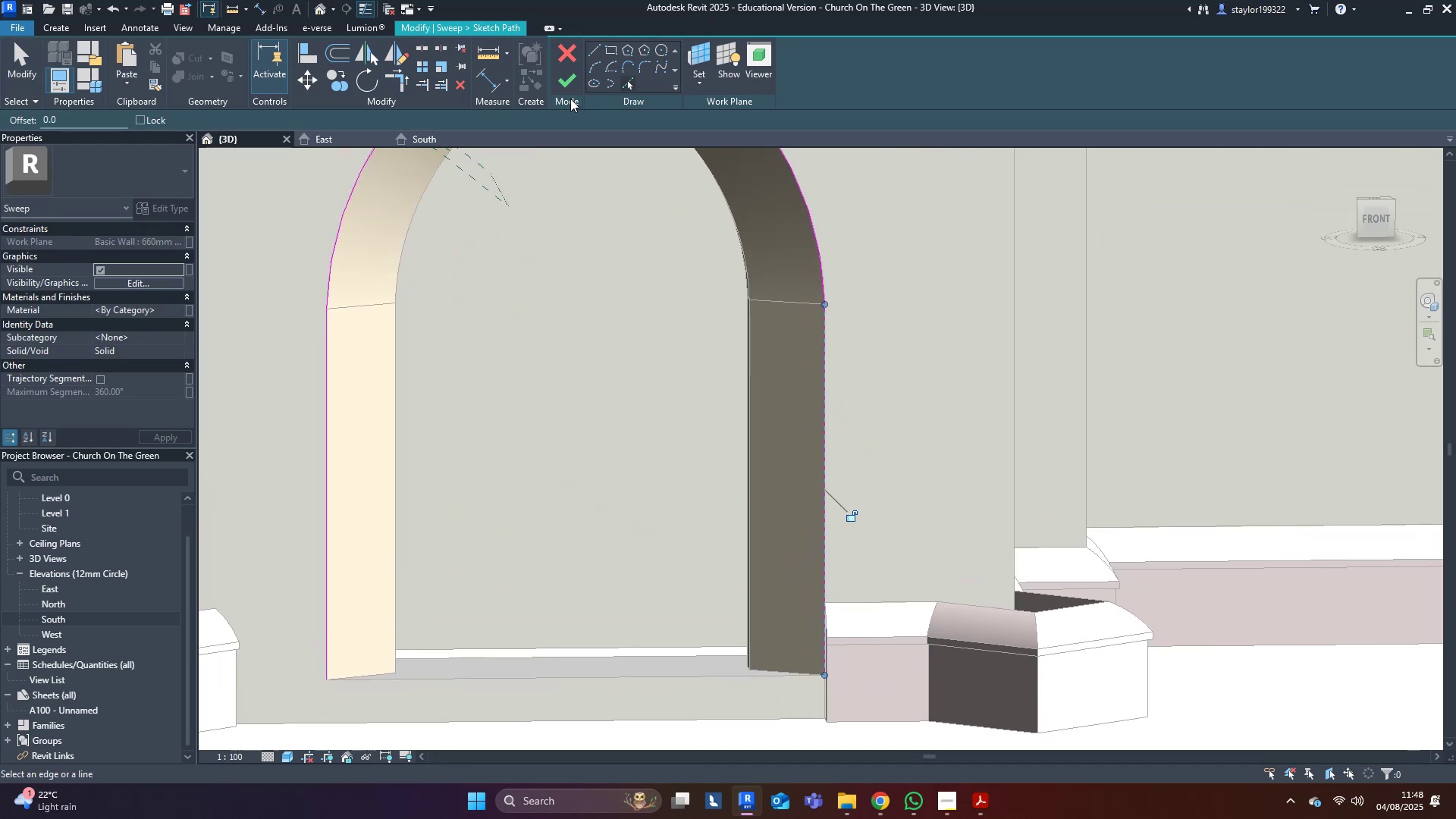 
left_click([570, 80])
 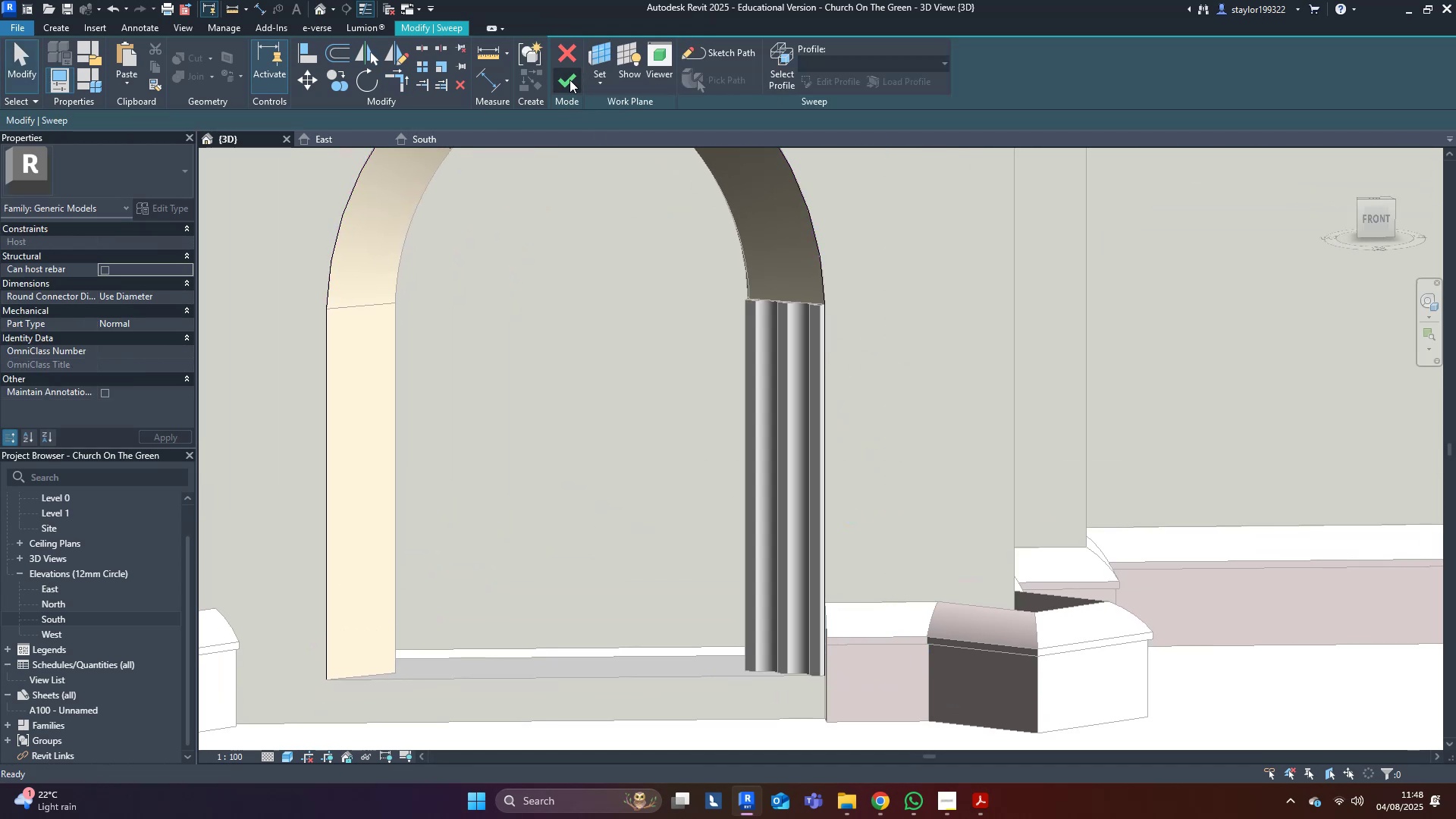 
left_click([570, 80])
 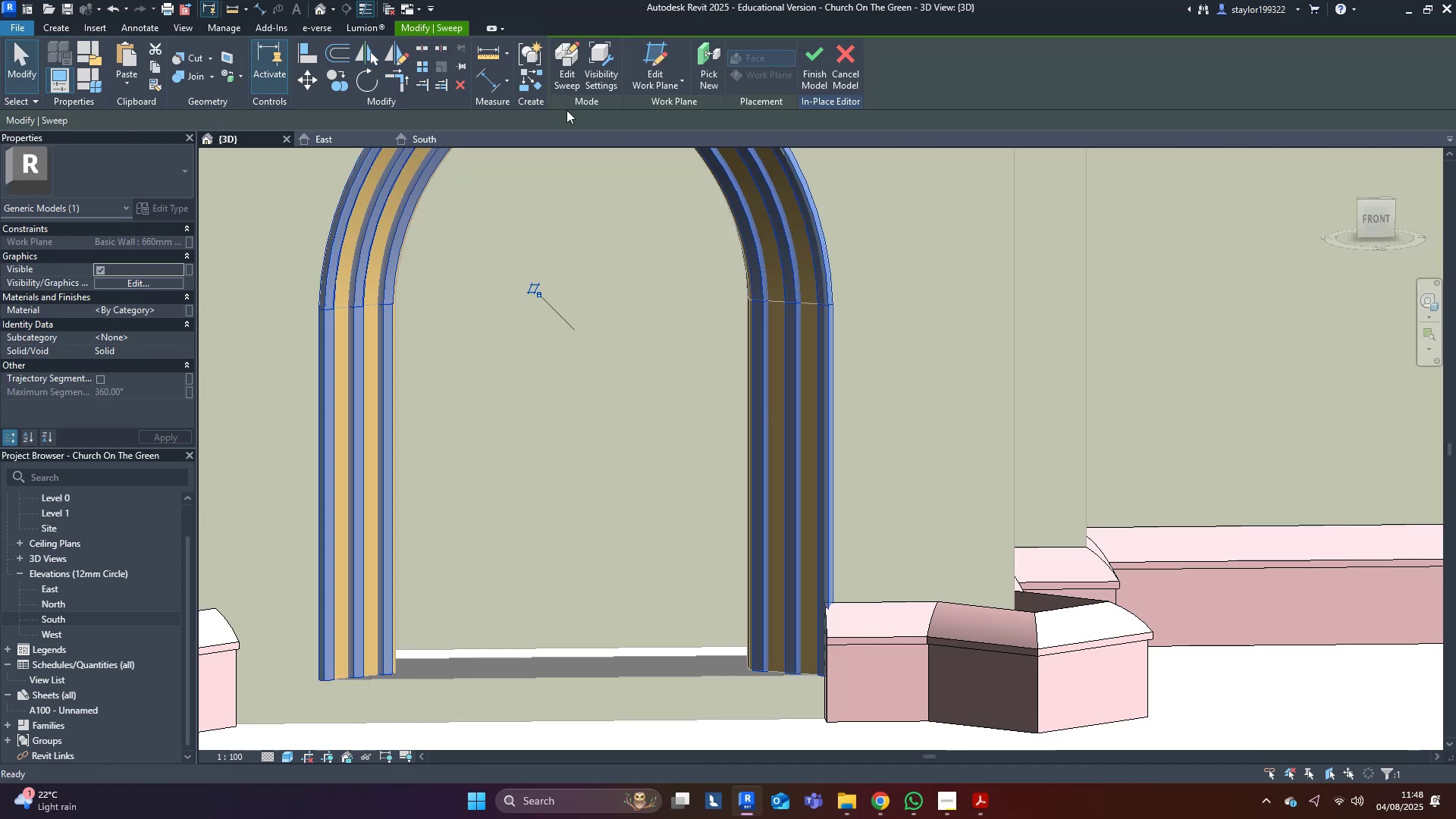 
key(Escape)
 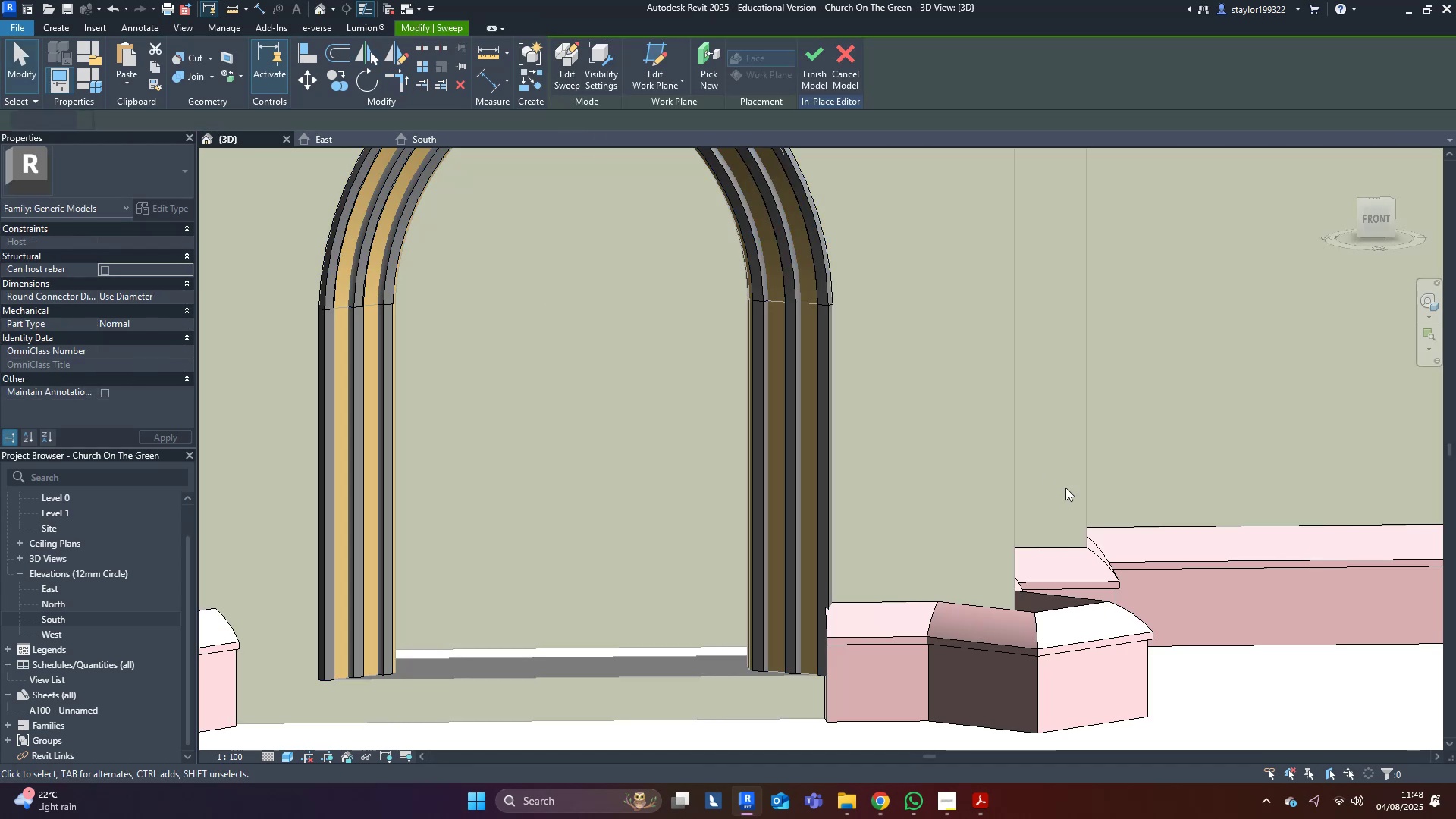 
scroll: coordinate [1065, 488], scroll_direction: down, amount: 5.0
 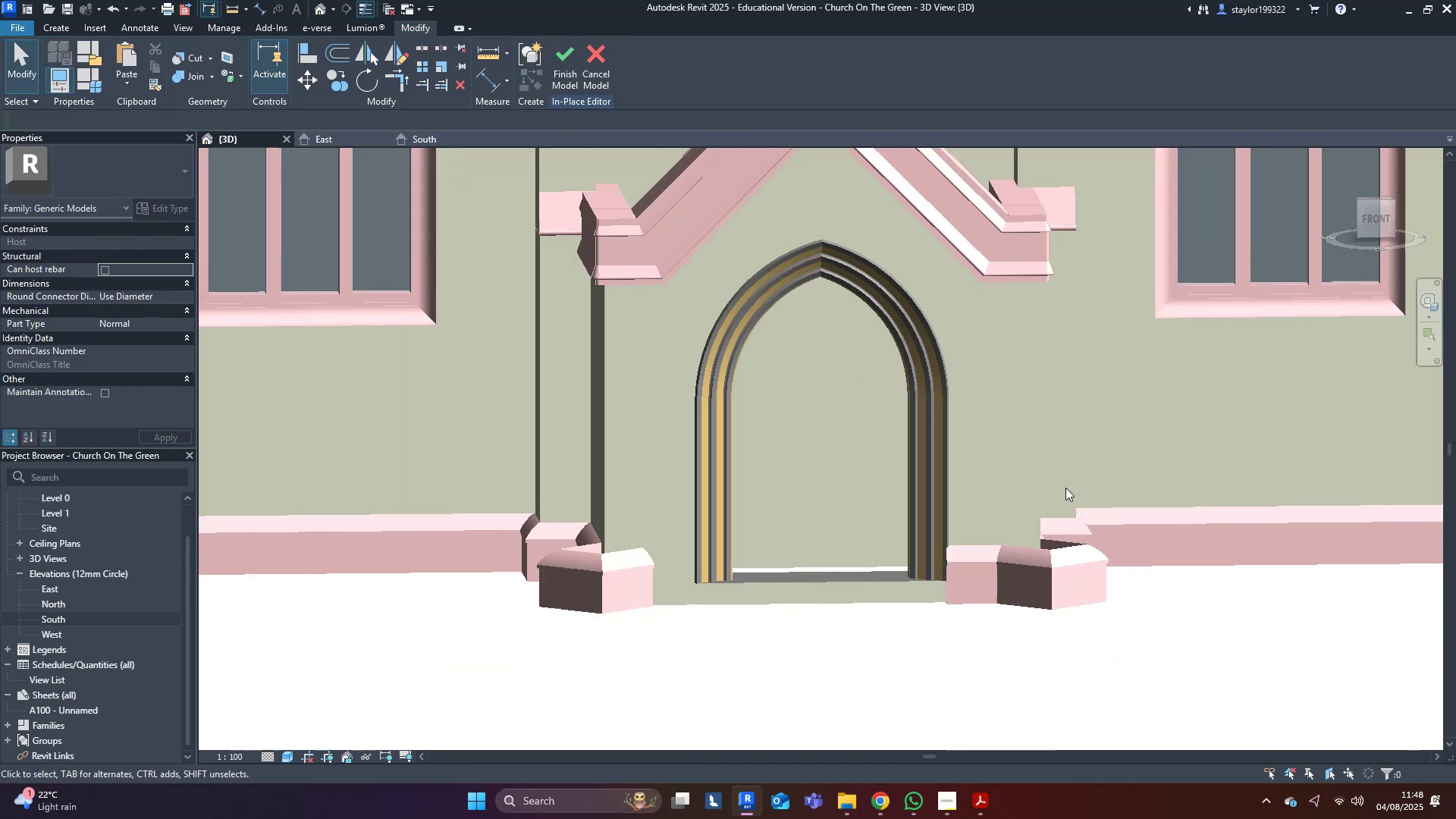 
hold_key(key=ShiftLeft, duration=1.5)
 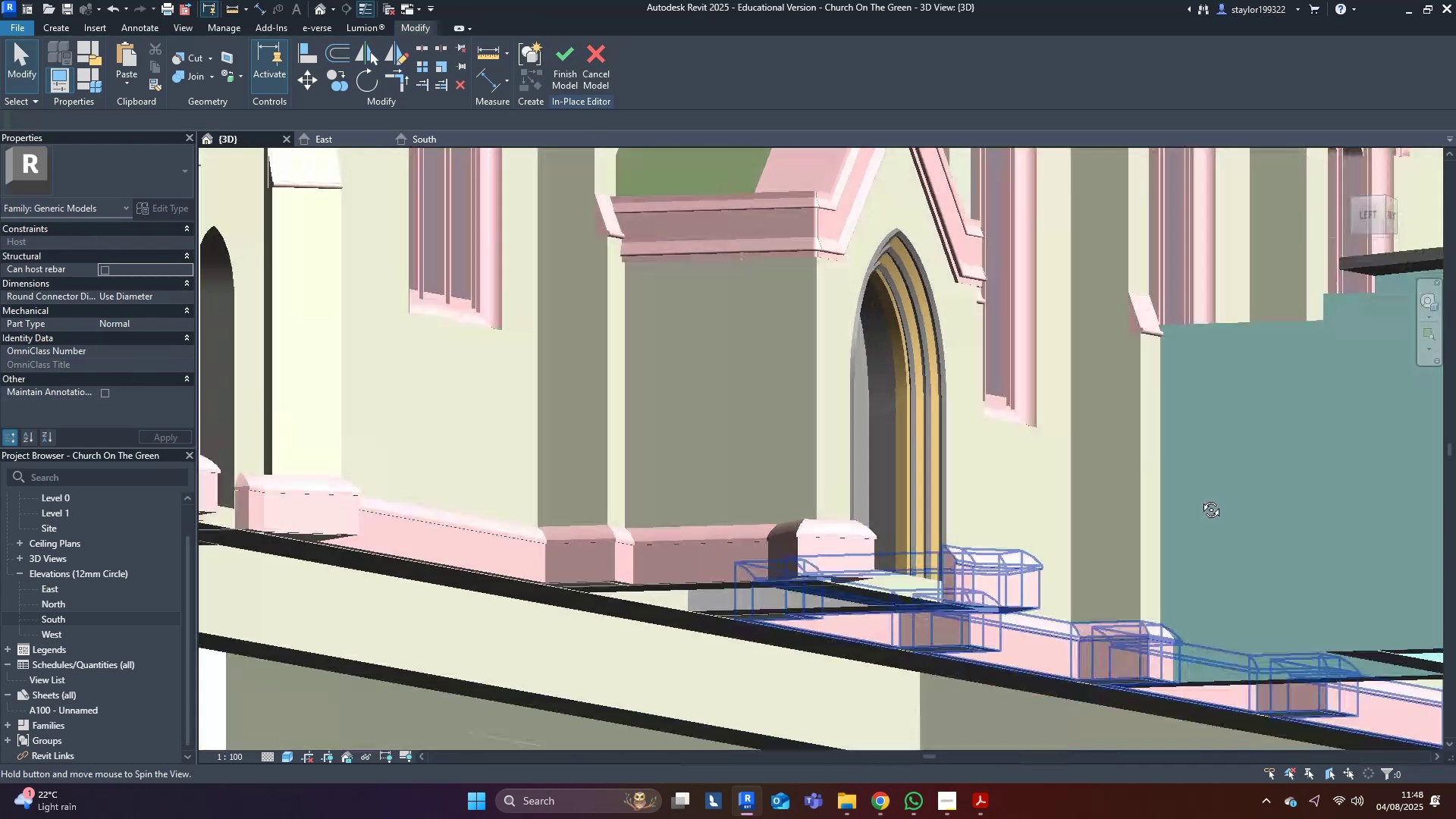 
key(Shift+ShiftLeft)
 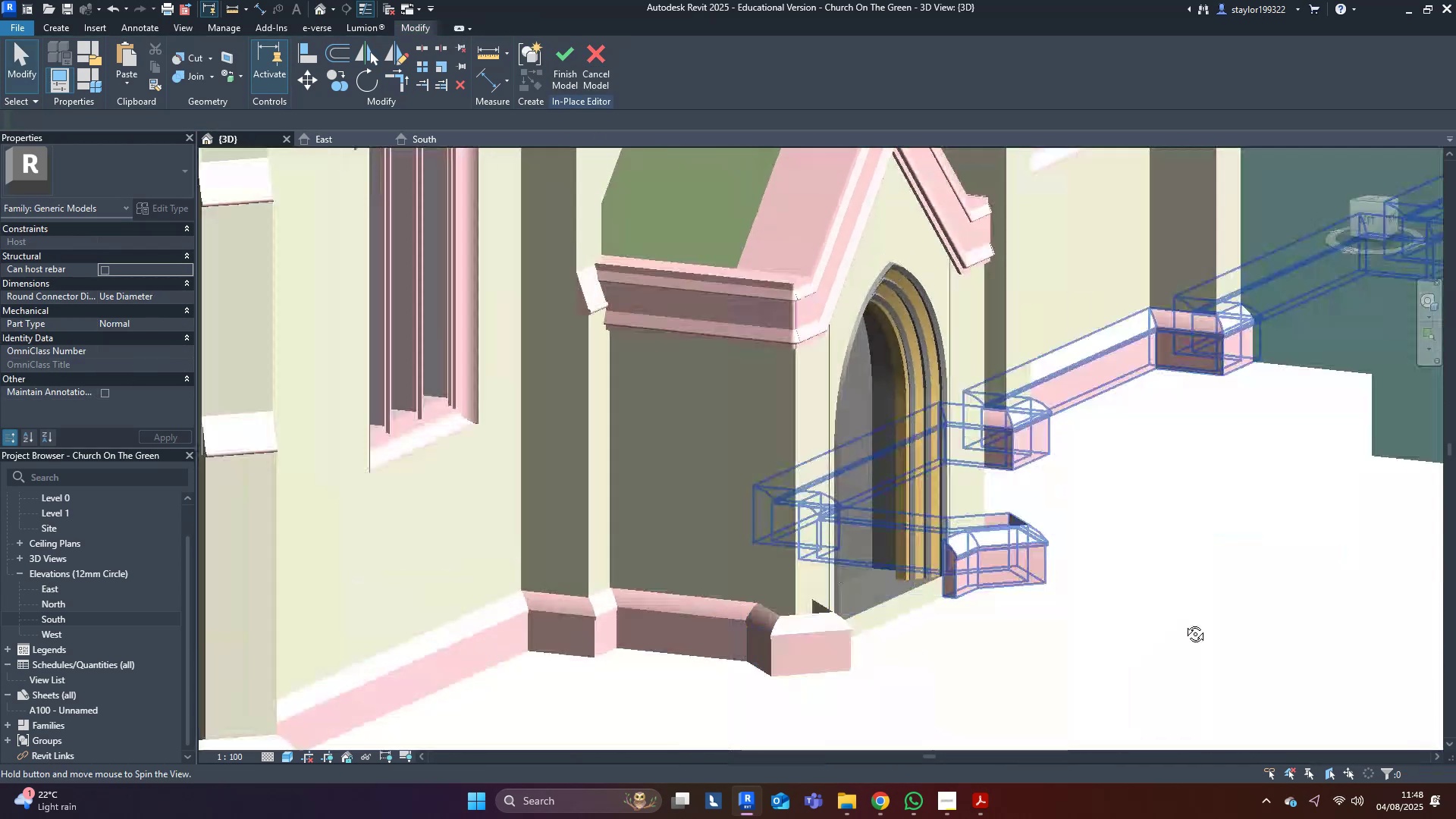 
key(Shift+ShiftLeft)
 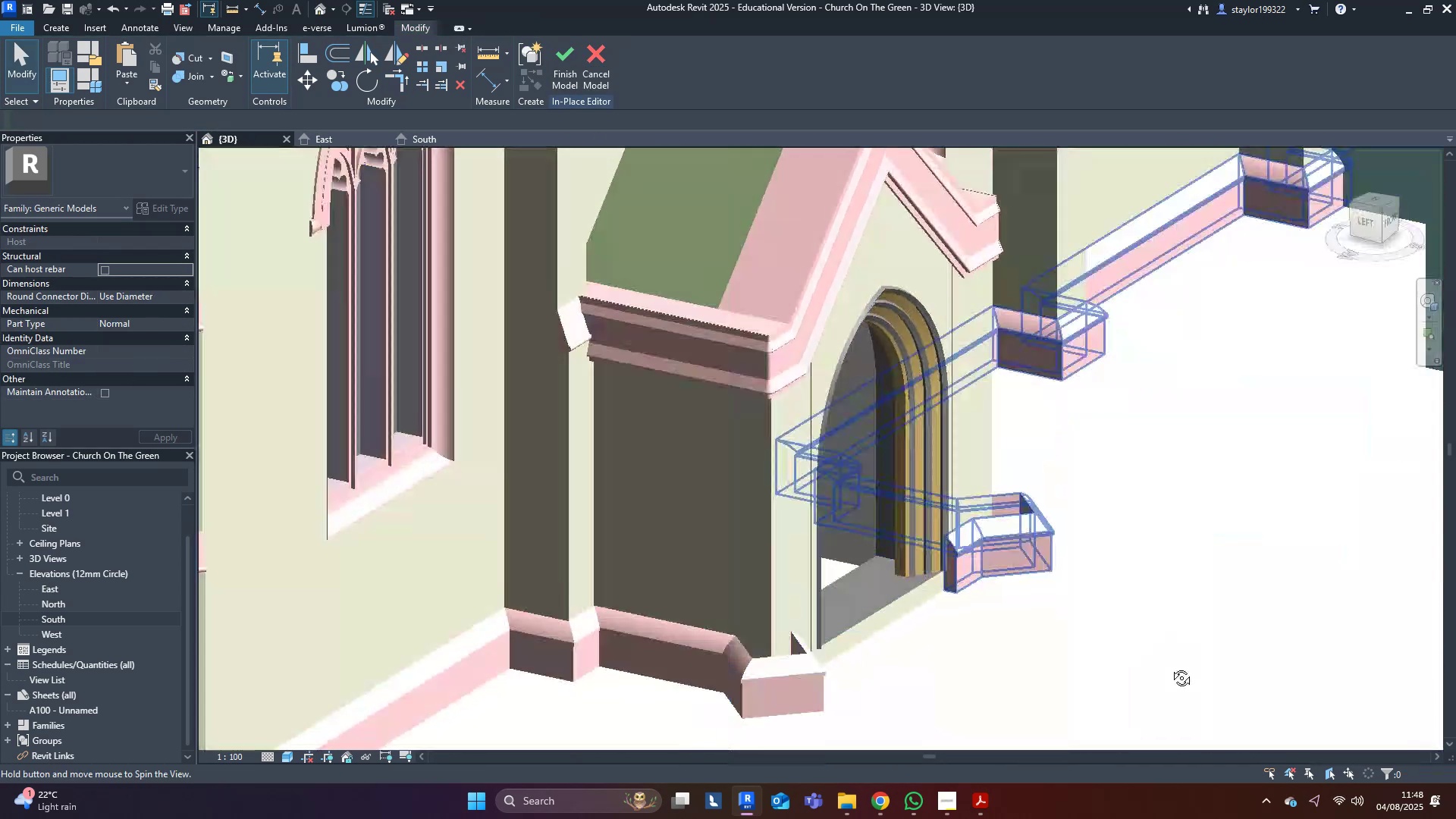 
key(Shift+ShiftLeft)
 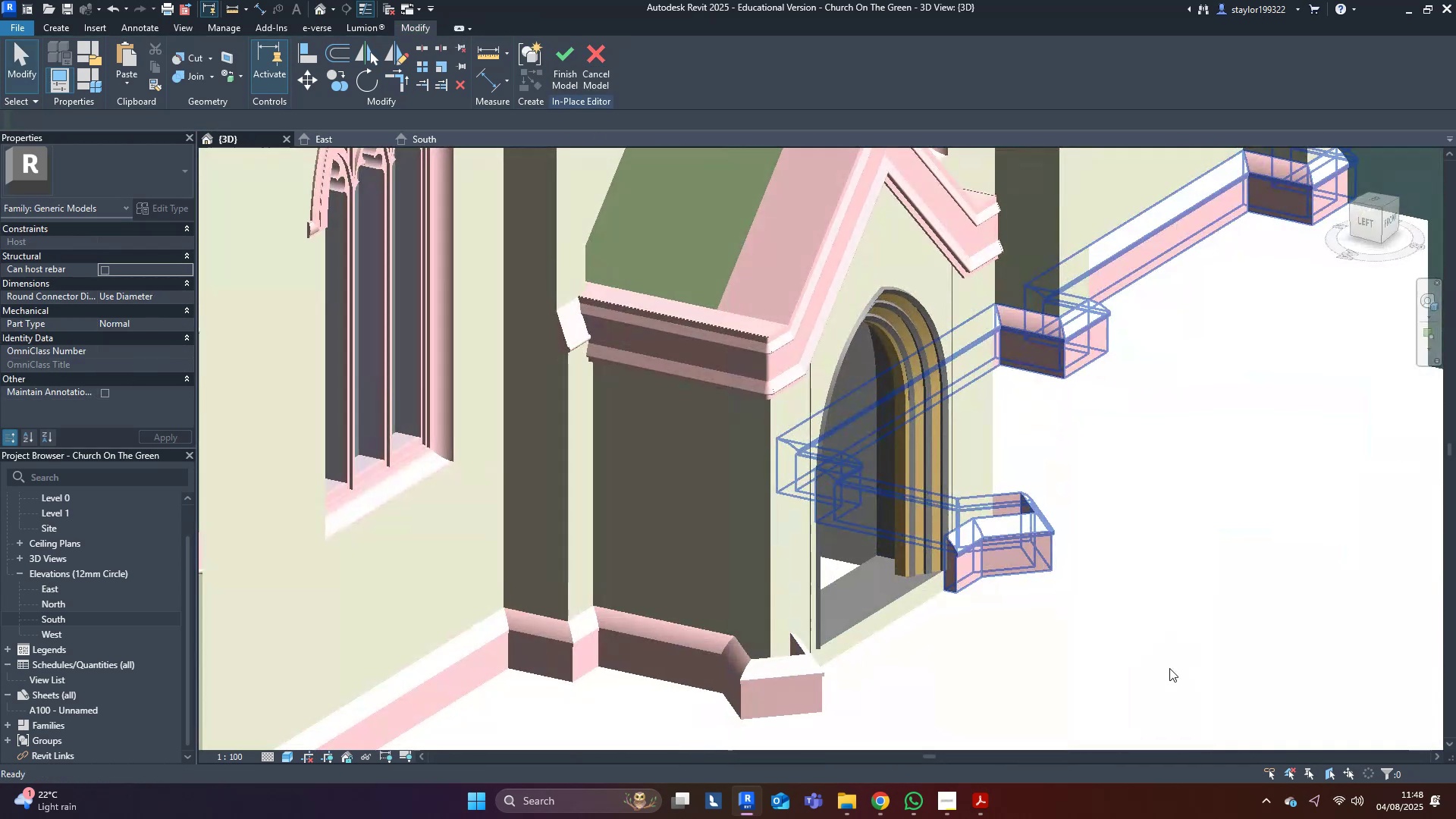 
key(Shift+ShiftLeft)
 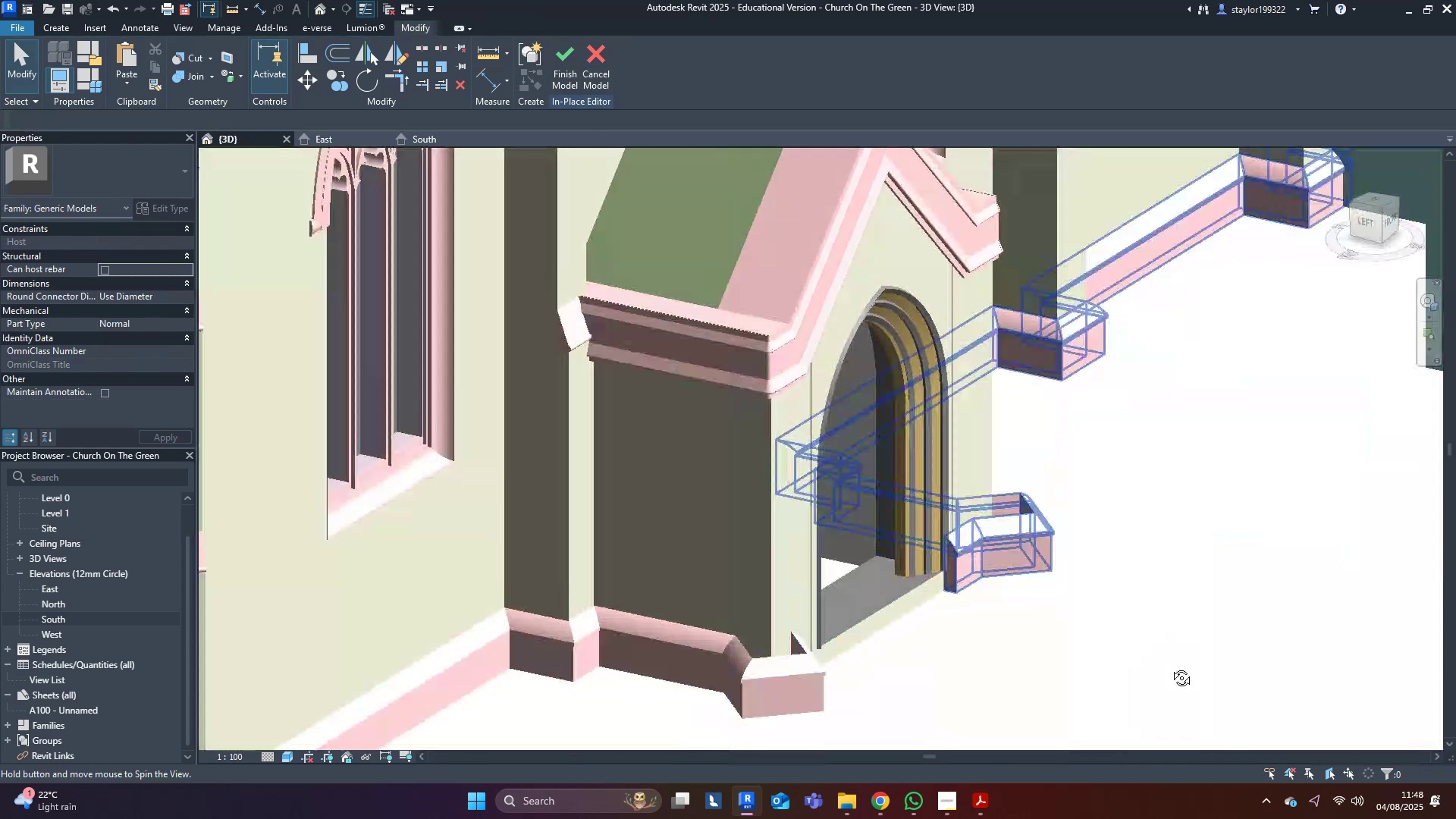 
key(Shift+ShiftLeft)
 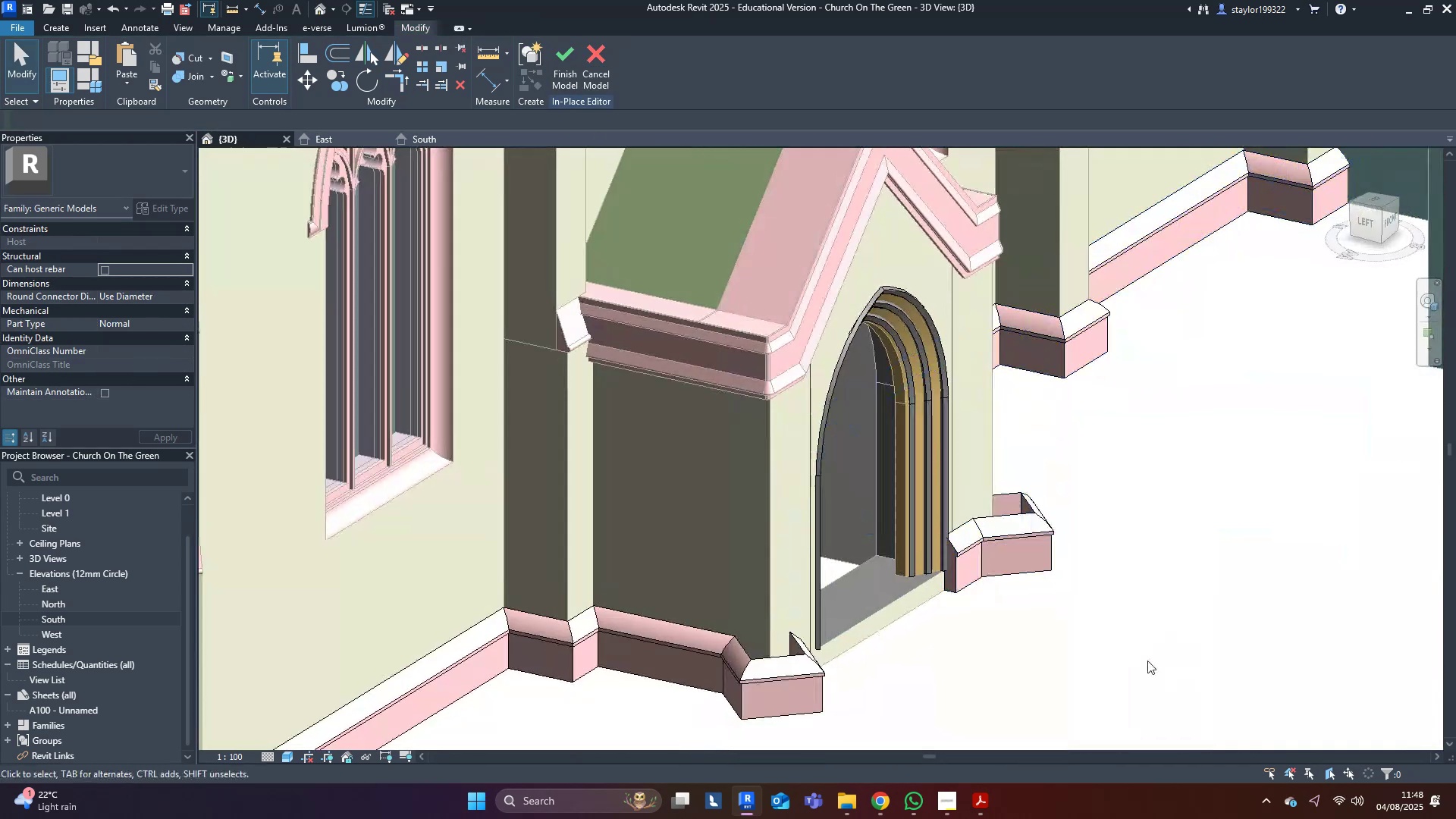 
scroll: coordinate [851, 639], scroll_direction: up, amount: 6.0
 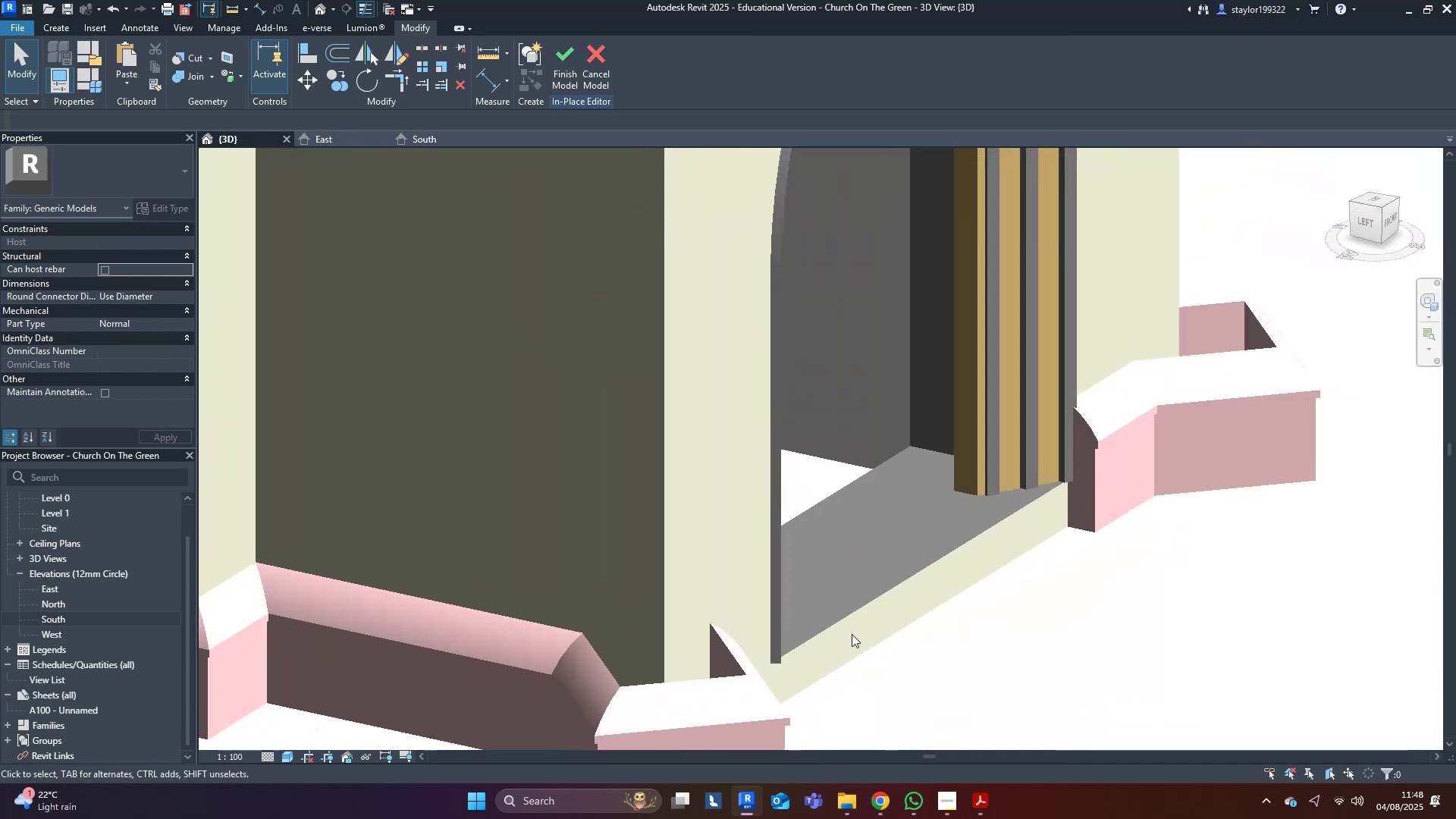 
hold_key(key=ShiftLeft, duration=0.54)
 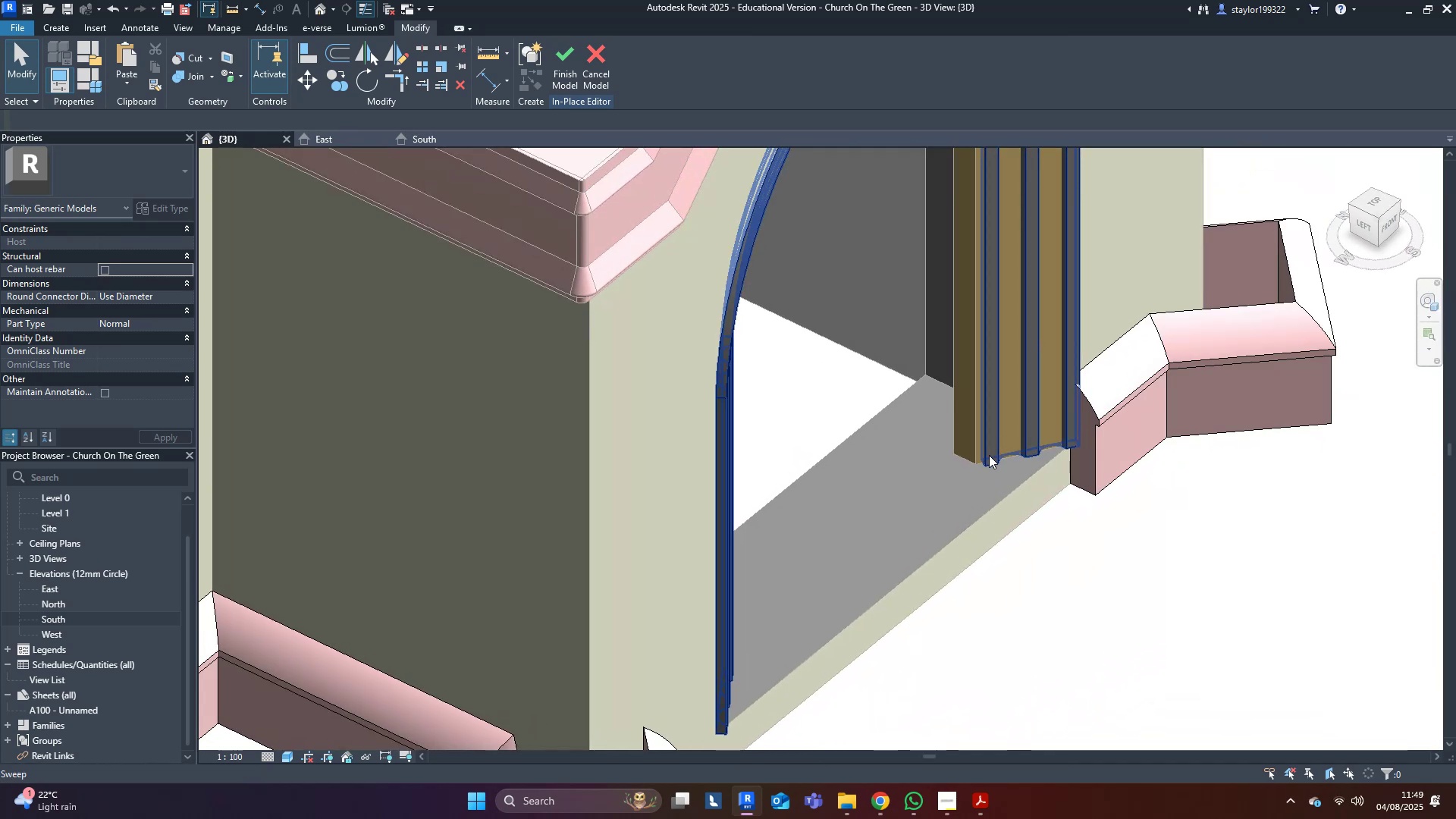 
left_click([988, 457])
 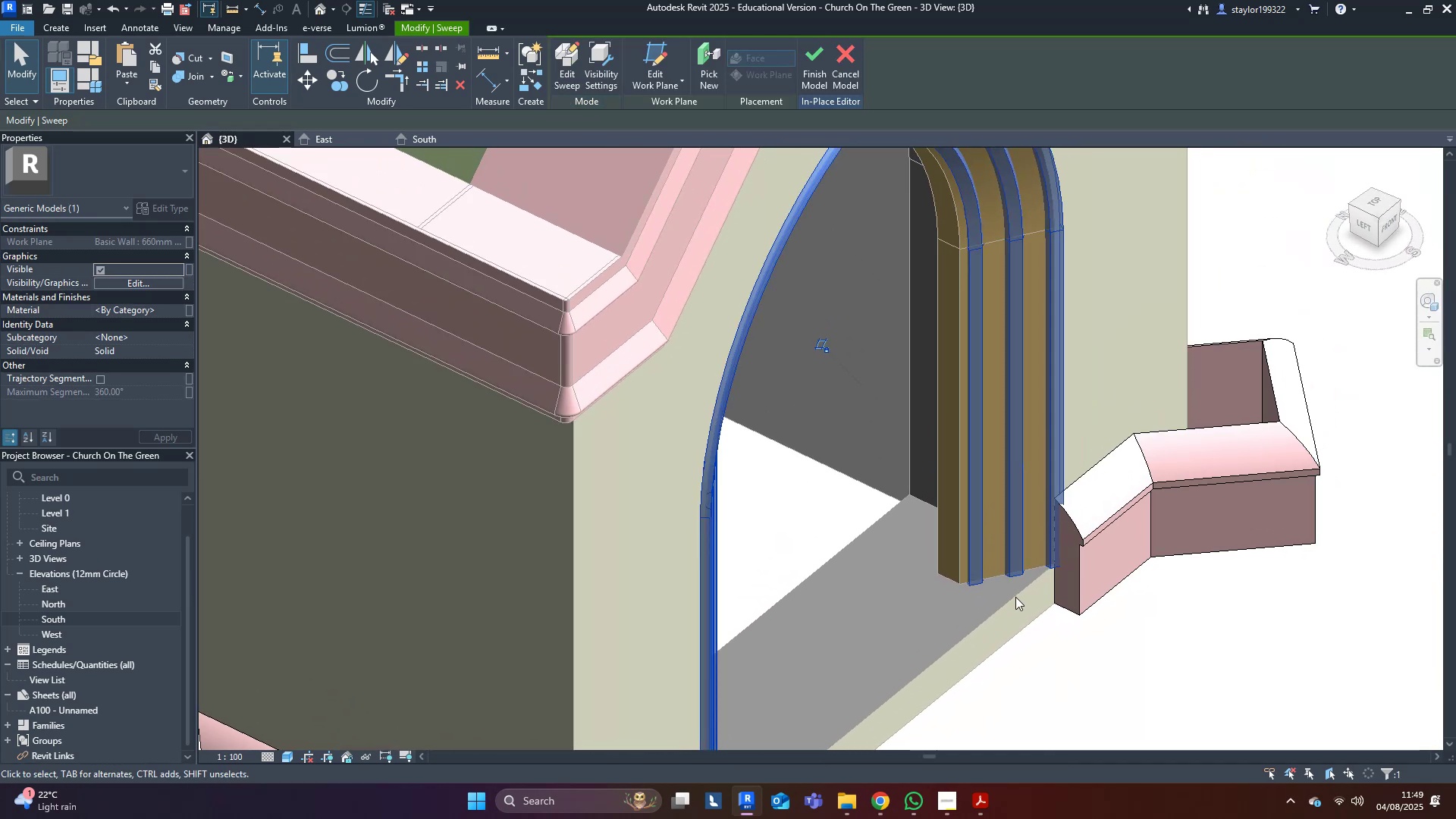 
hold_key(key=ShiftLeft, duration=0.62)
 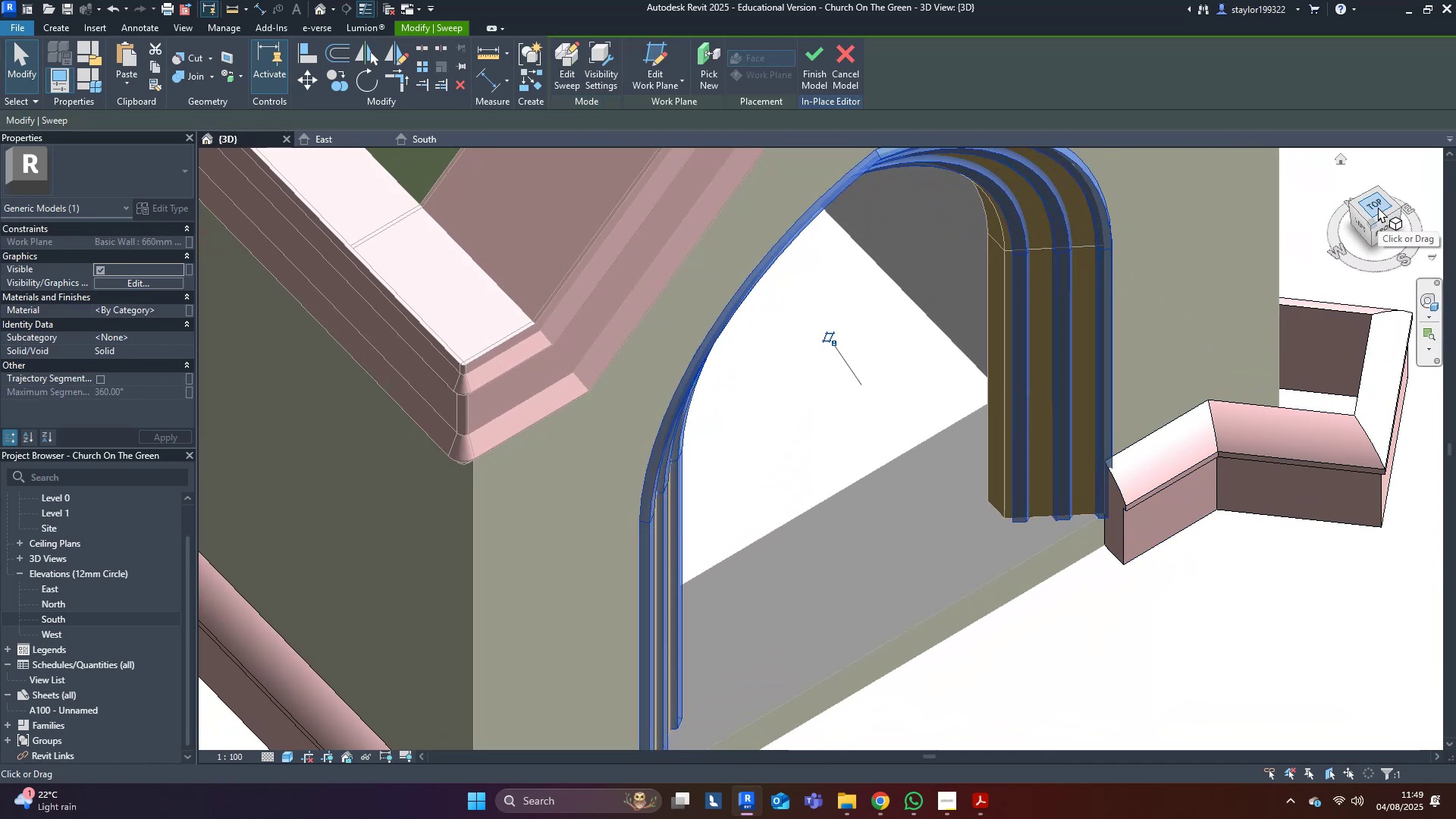 
left_click([1378, 207])
 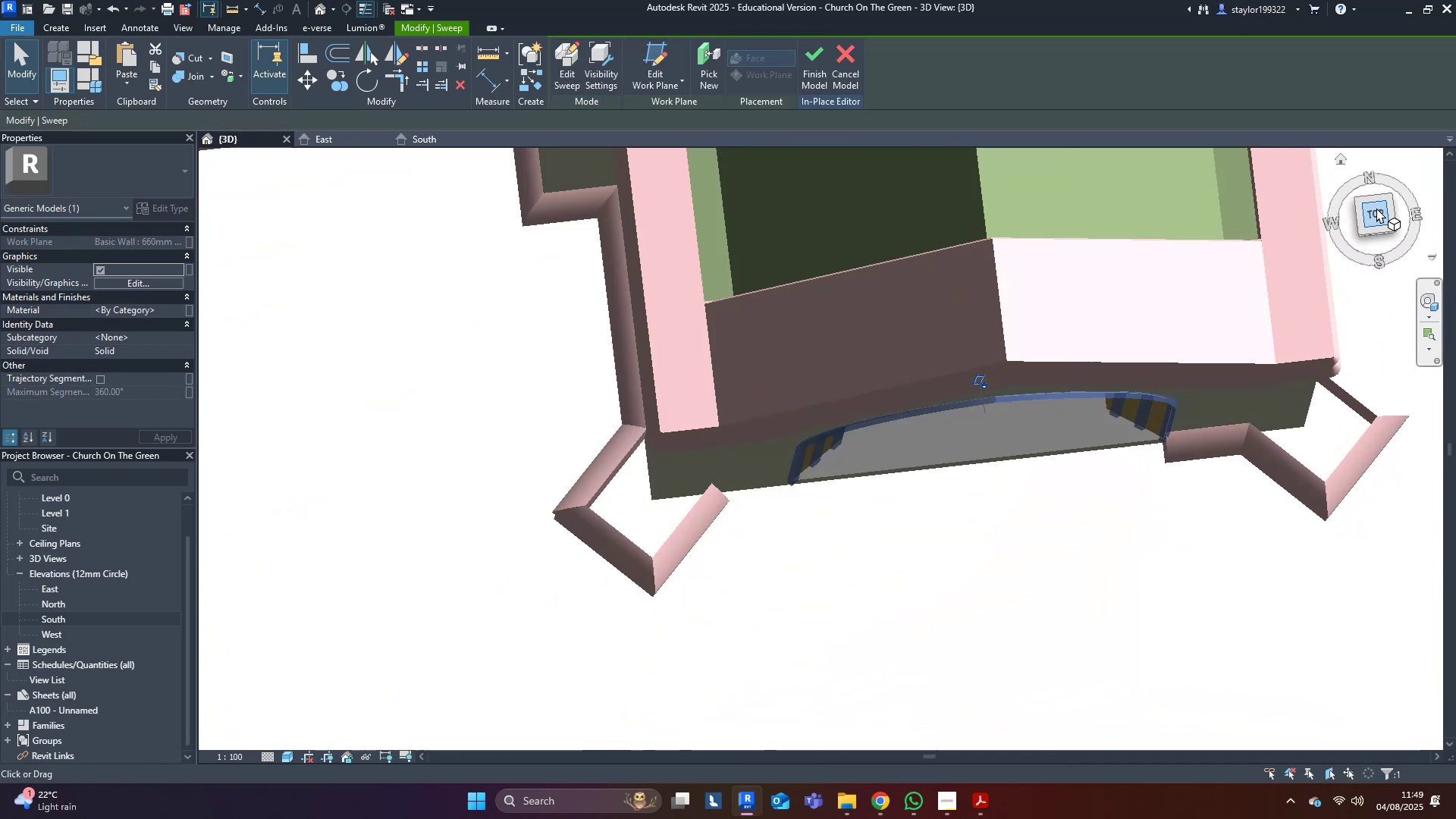 
type(wf)
 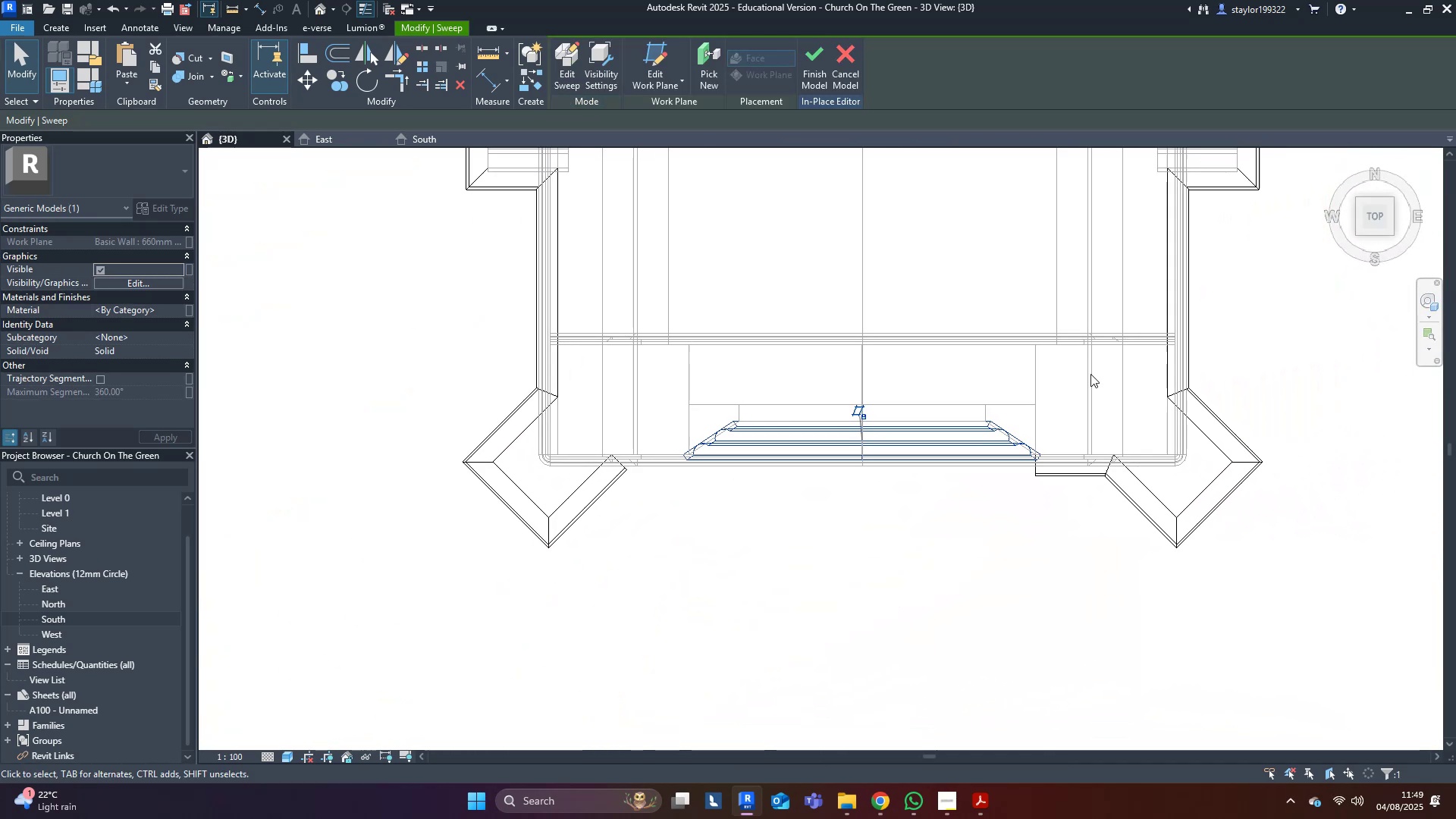 
scroll: coordinate [880, 432], scroll_direction: up, amount: 13.0
 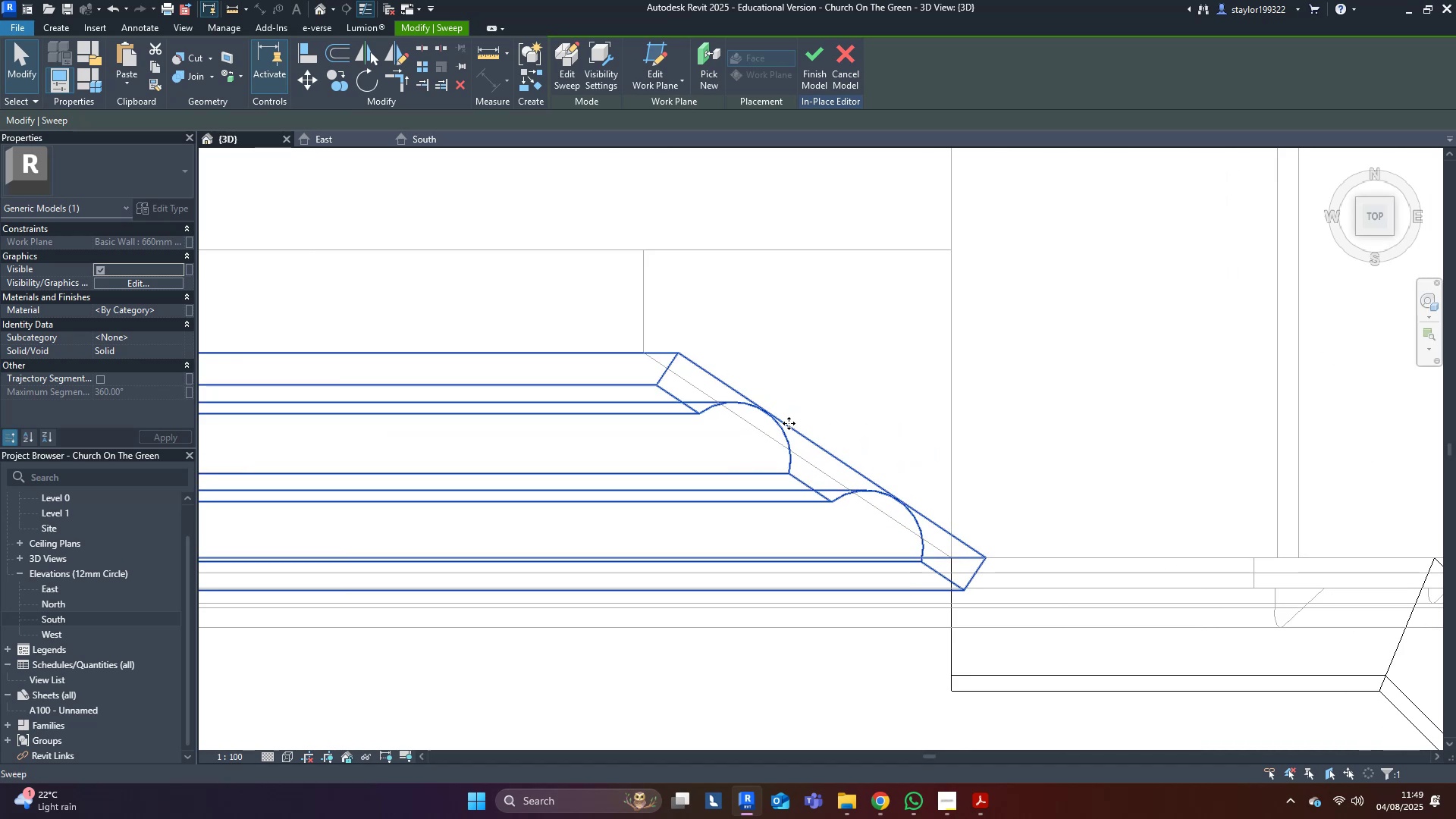 
left_click([784, 425])
 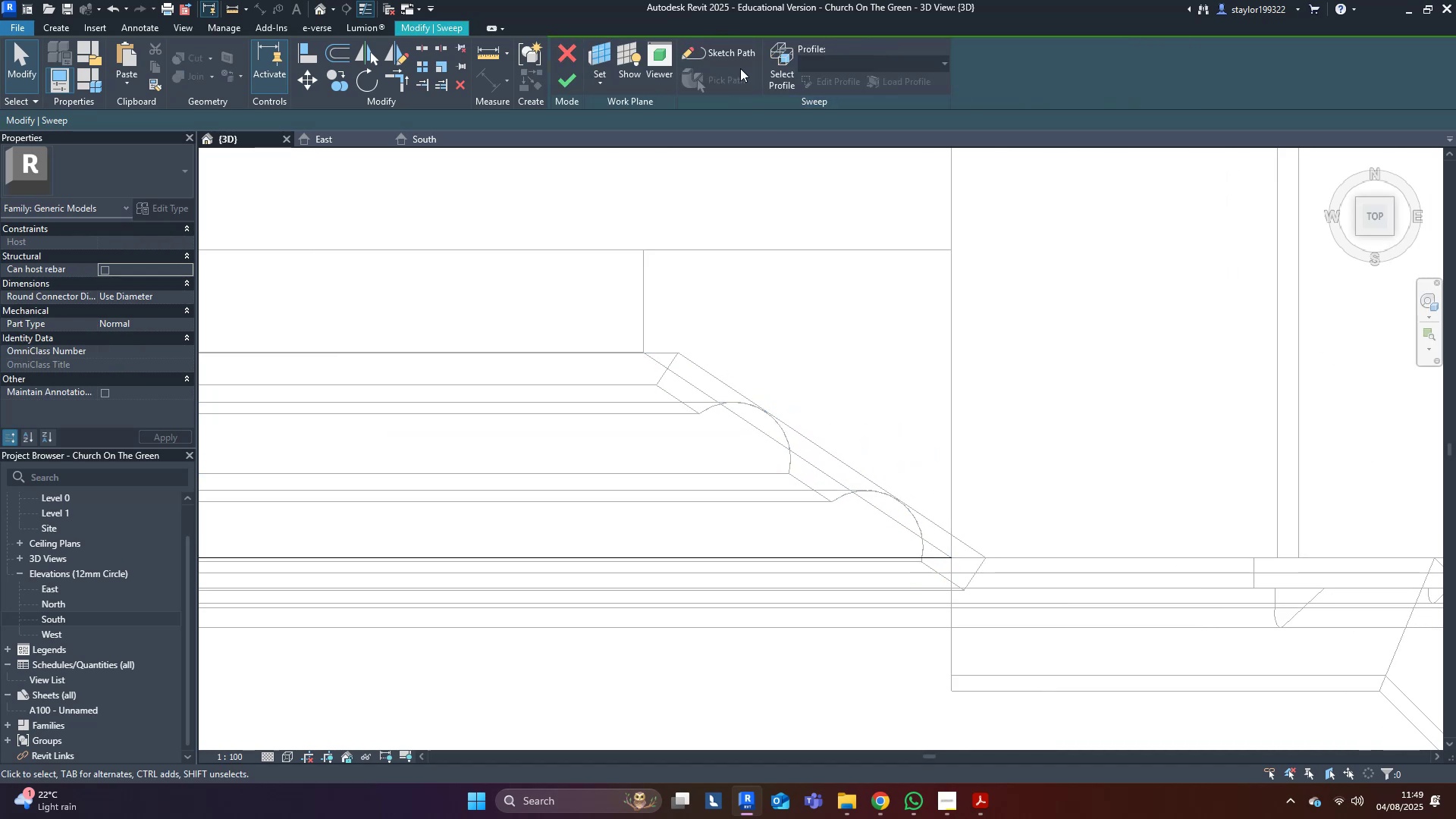 
left_click([791, 67])
 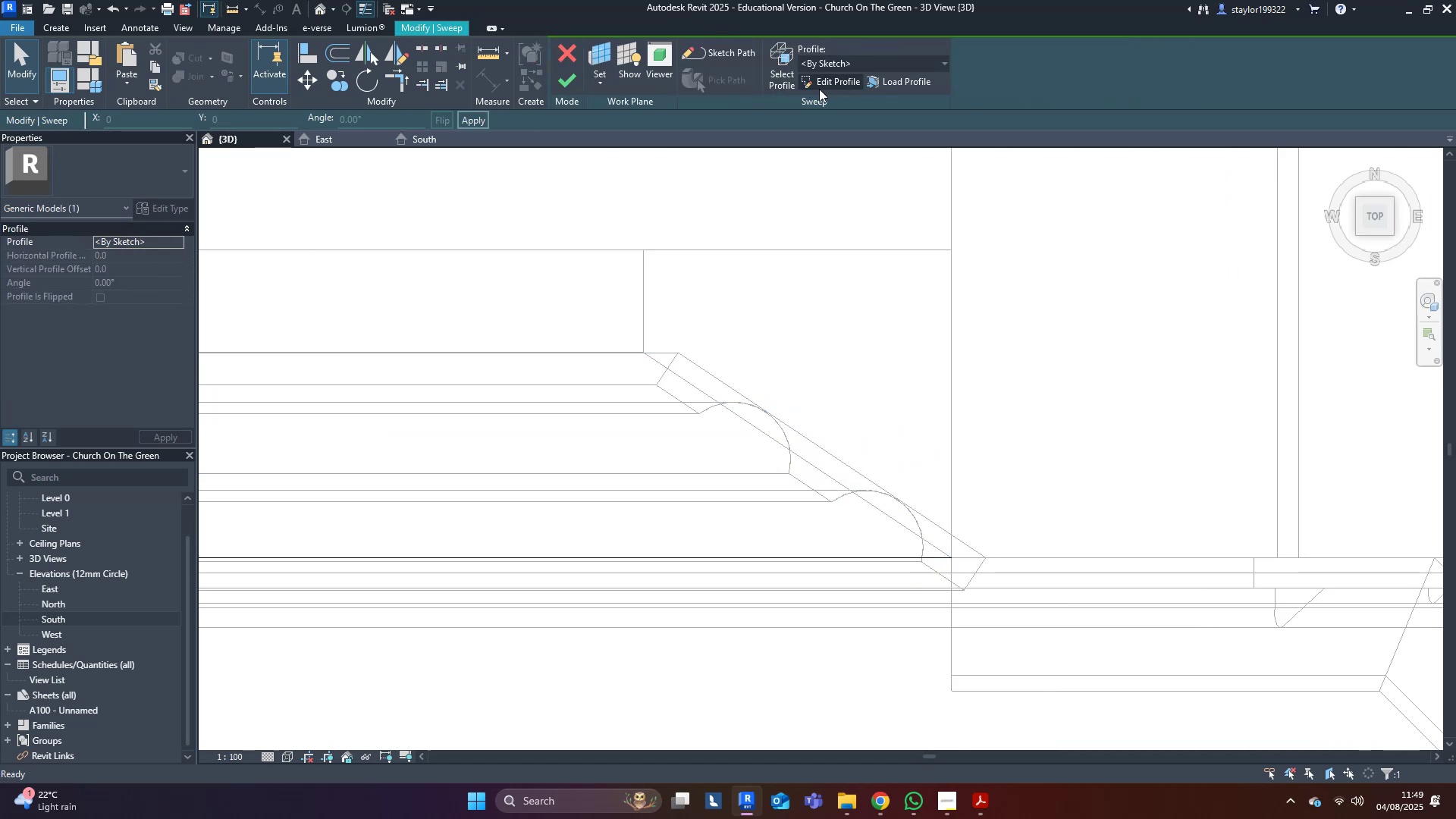 
scroll: coordinate [783, 344], scroll_direction: down, amount: 5.0
 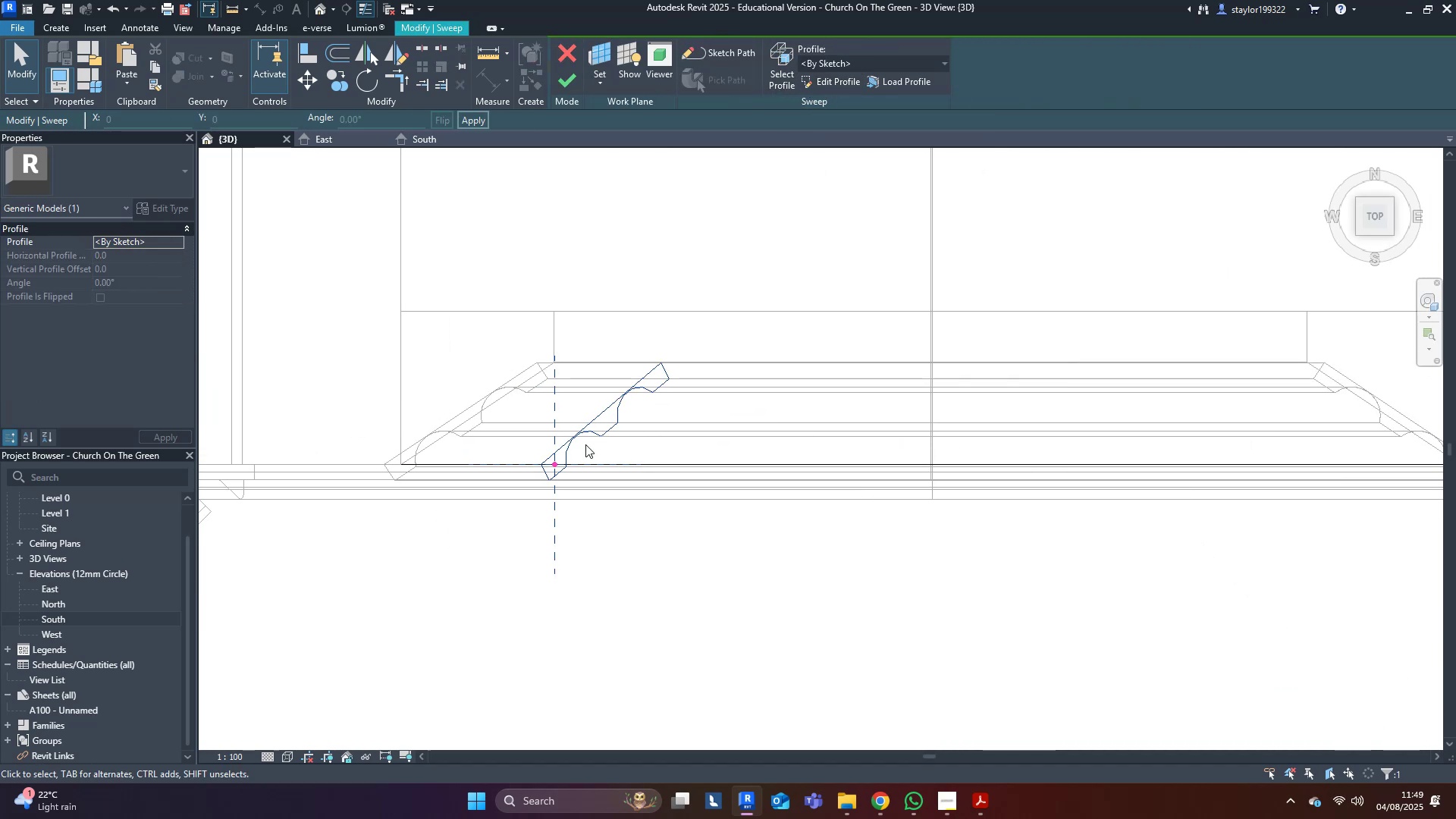 
hold_key(key=ShiftLeft, duration=0.72)
 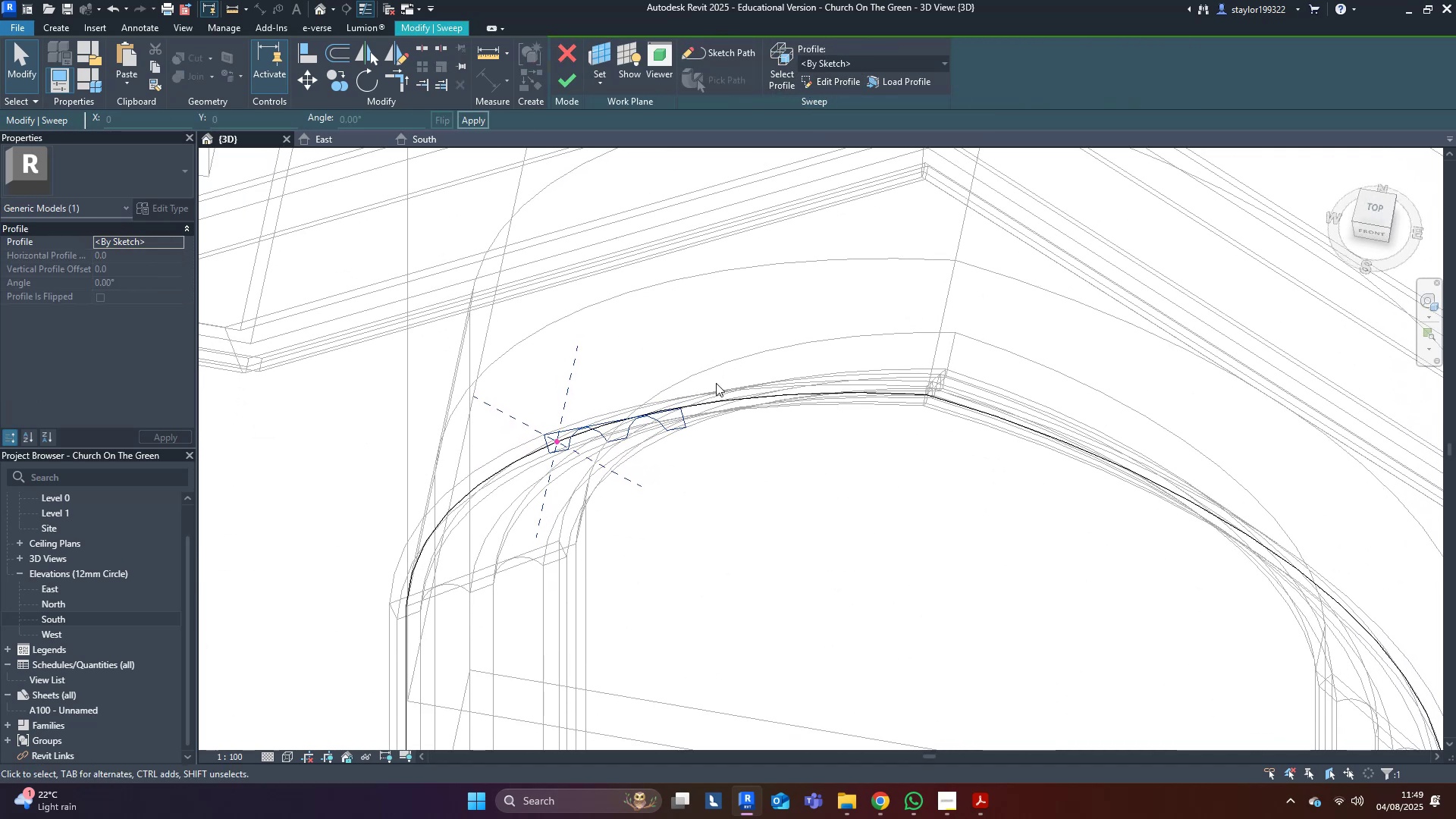 
scroll: coordinate [716, 383], scroll_direction: down, amount: 4.0
 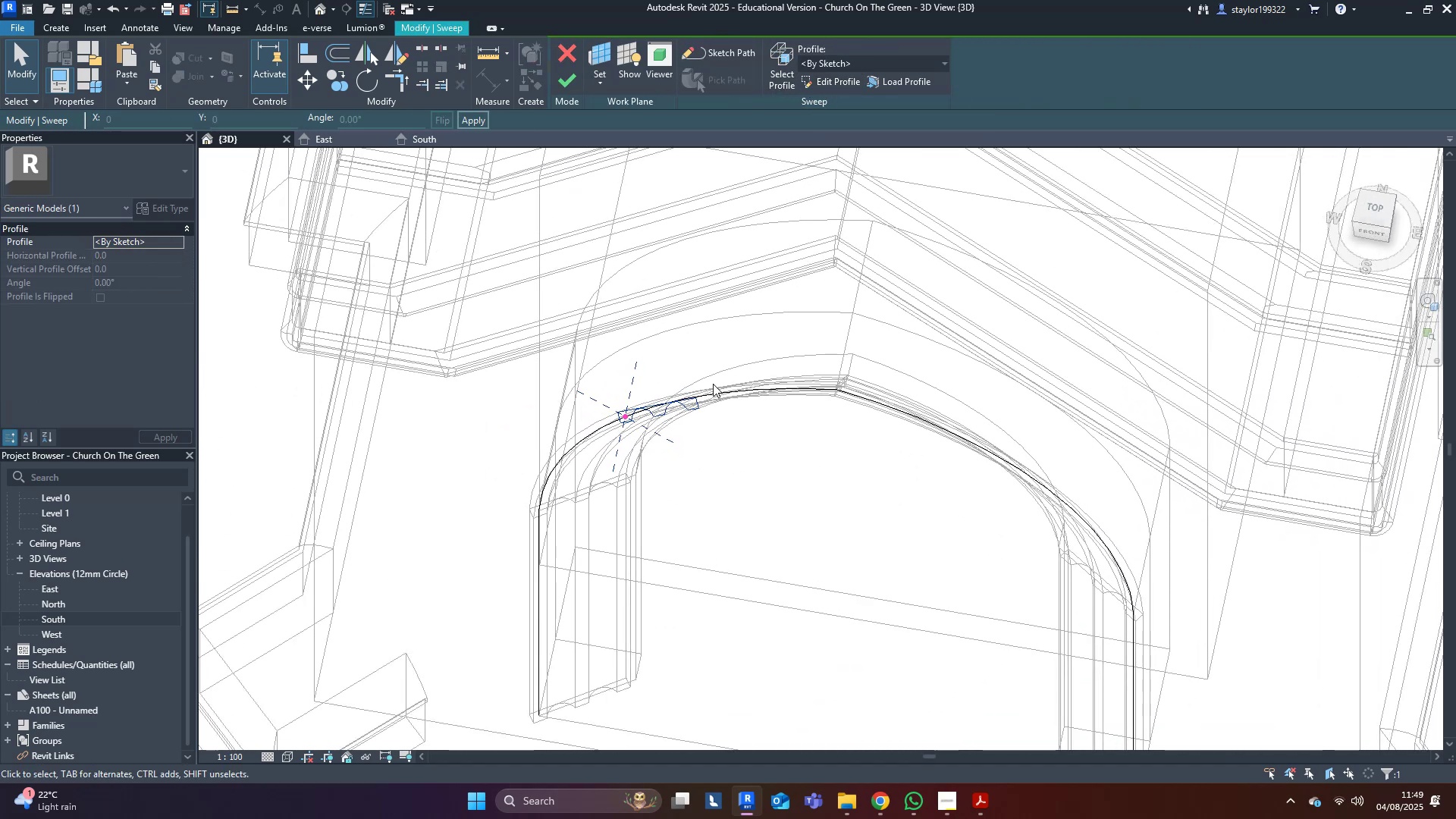 
hold_key(key=ShiftLeft, duration=0.35)
 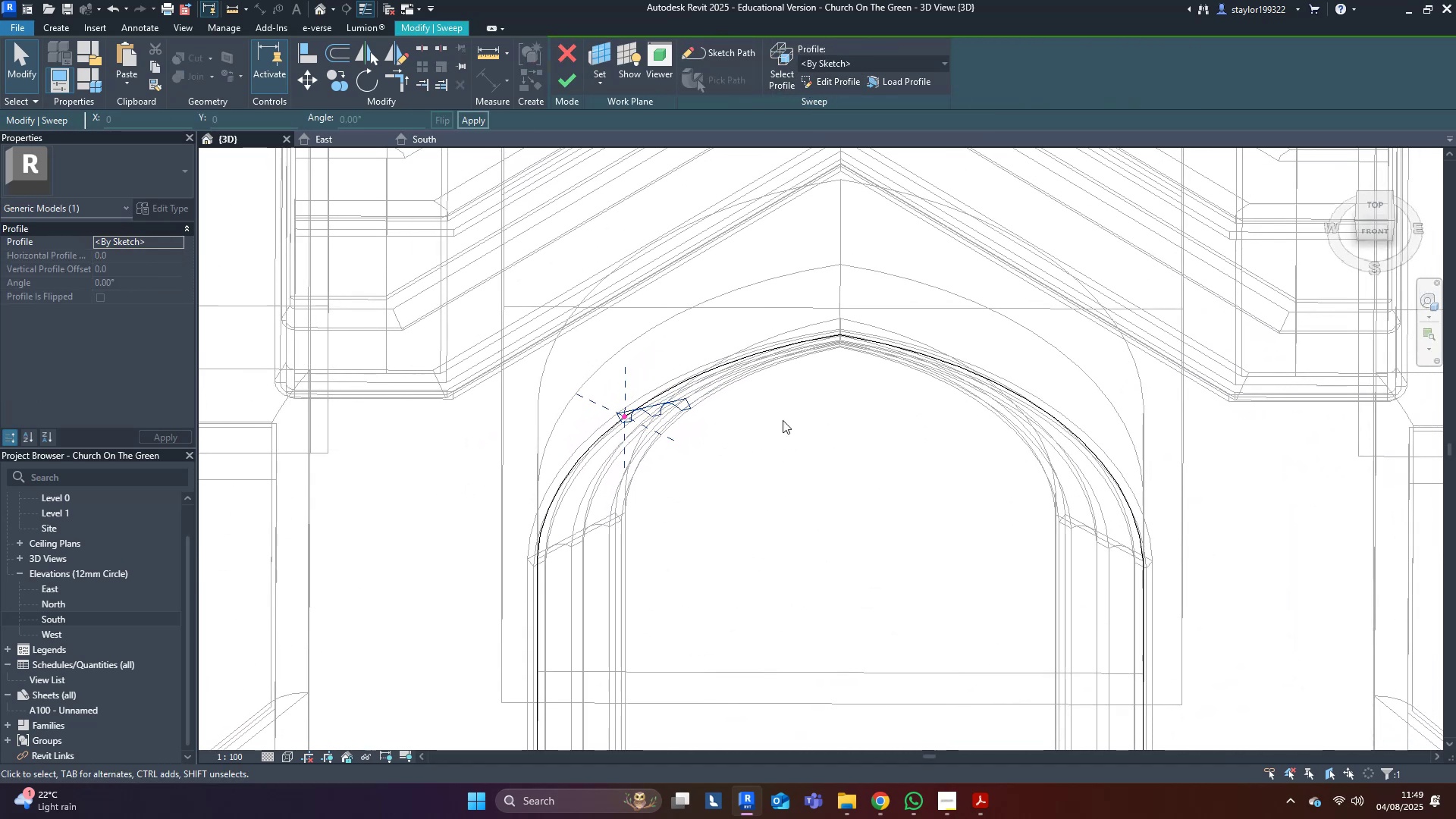 
scroll: coordinate [586, 435], scroll_direction: up, amount: 7.0
 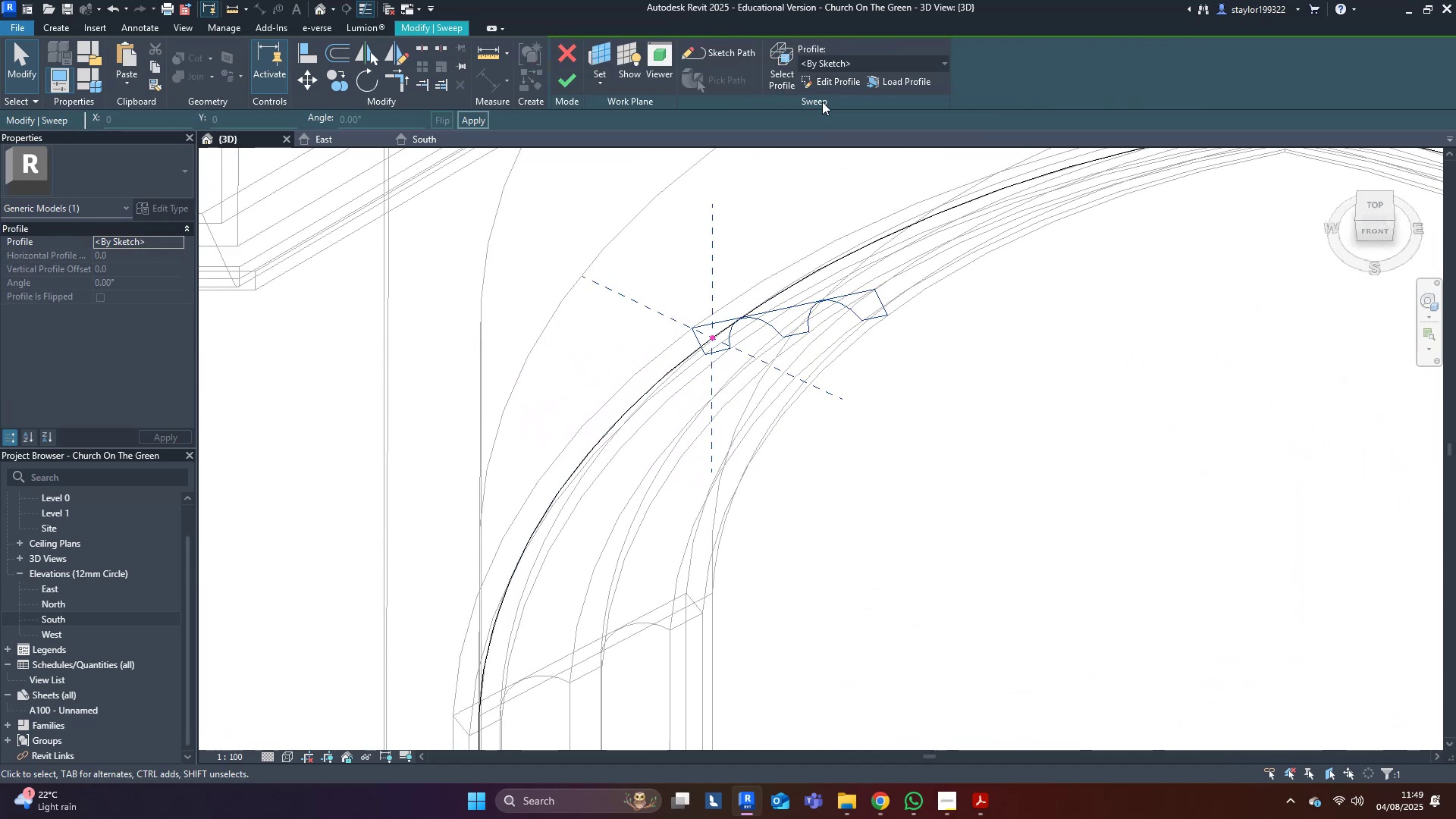 
left_click([832, 78])
 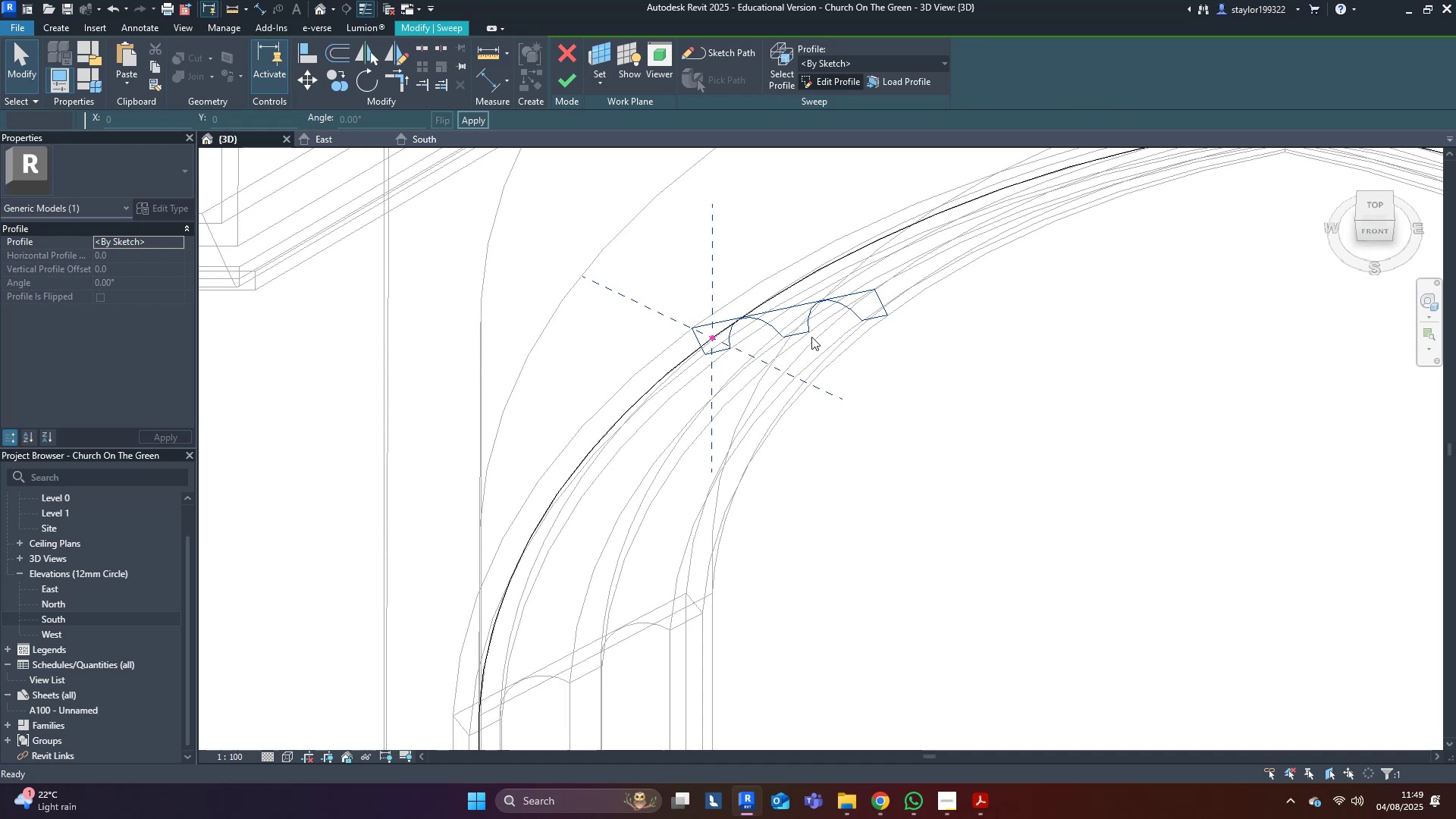 
middle_click([812, 338])
 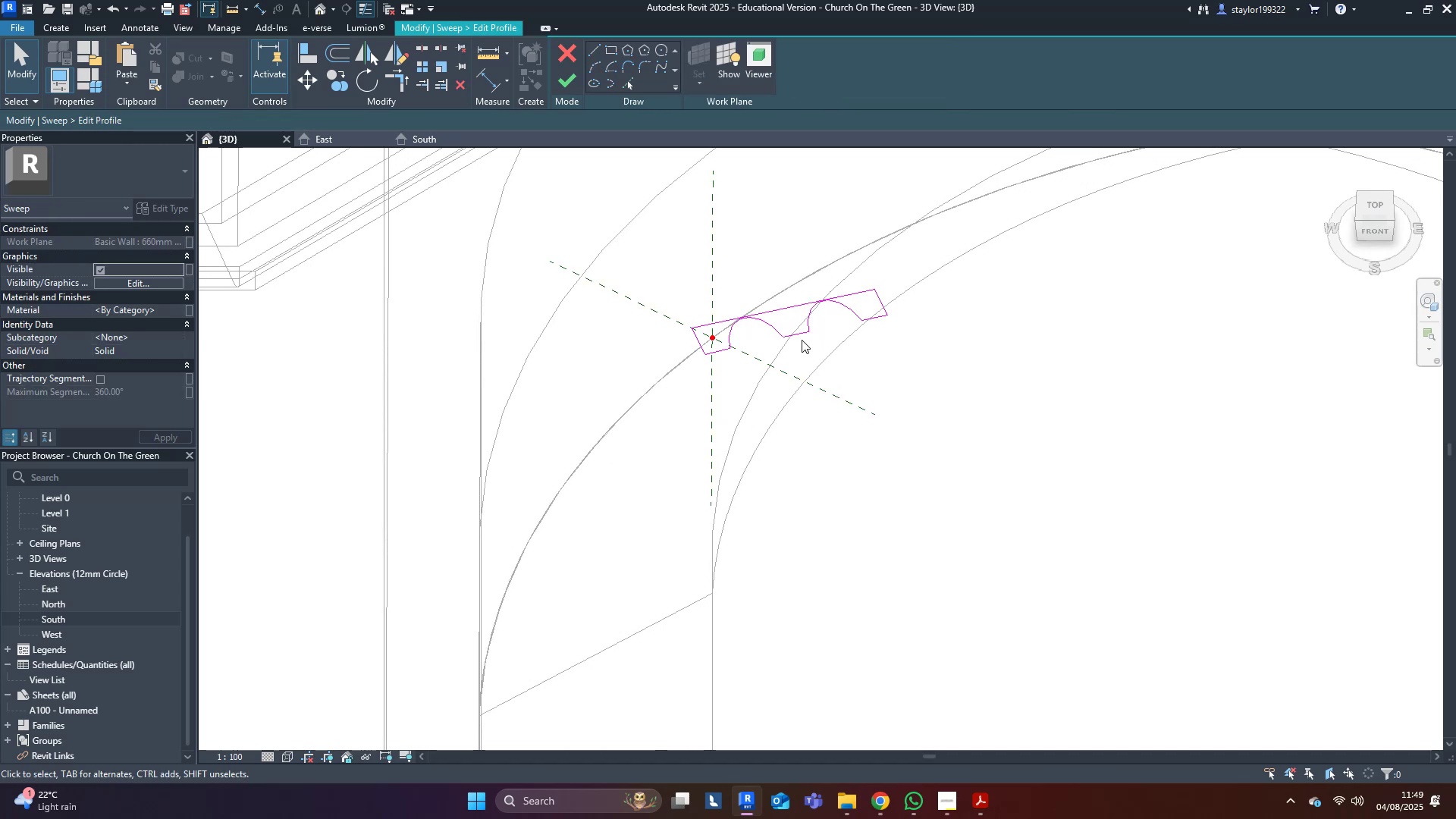 
scroll: coordinate [730, 355], scroll_direction: up, amount: 2.0
 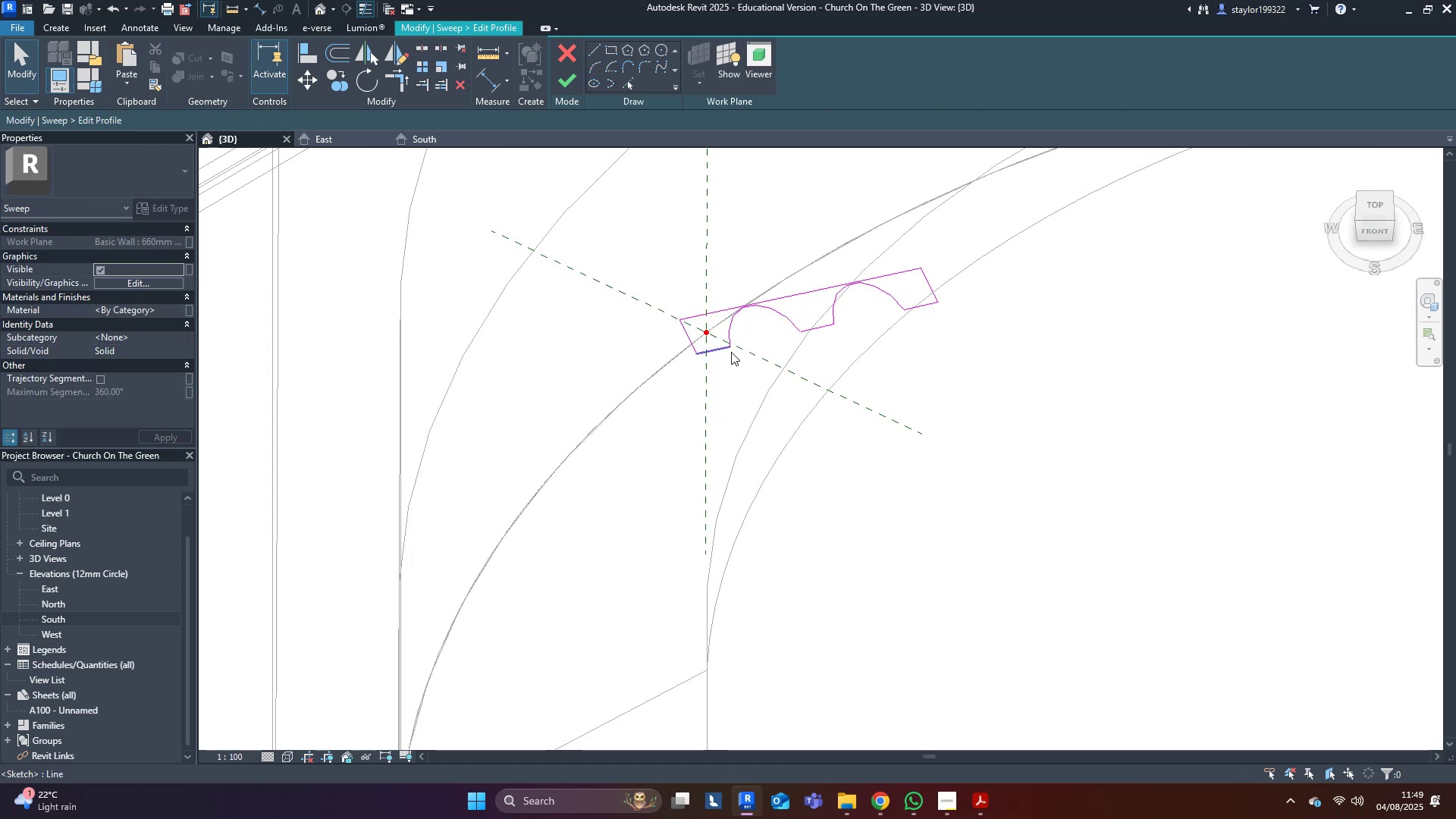 
key(Tab)
 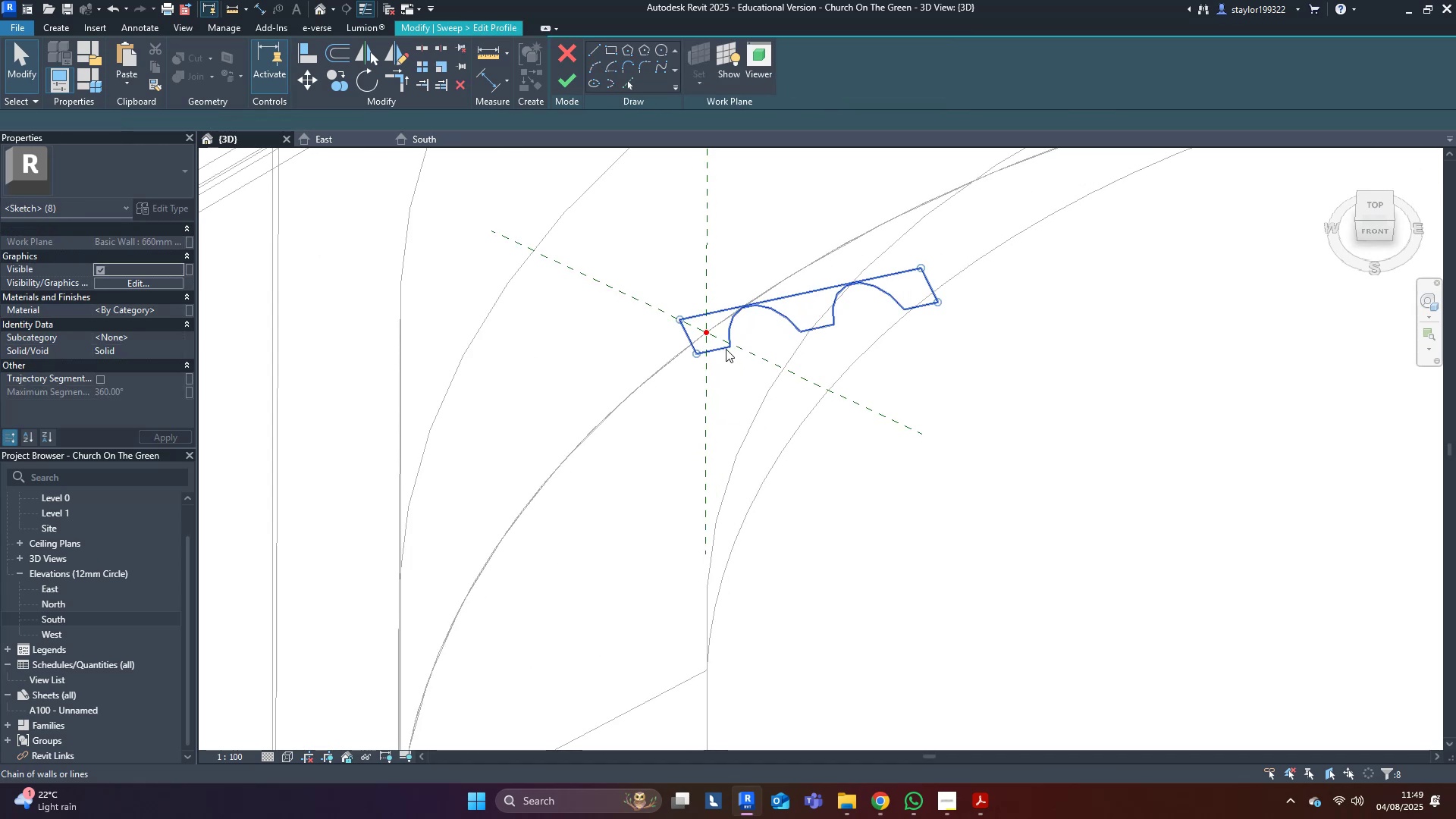 
left_click([726, 349])
 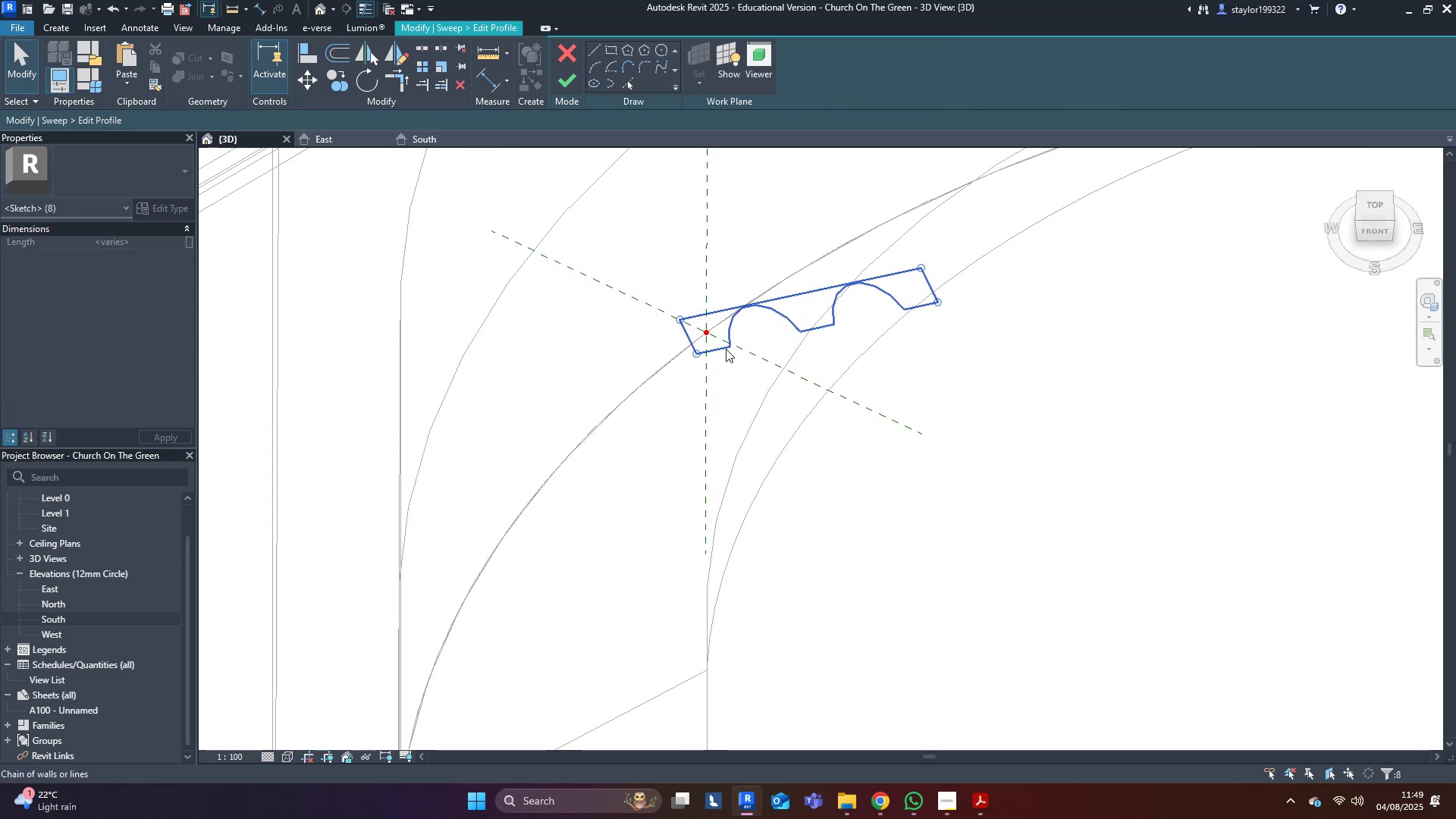 
hold_key(key=ShiftLeft, duration=1.5)
 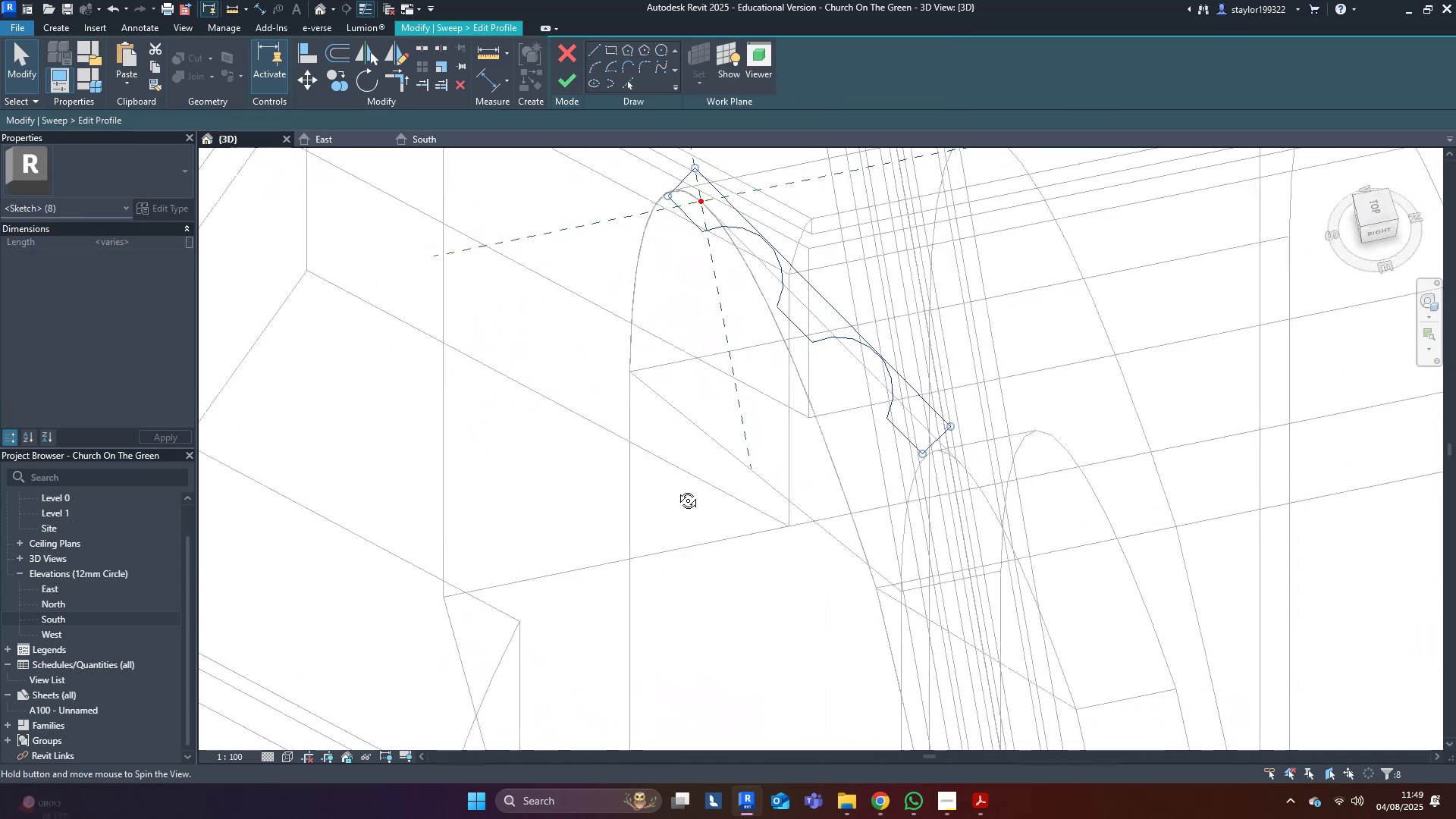 
hold_key(key=ShiftLeft, duration=0.66)
scroll: coordinate [761, 598], scroll_direction: up, amount: 1.0
 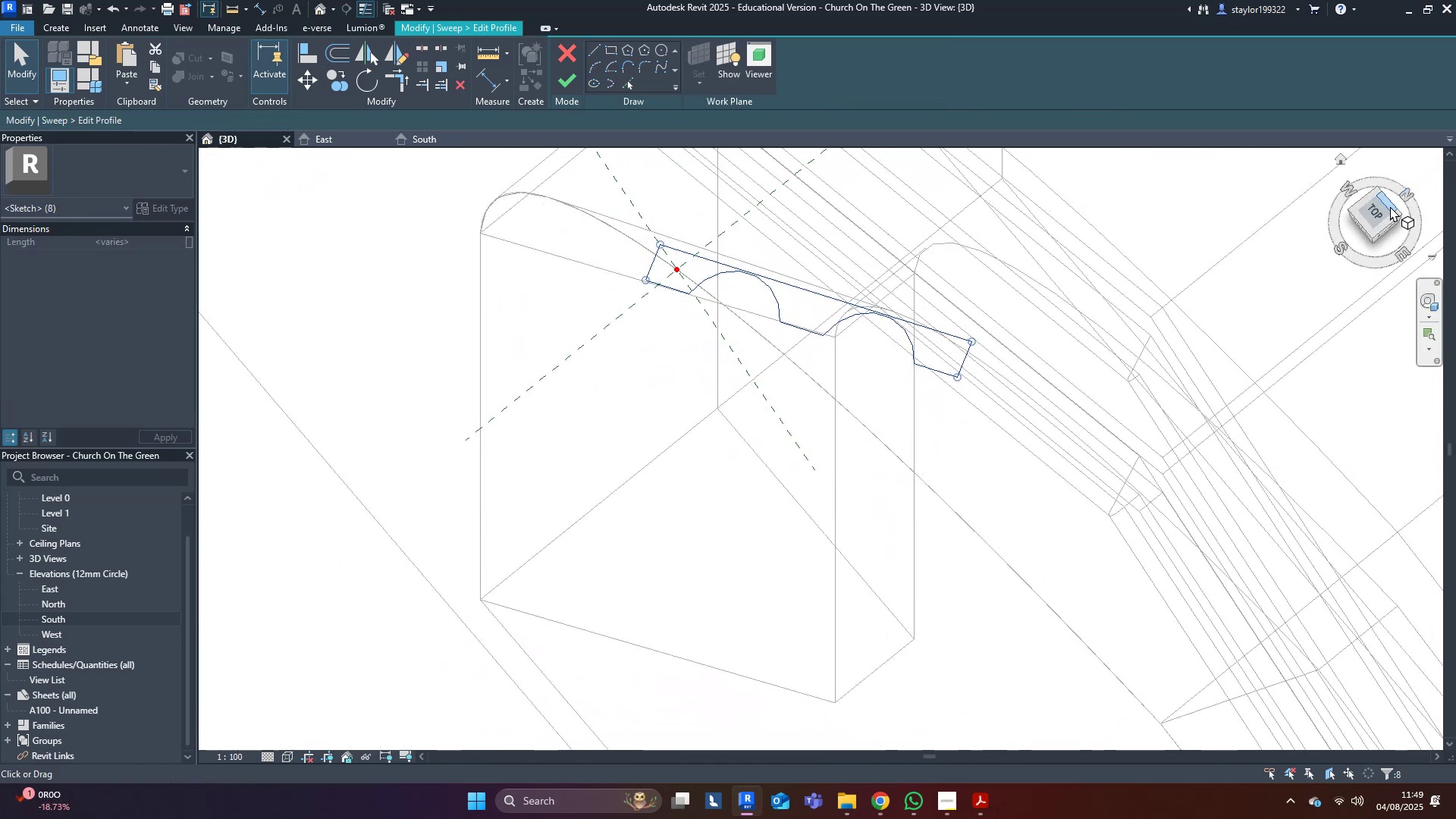 
hold_key(key=ShiftLeft, duration=0.39)
 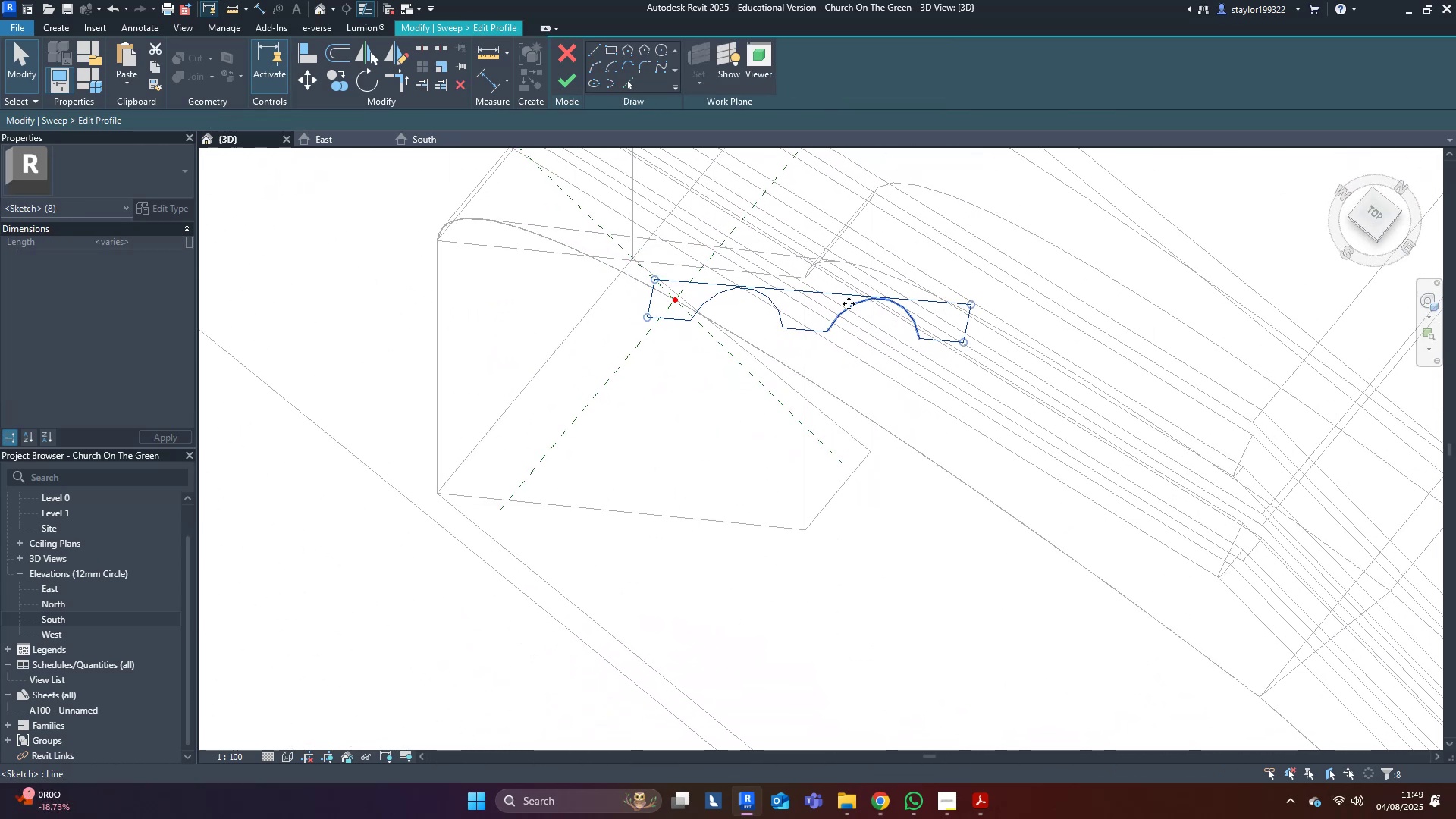 
scroll: coordinate [726, 305], scroll_direction: up, amount: 4.0
 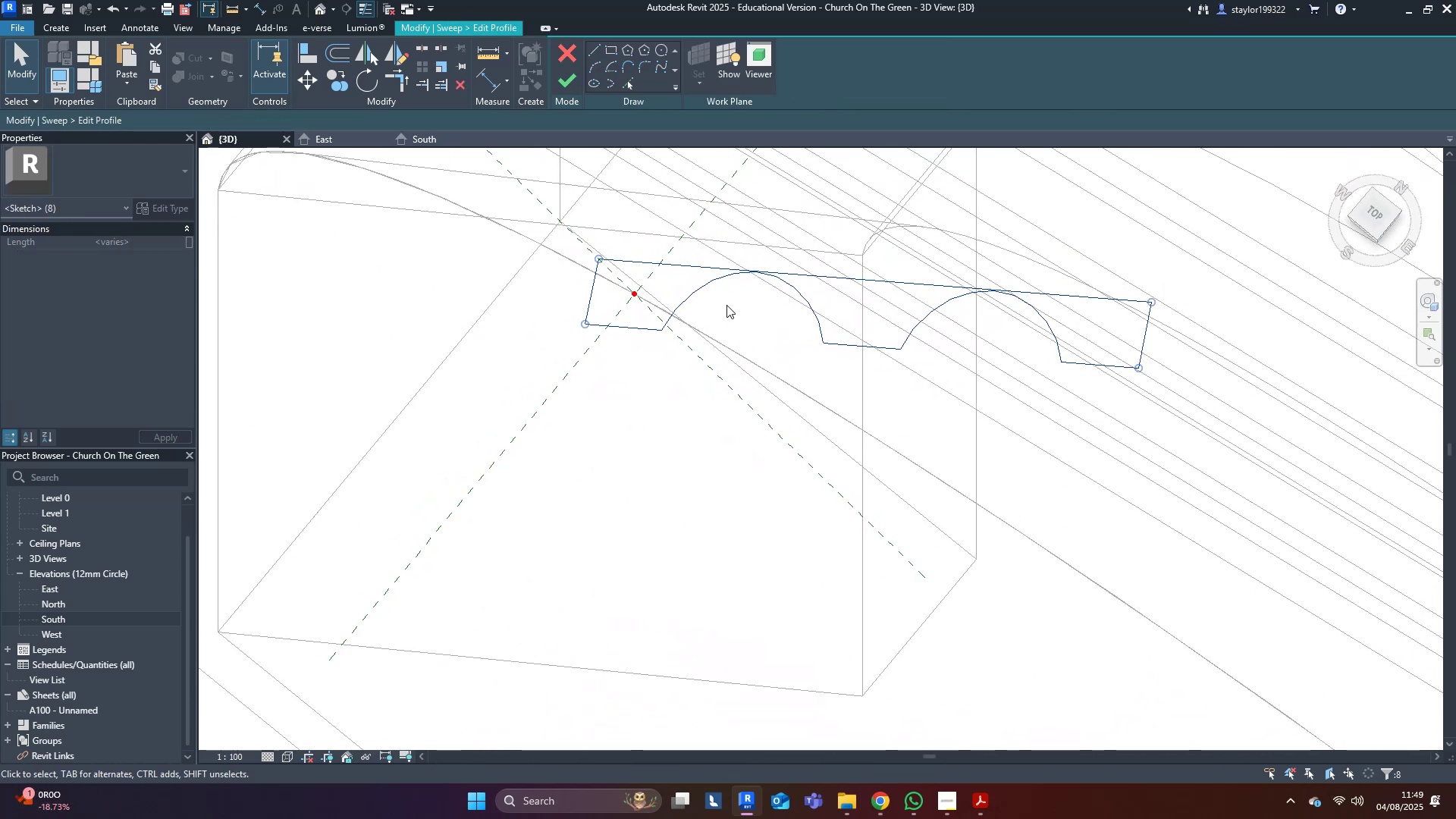 
type(mv)
key(Escape)
key(Escape)
 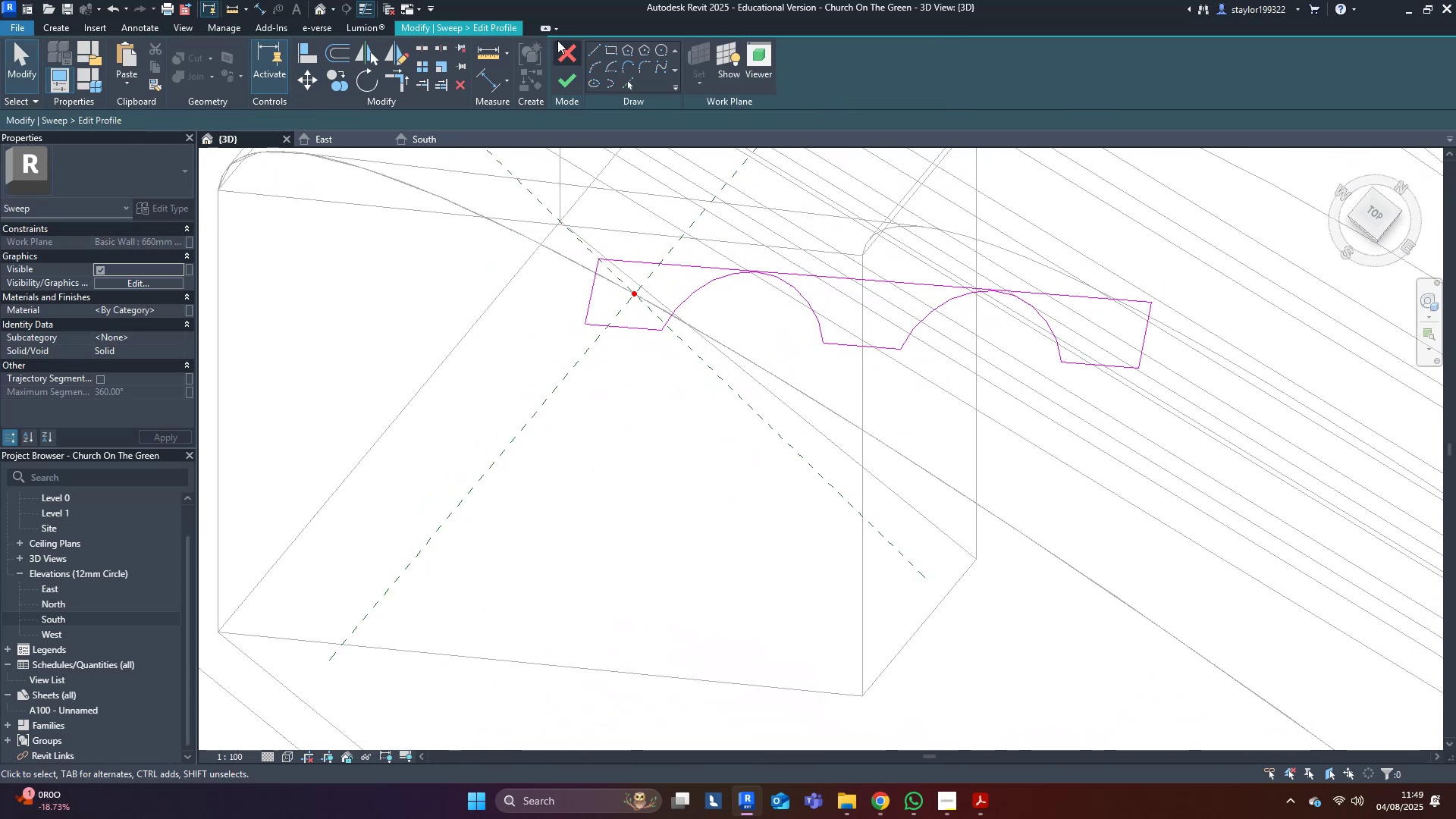 
double_click([563, 52])
 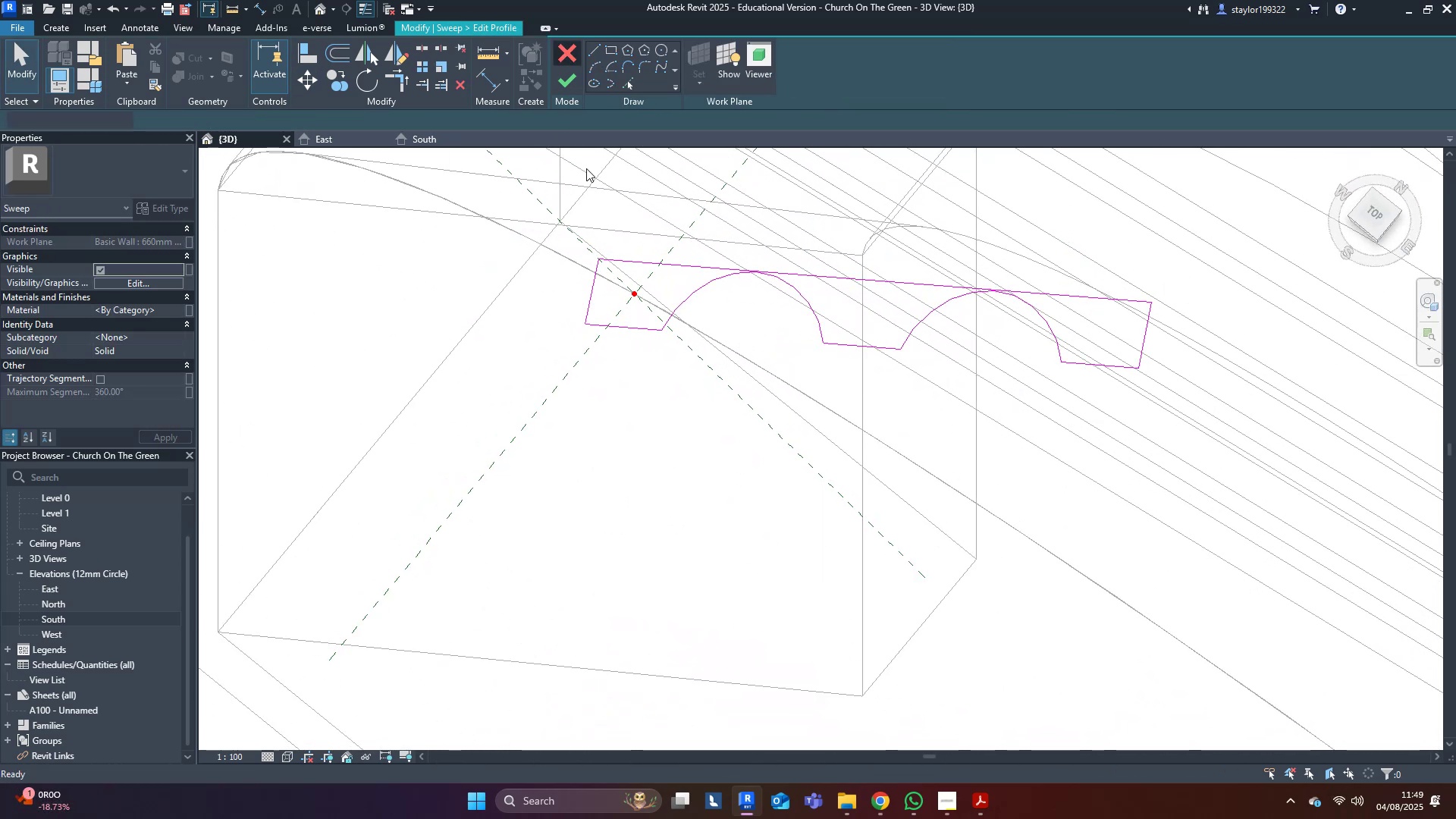 
scroll: coordinate [683, 442], scroll_direction: down, amount: 11.0
 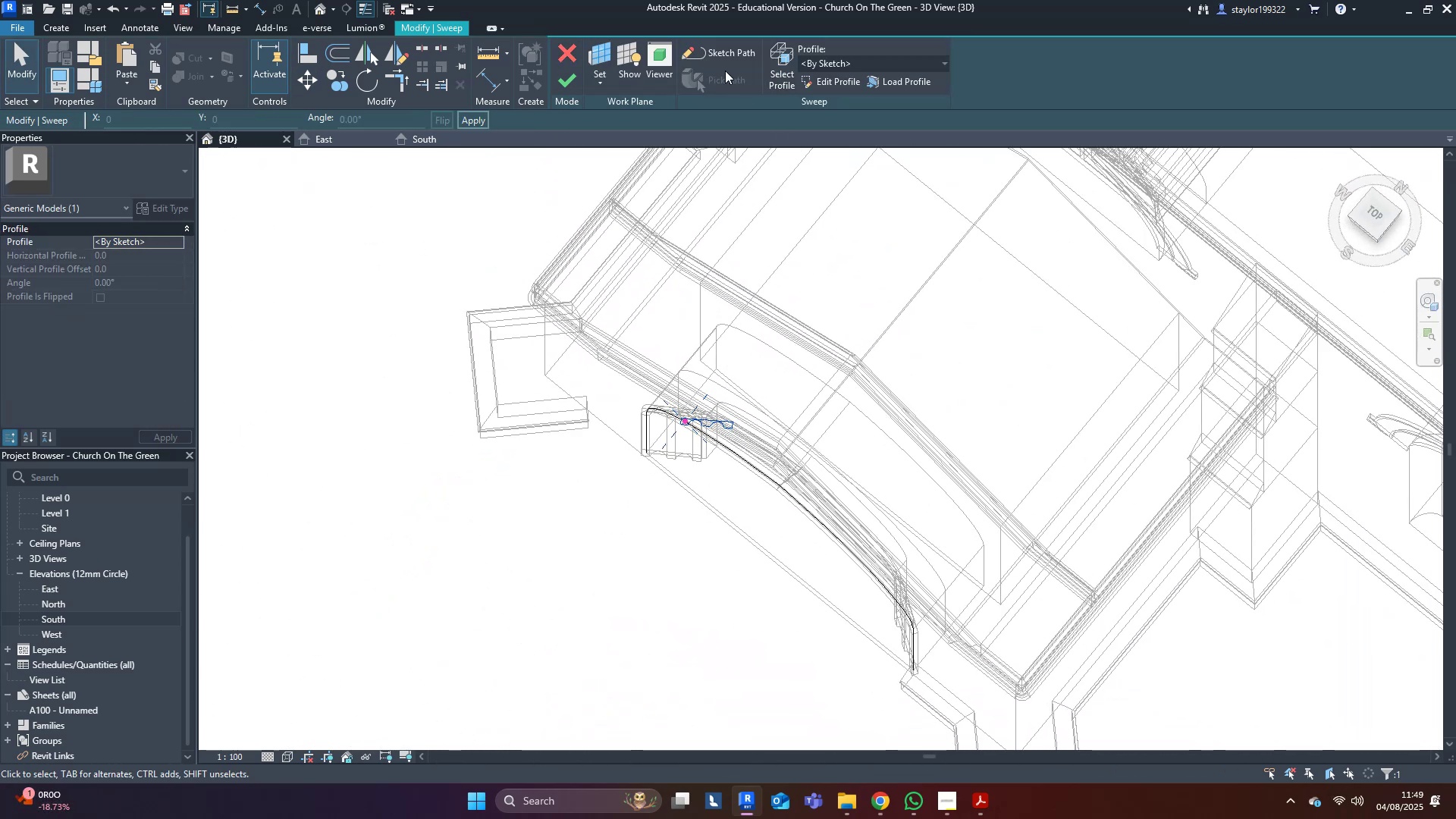 
left_click([723, 49])
 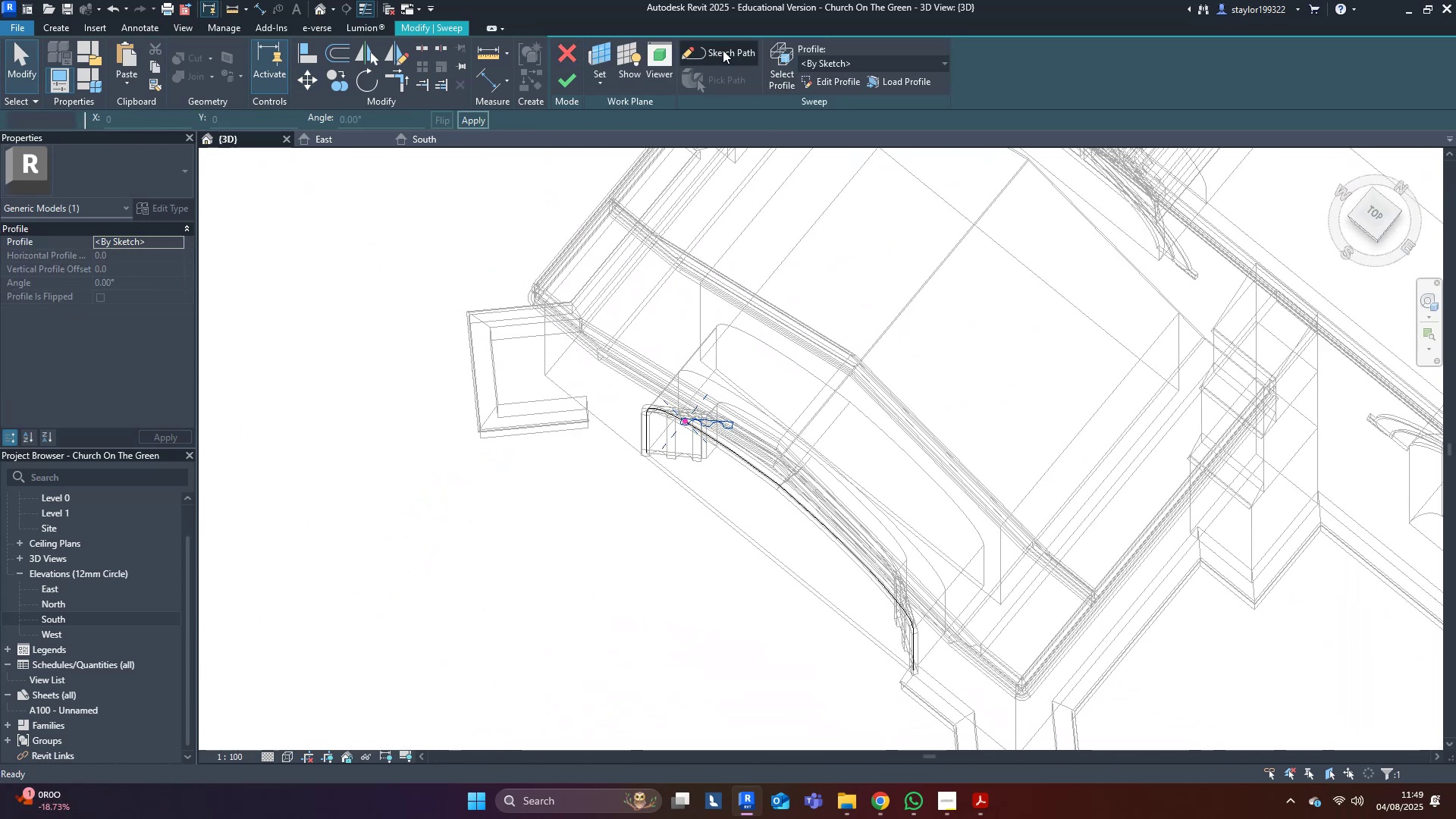 
scroll: coordinate [535, 453], scroll_direction: down, amount: 4.0
 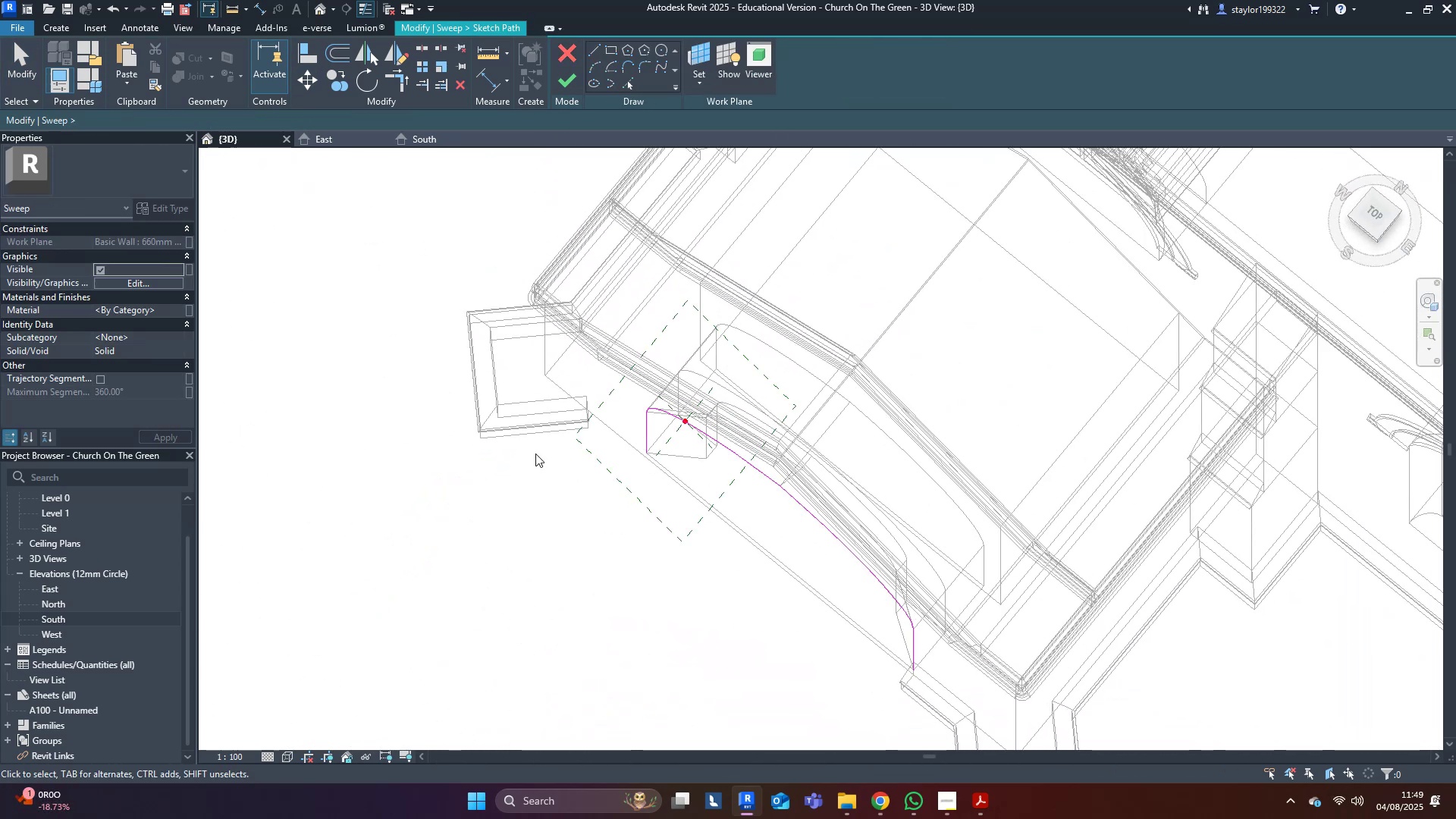 
hold_key(key=ShiftLeft, duration=0.42)
 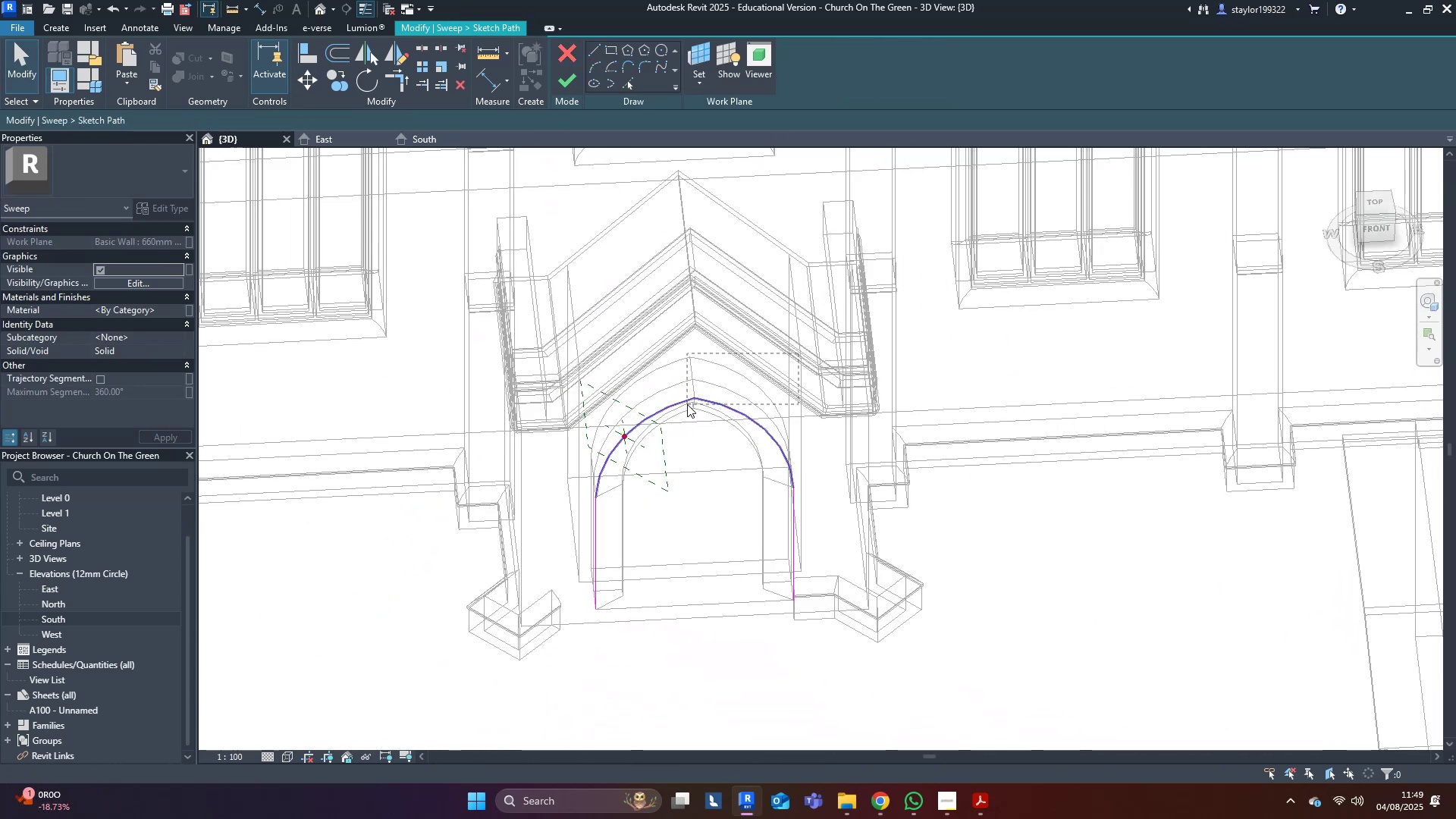 
key(Delete)
 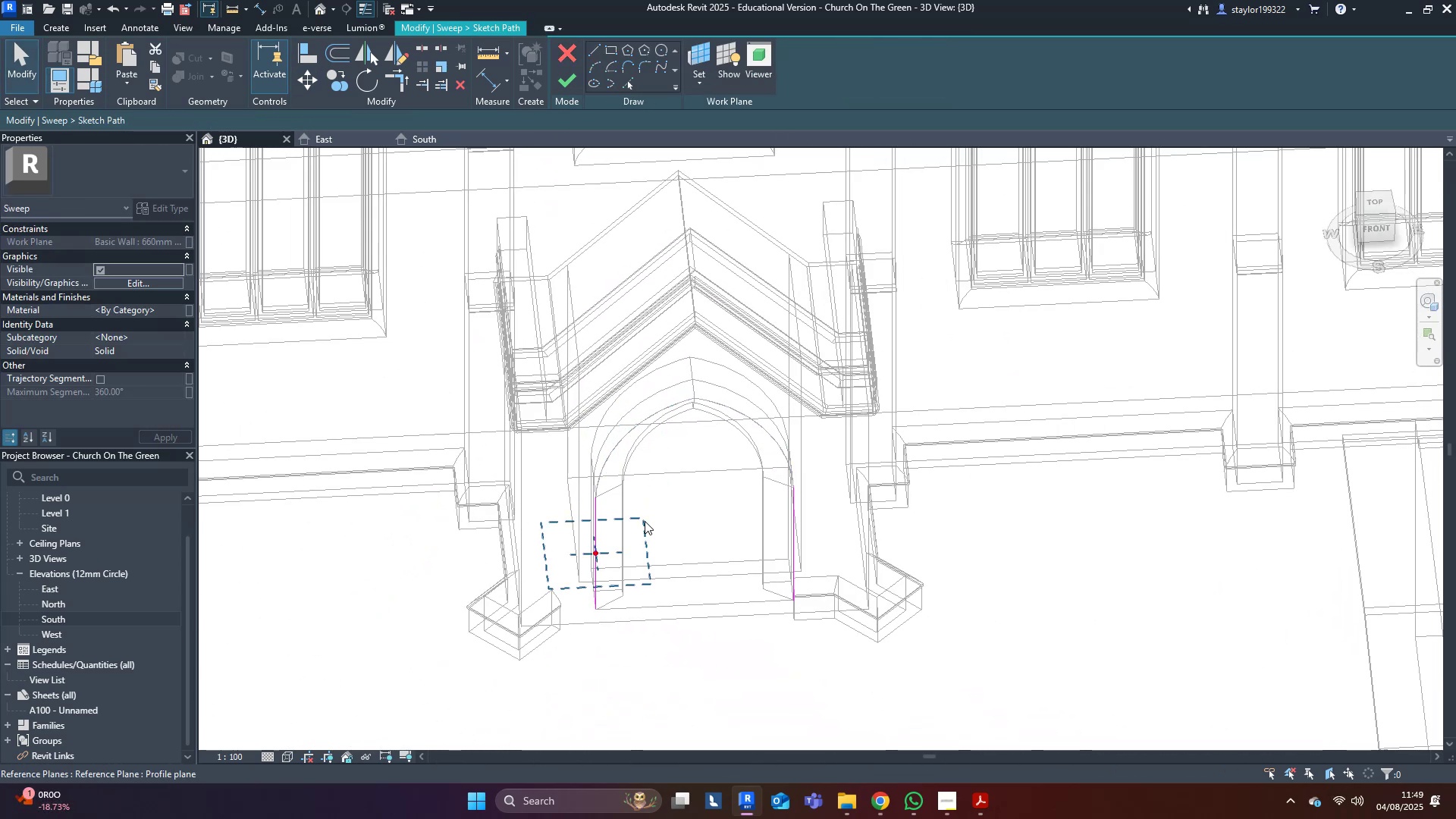 
scroll: coordinate [554, 513], scroll_direction: up, amount: 8.0
 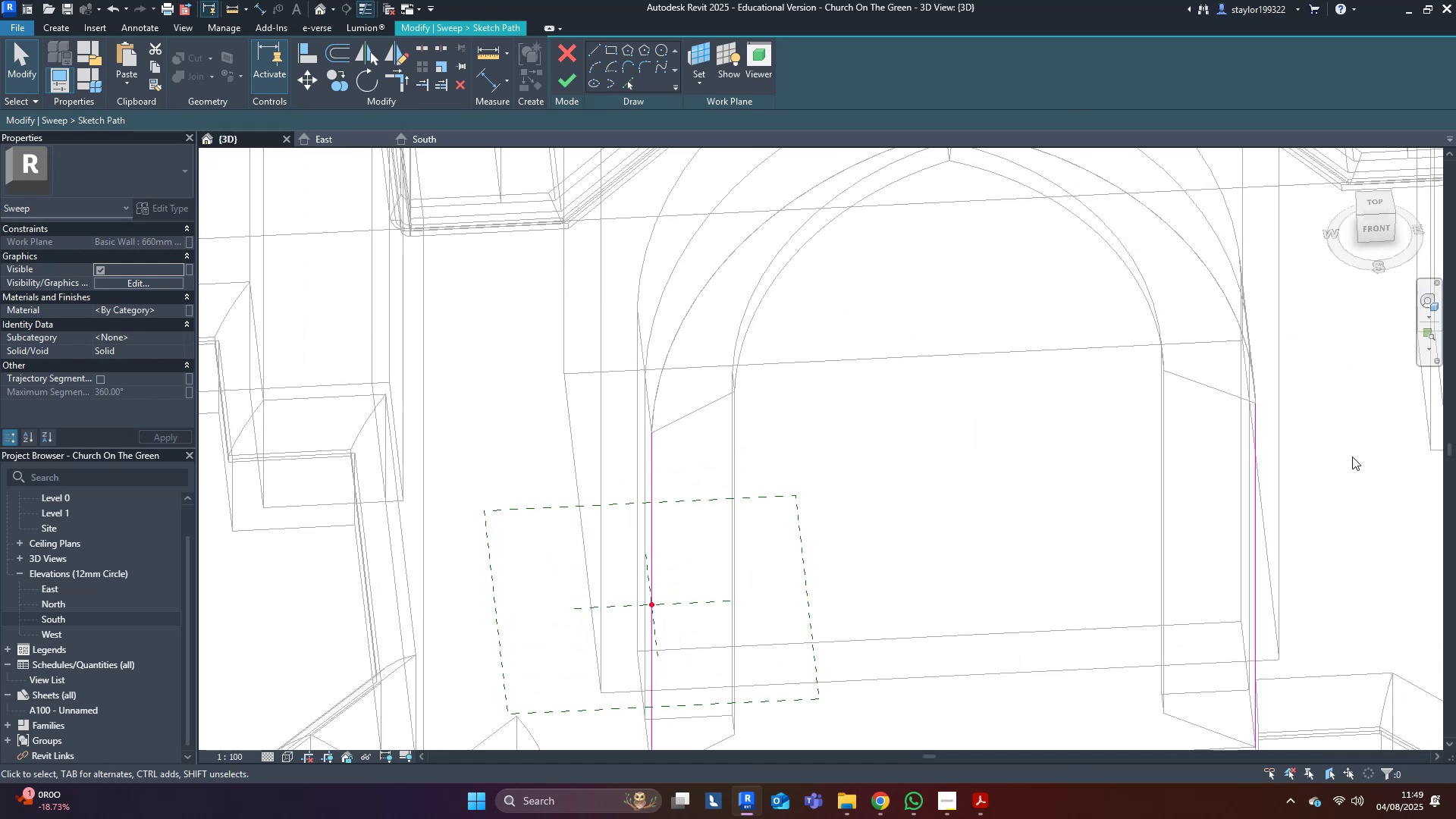 
key(Delete)
 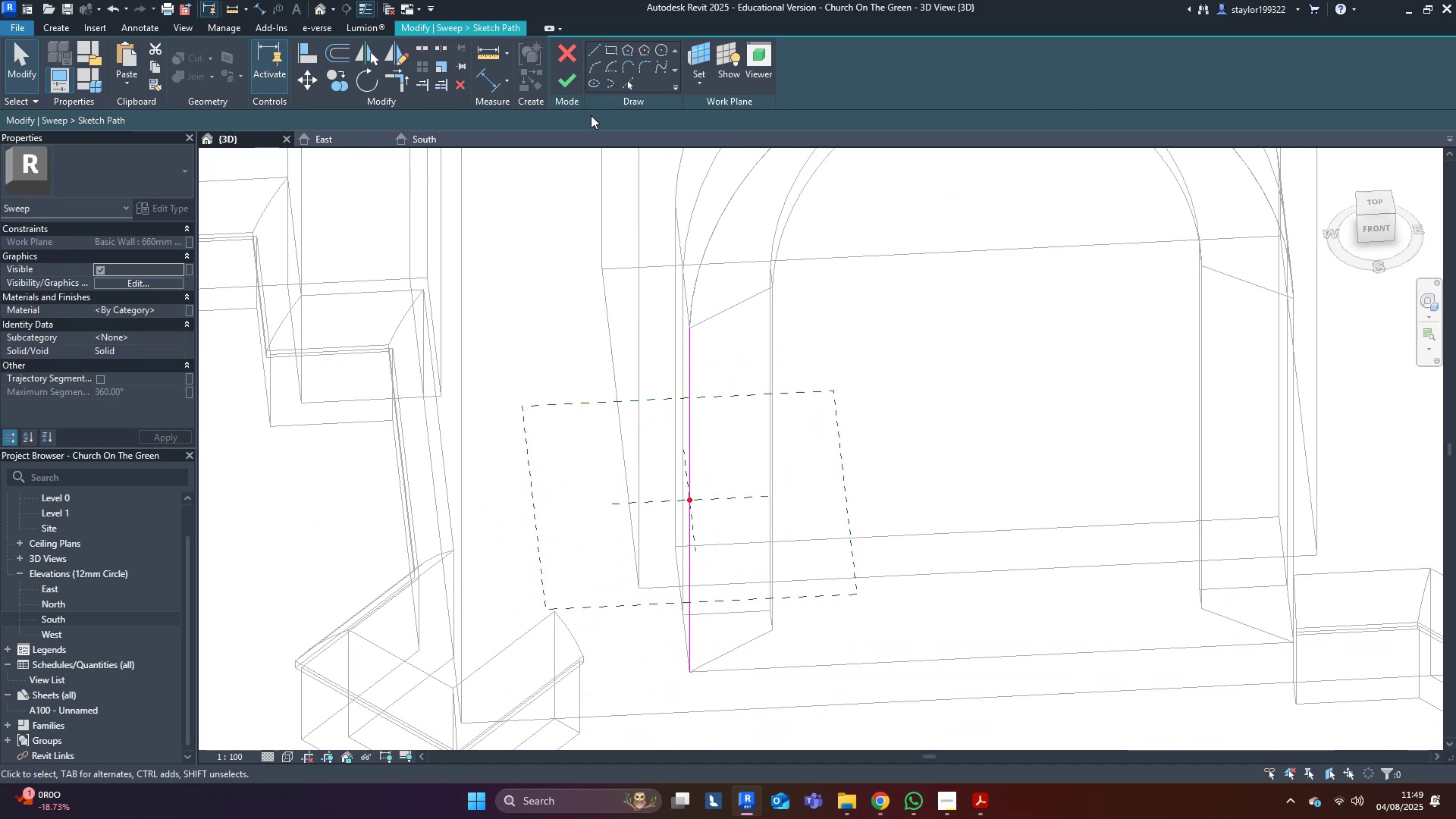 
left_click([573, 79])
 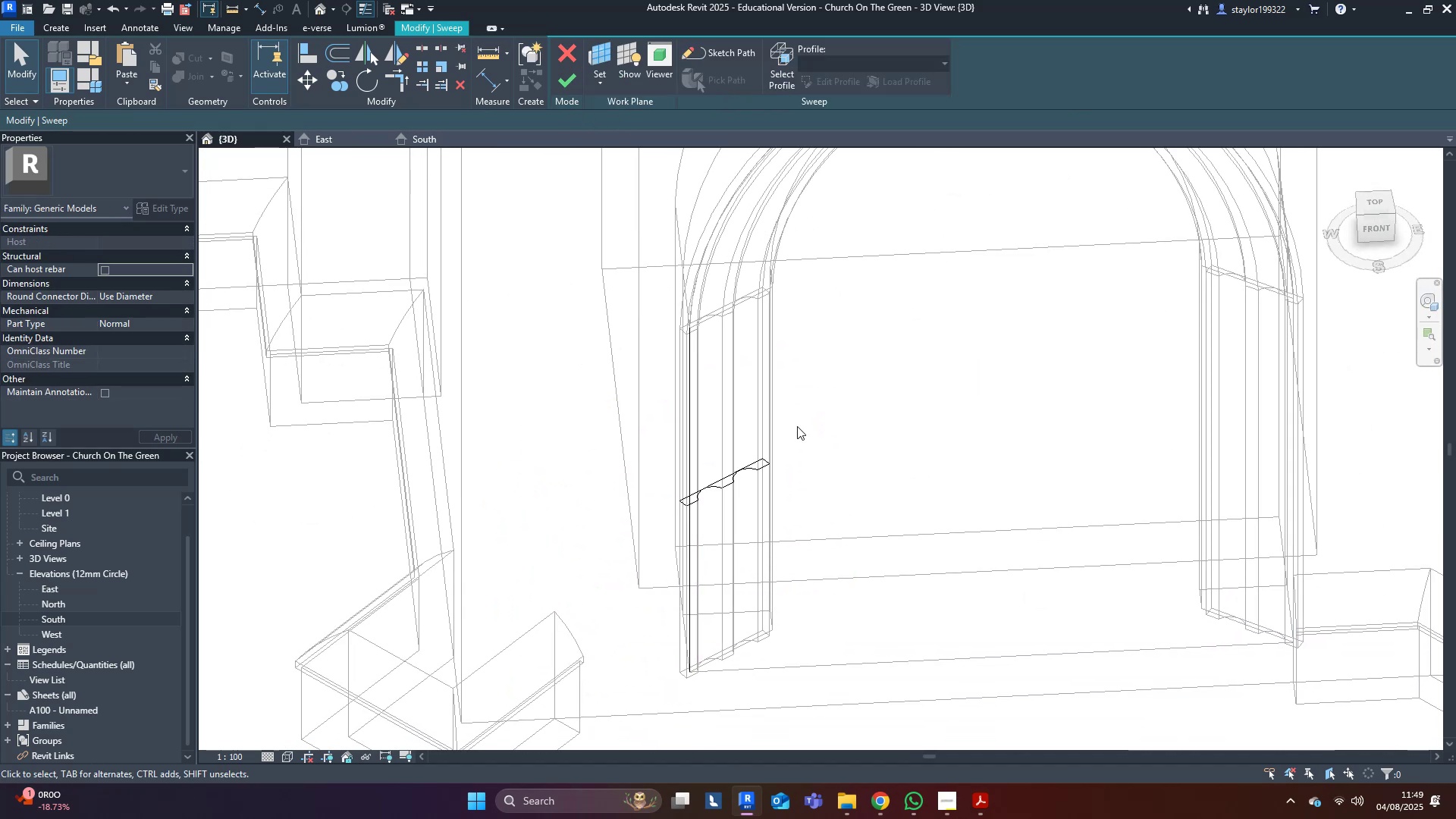 
type(sd)
 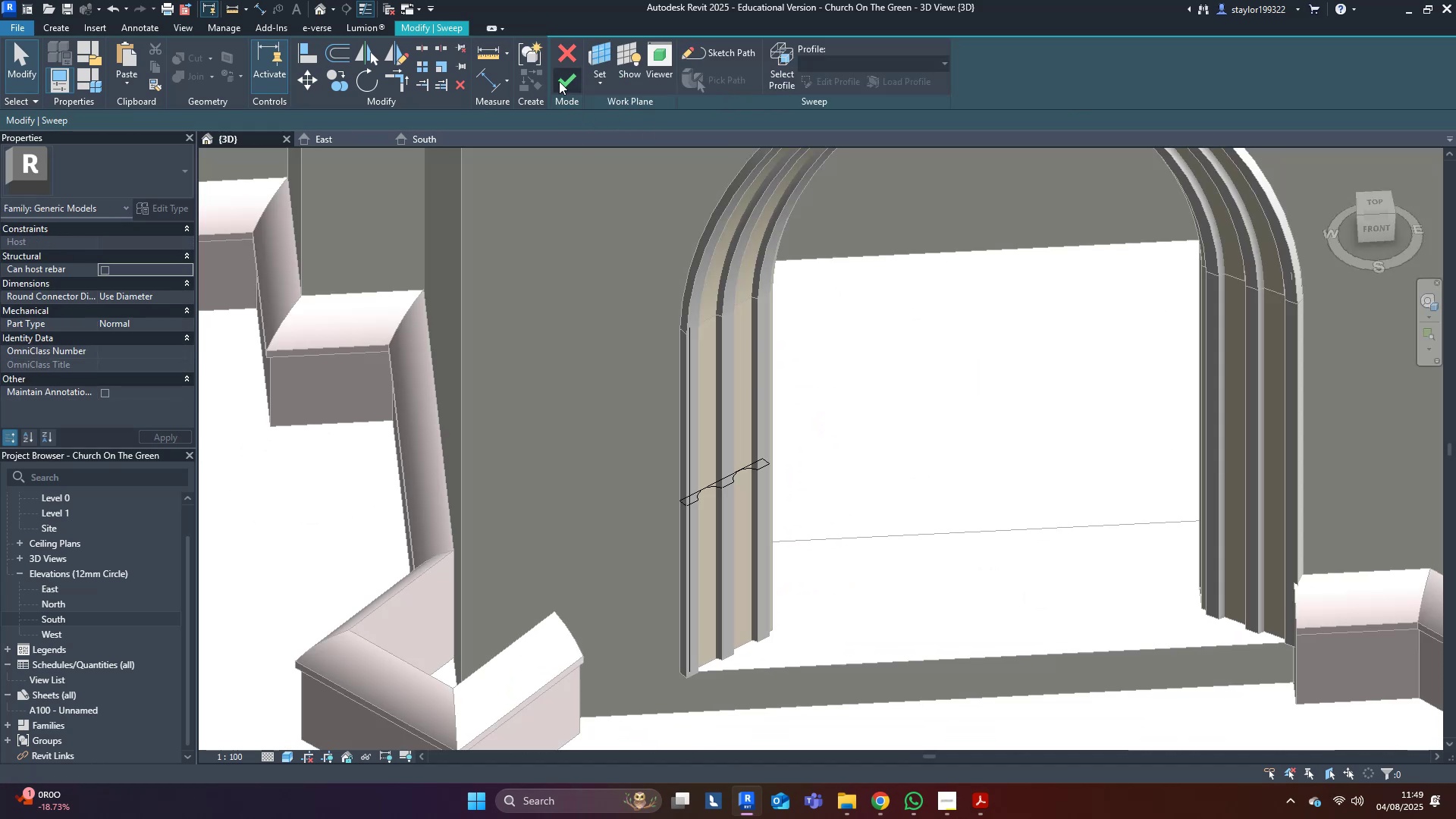 
left_click([566, 81])
 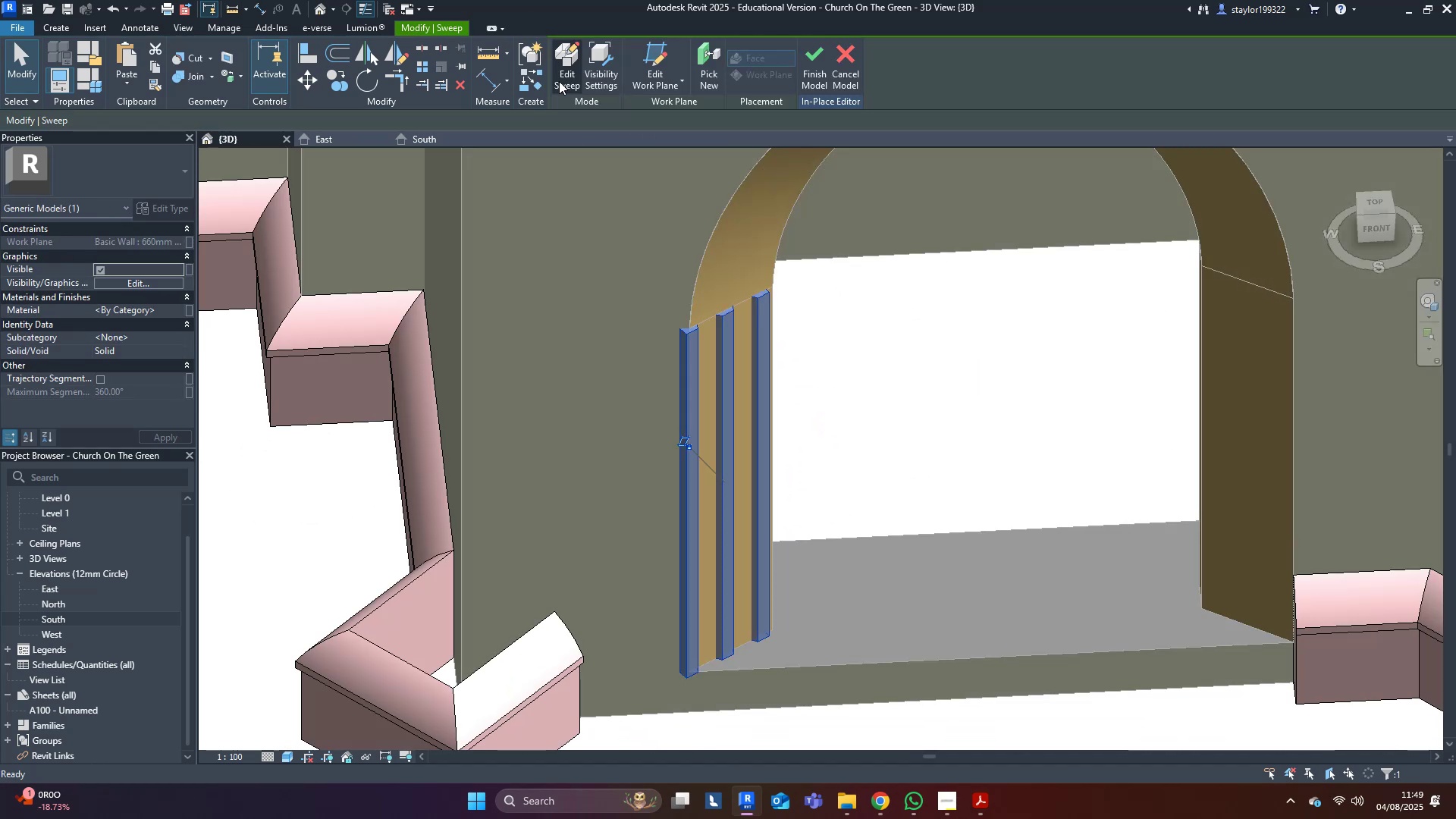 
key(Escape)
 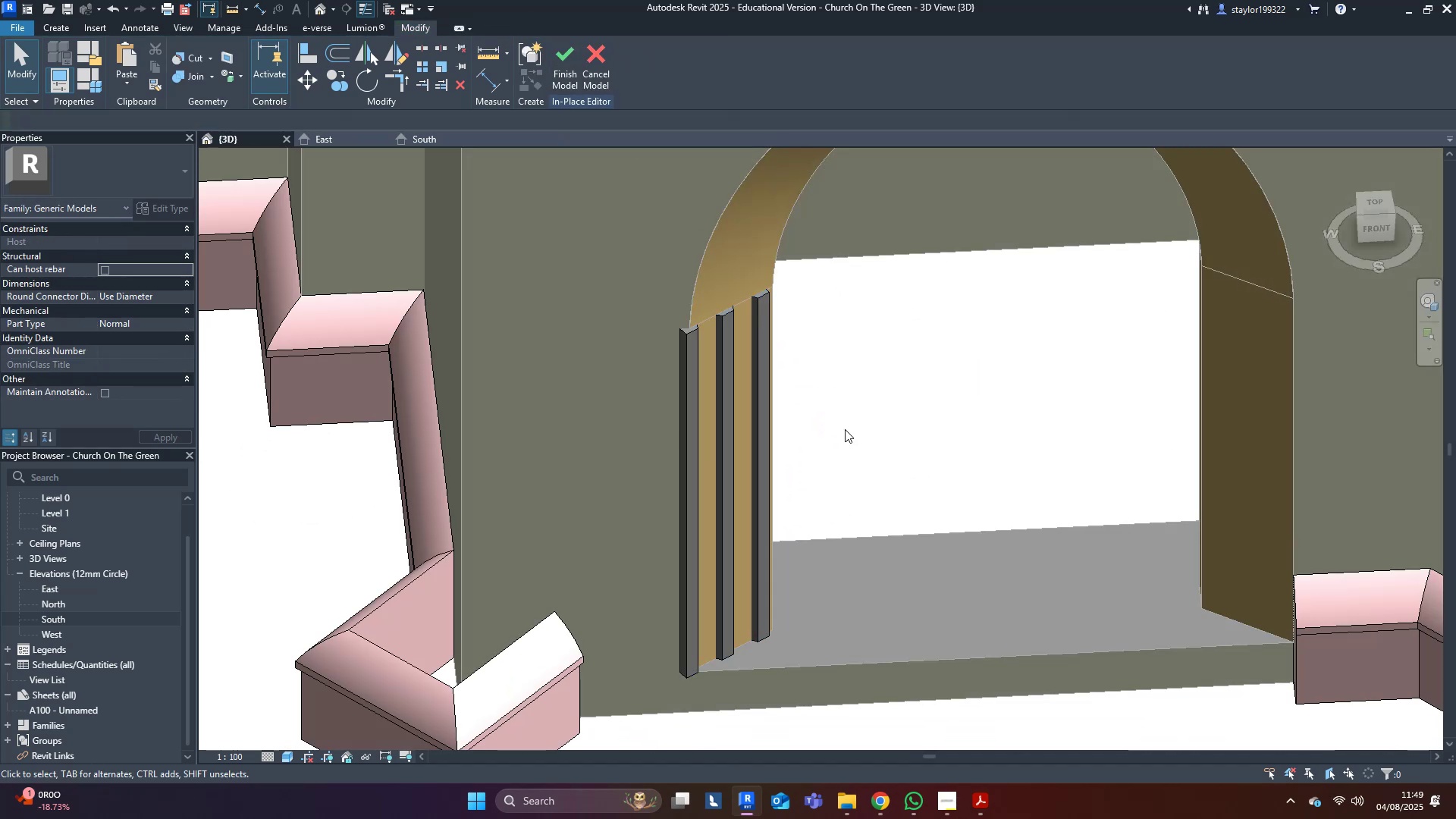 
hold_key(key=ShiftLeft, duration=0.33)
 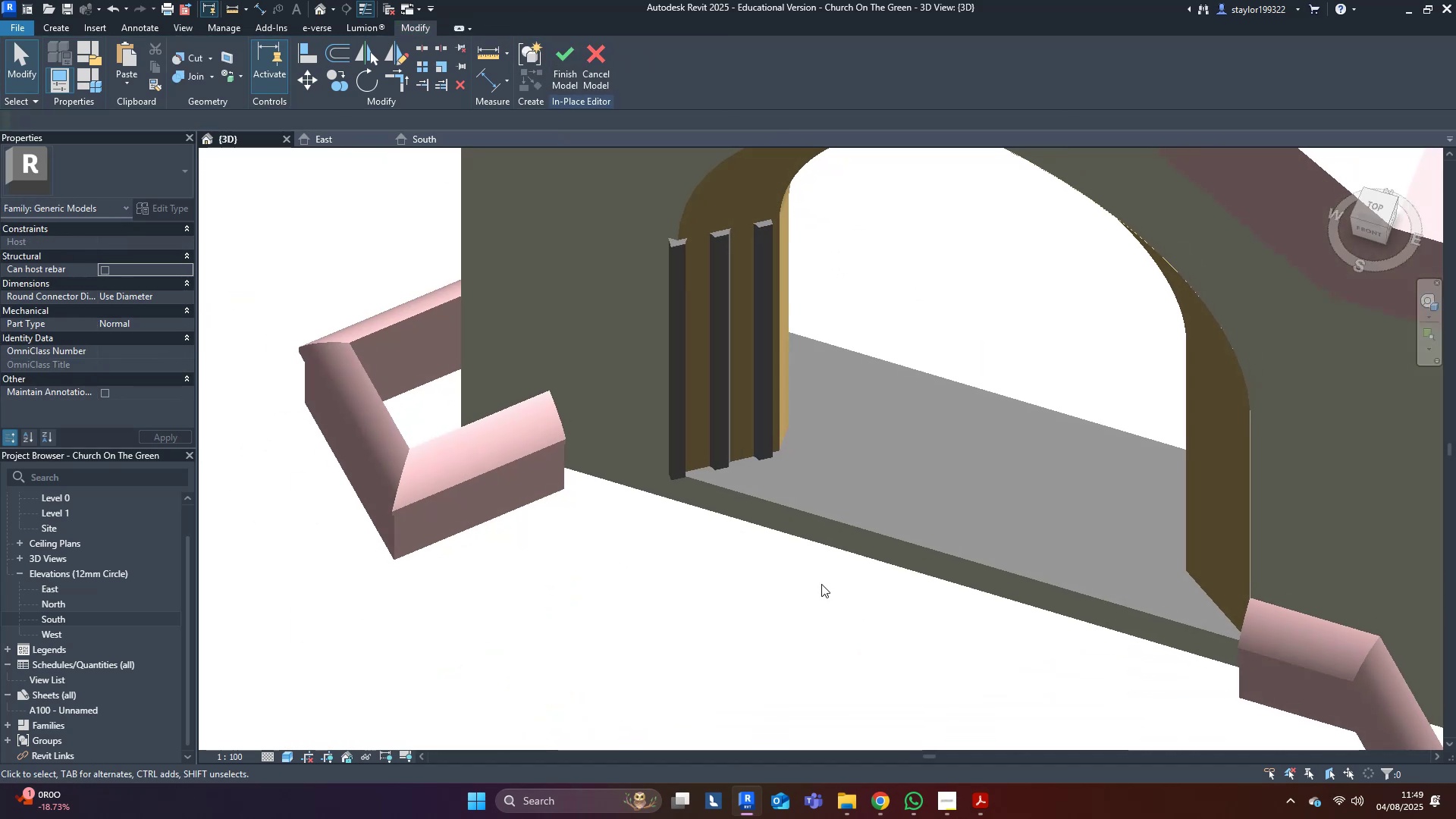 
scroll: coordinate [713, 346], scroll_direction: up, amount: 3.0
 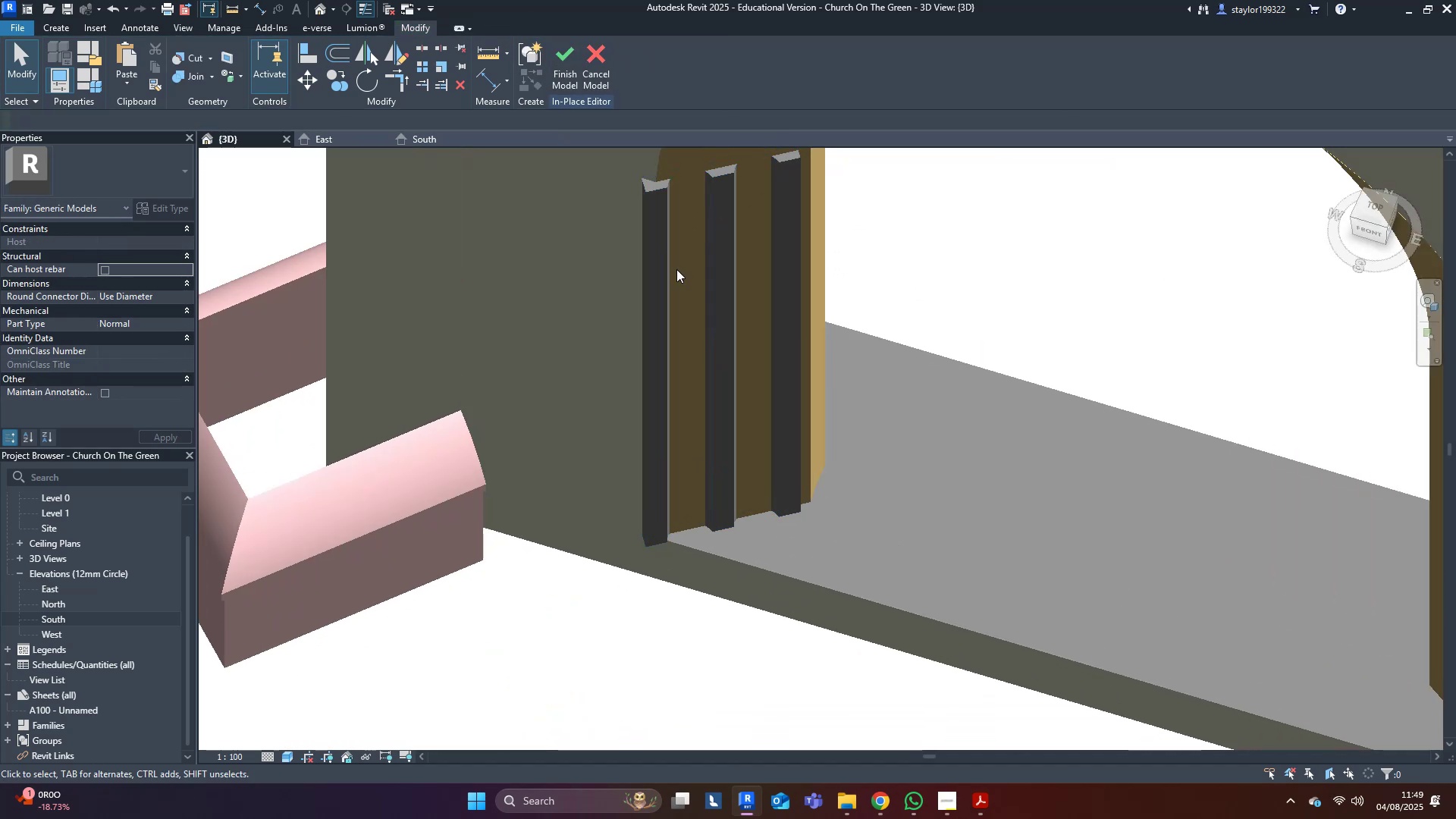 
left_click([674, 261])
 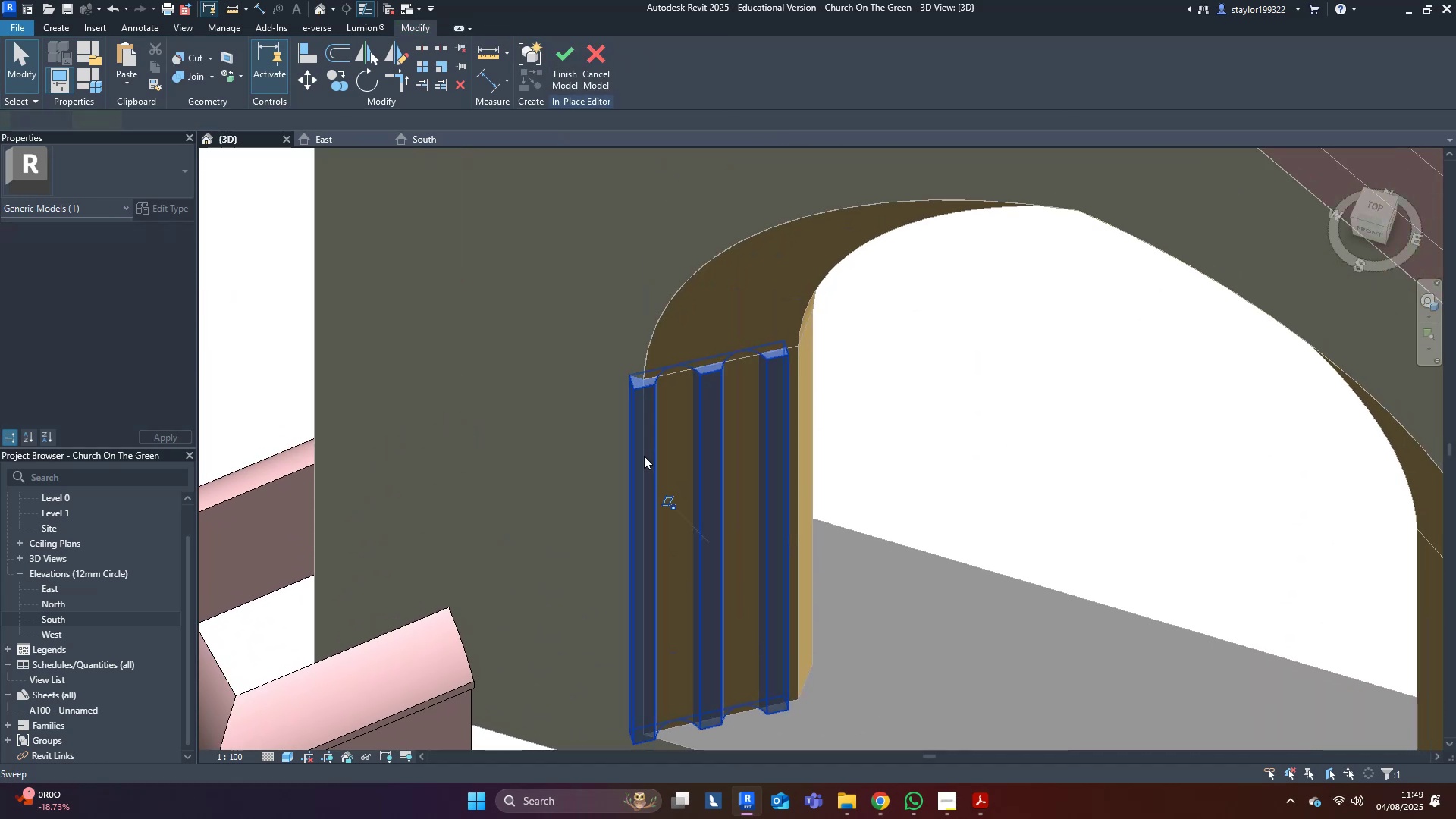 
double_click([644, 456])
 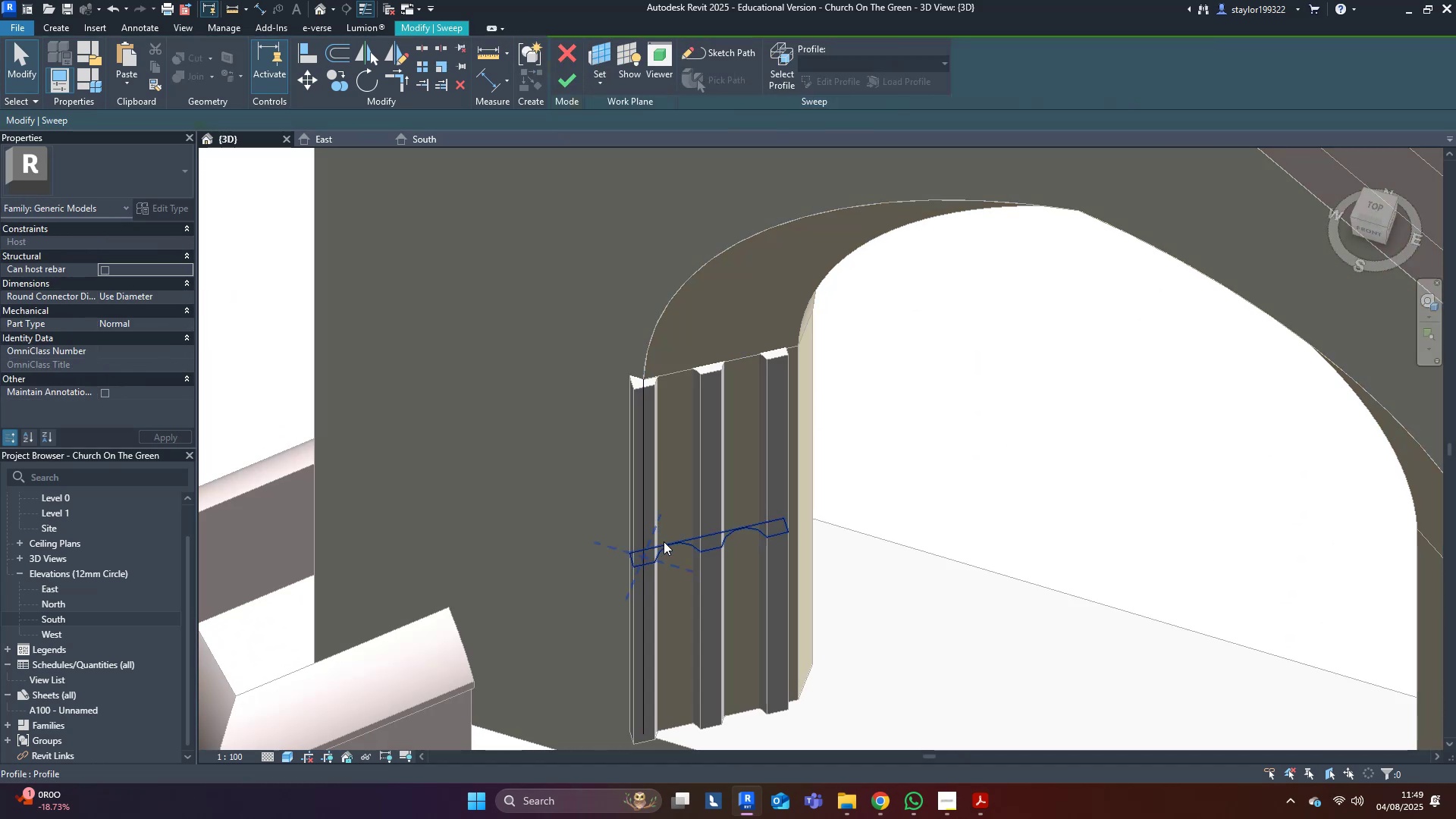 
double_click([664, 542])
 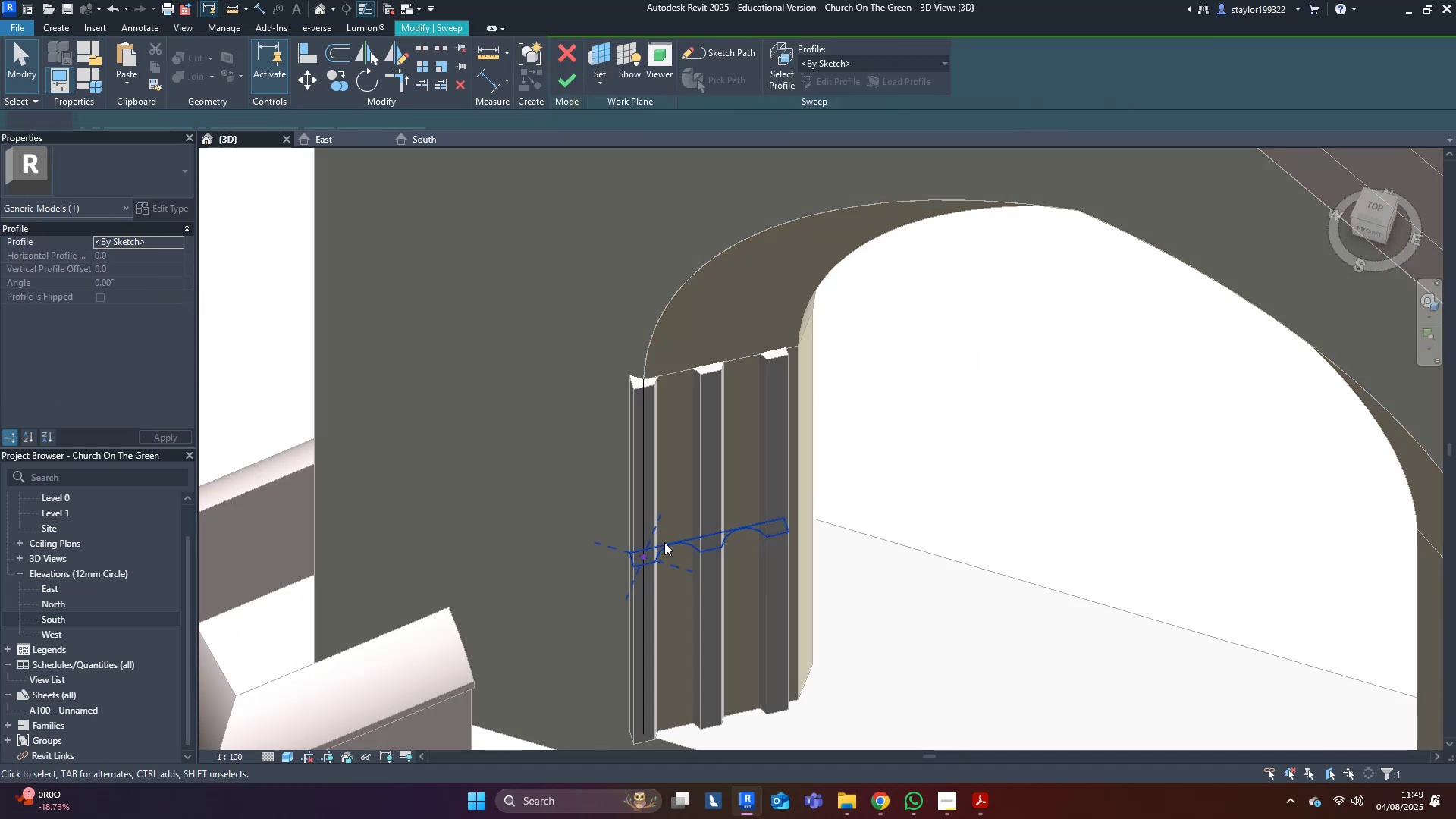 
scroll: coordinate [671, 557], scroll_direction: up, amount: 6.0
 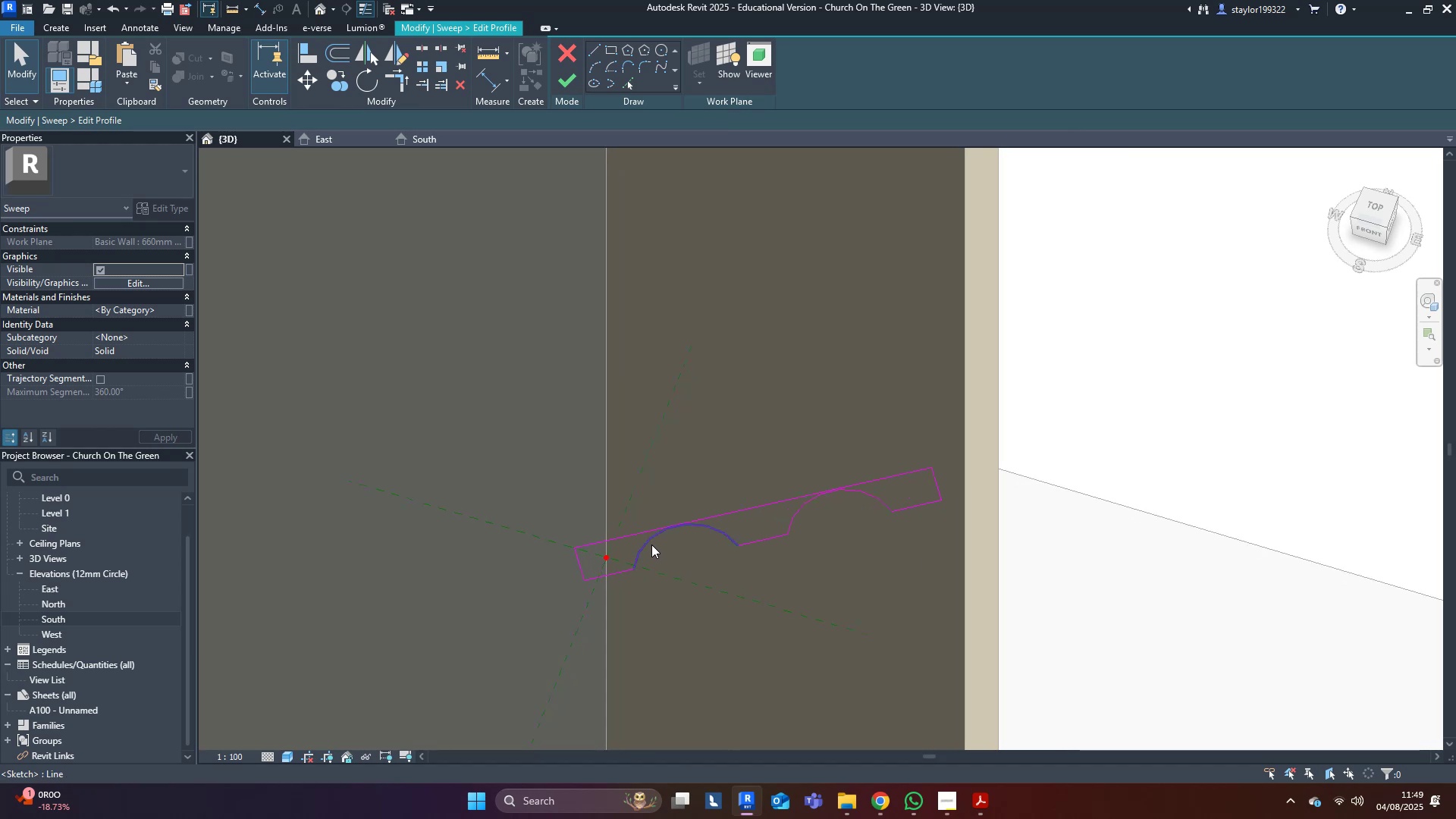 
key(Tab)
 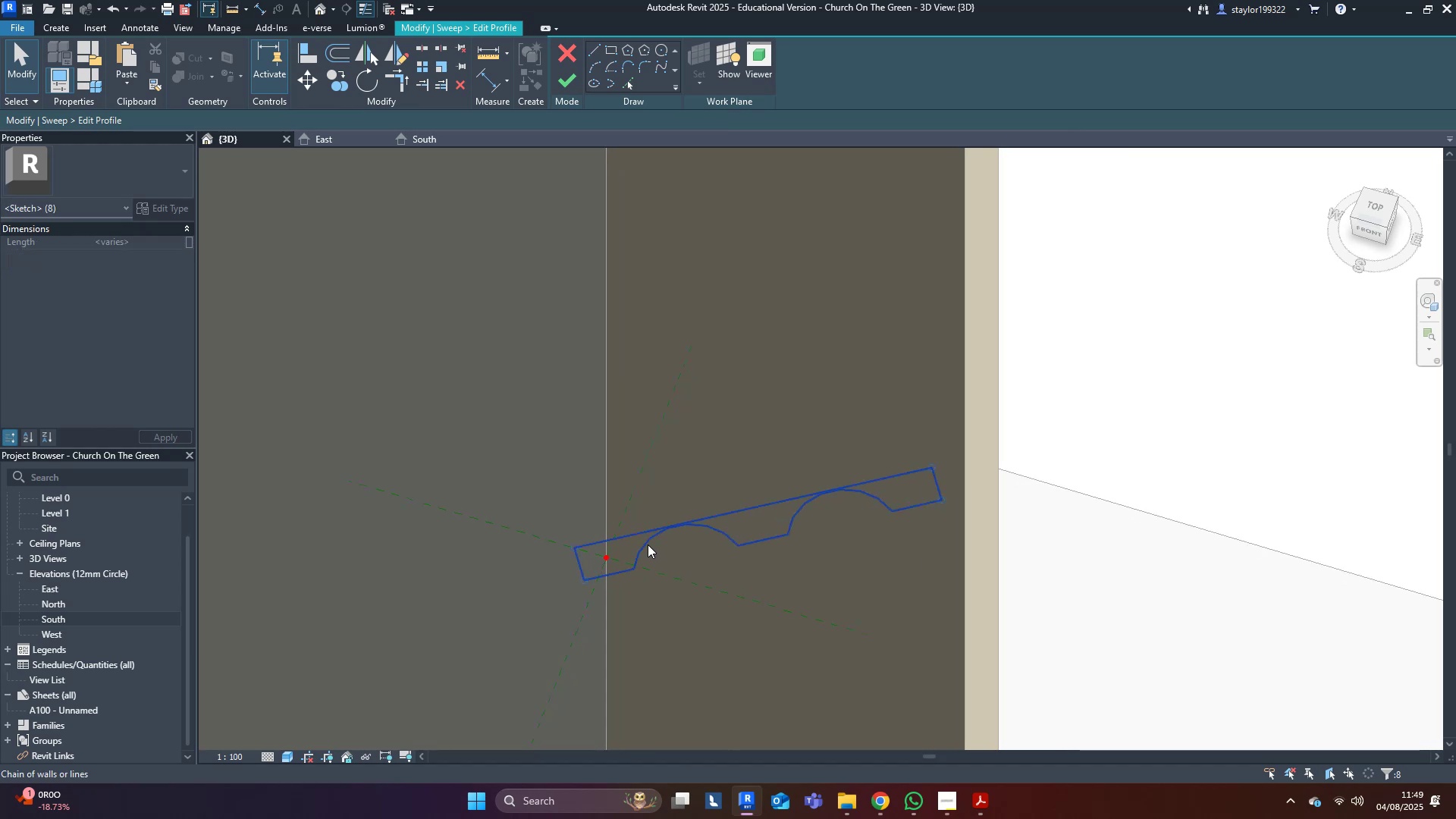 
left_click([648, 544])
 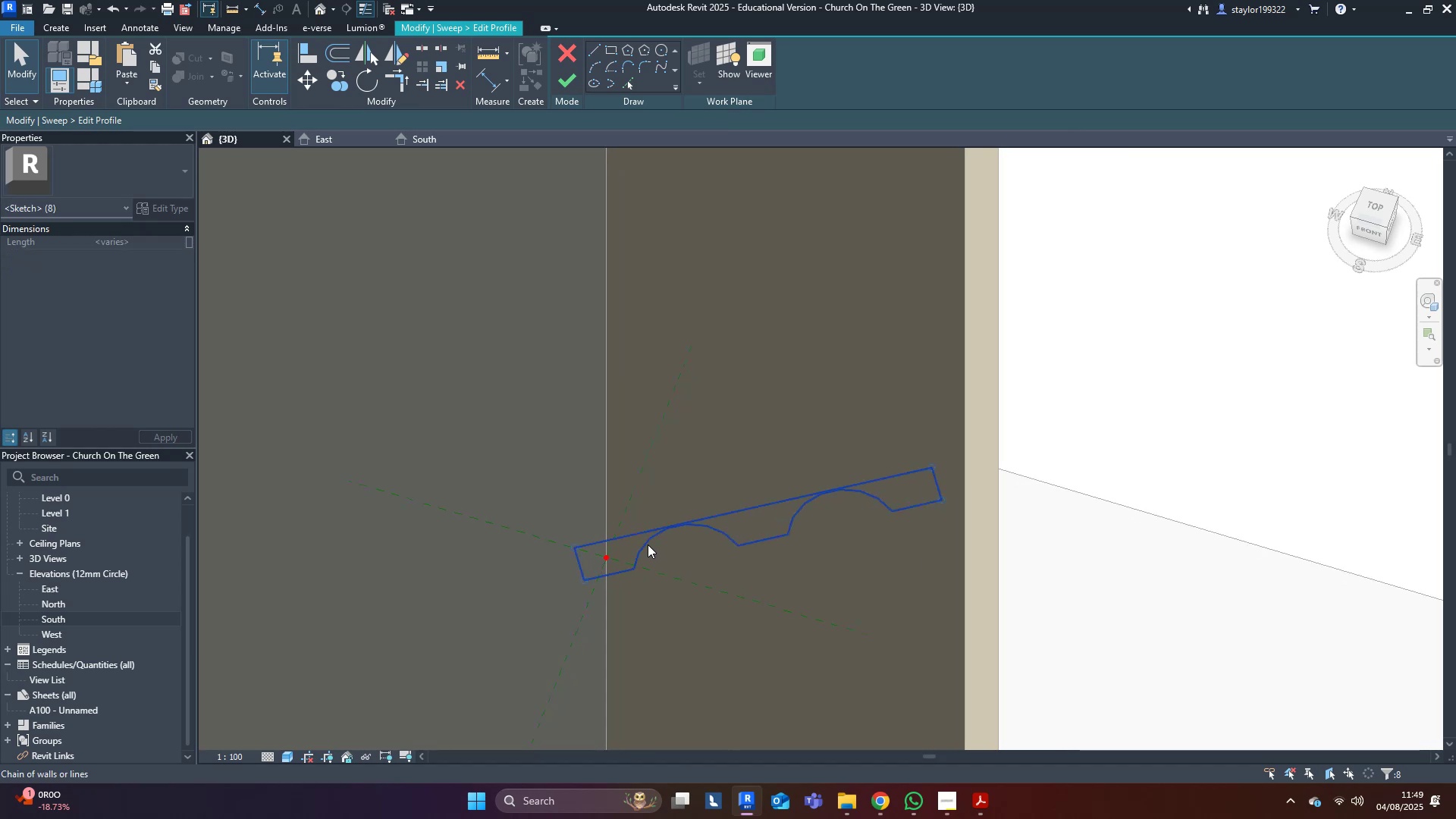 
hold_key(key=ShiftLeft, duration=0.54)
 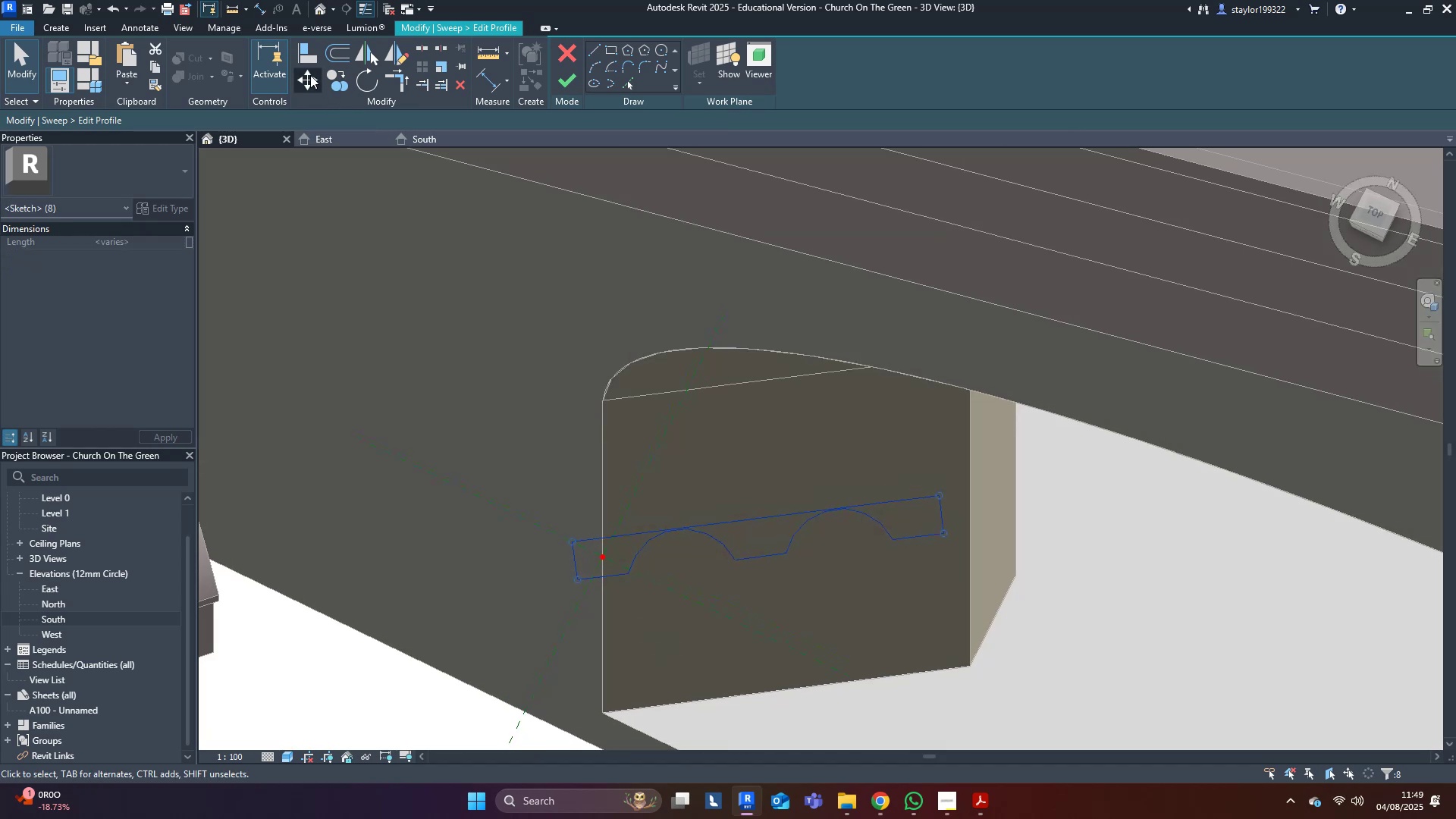 
scroll: coordinate [572, 500], scroll_direction: up, amount: 4.0
 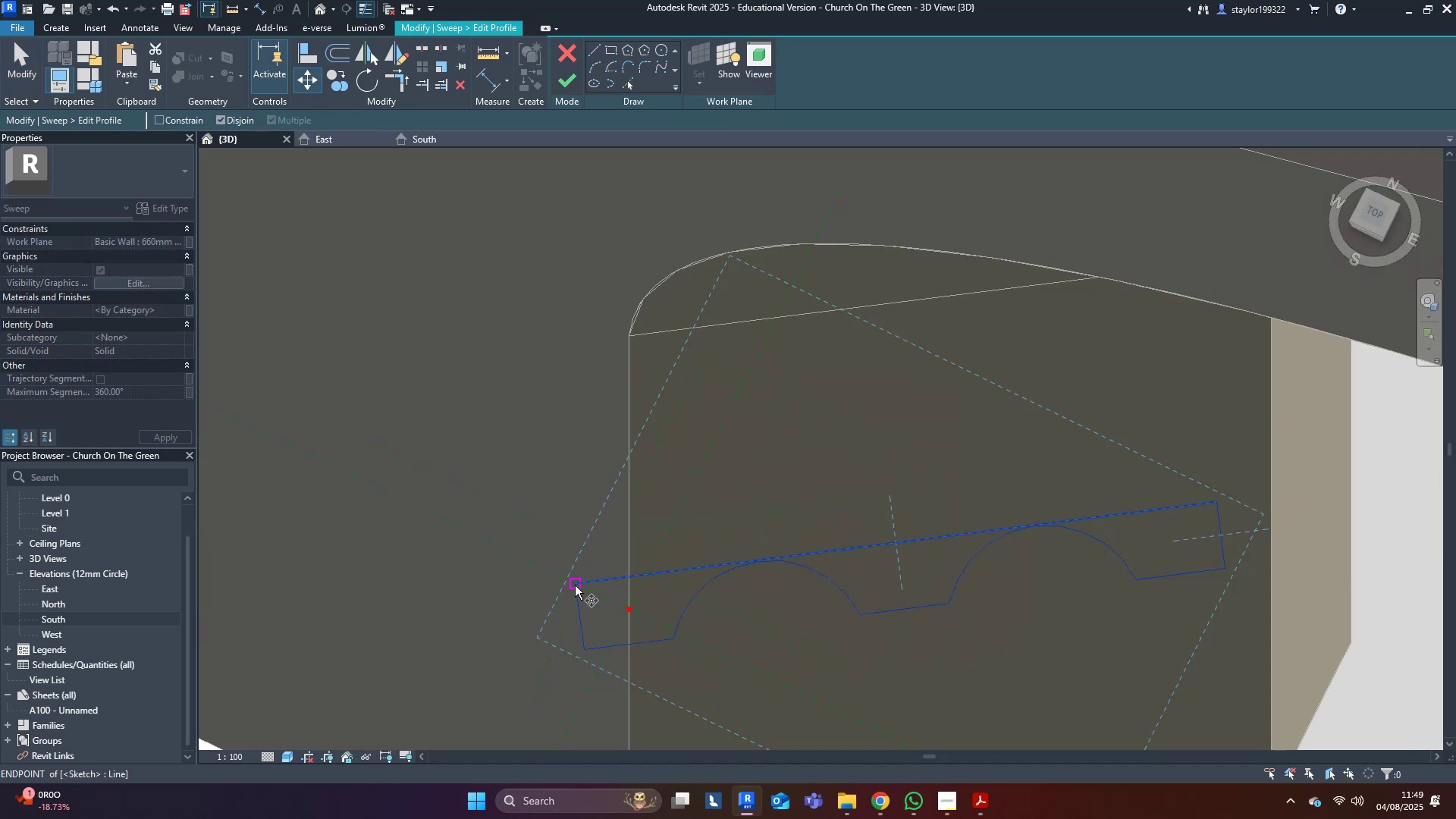 
left_click([575, 585])
 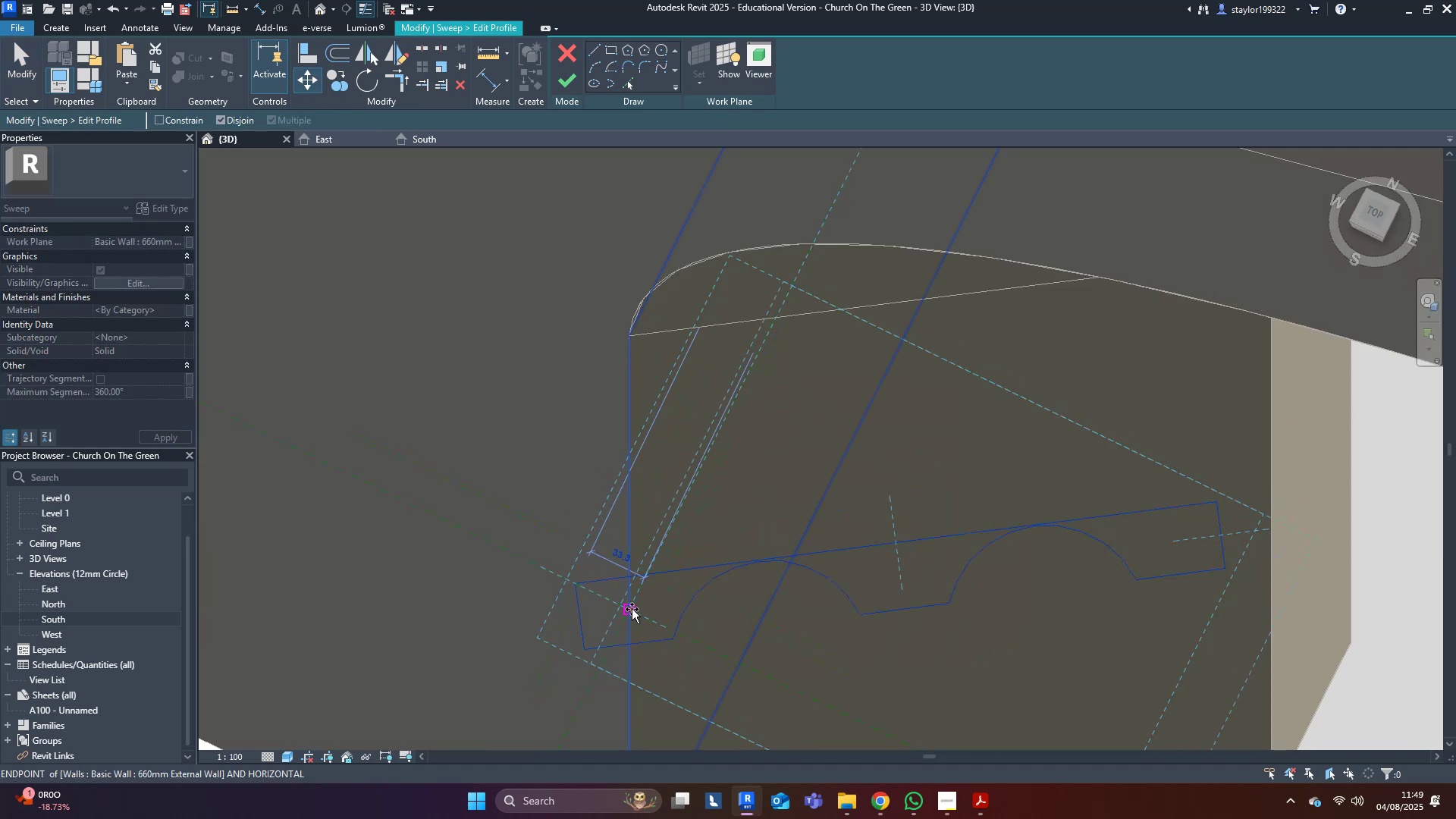 
left_click([632, 609])
 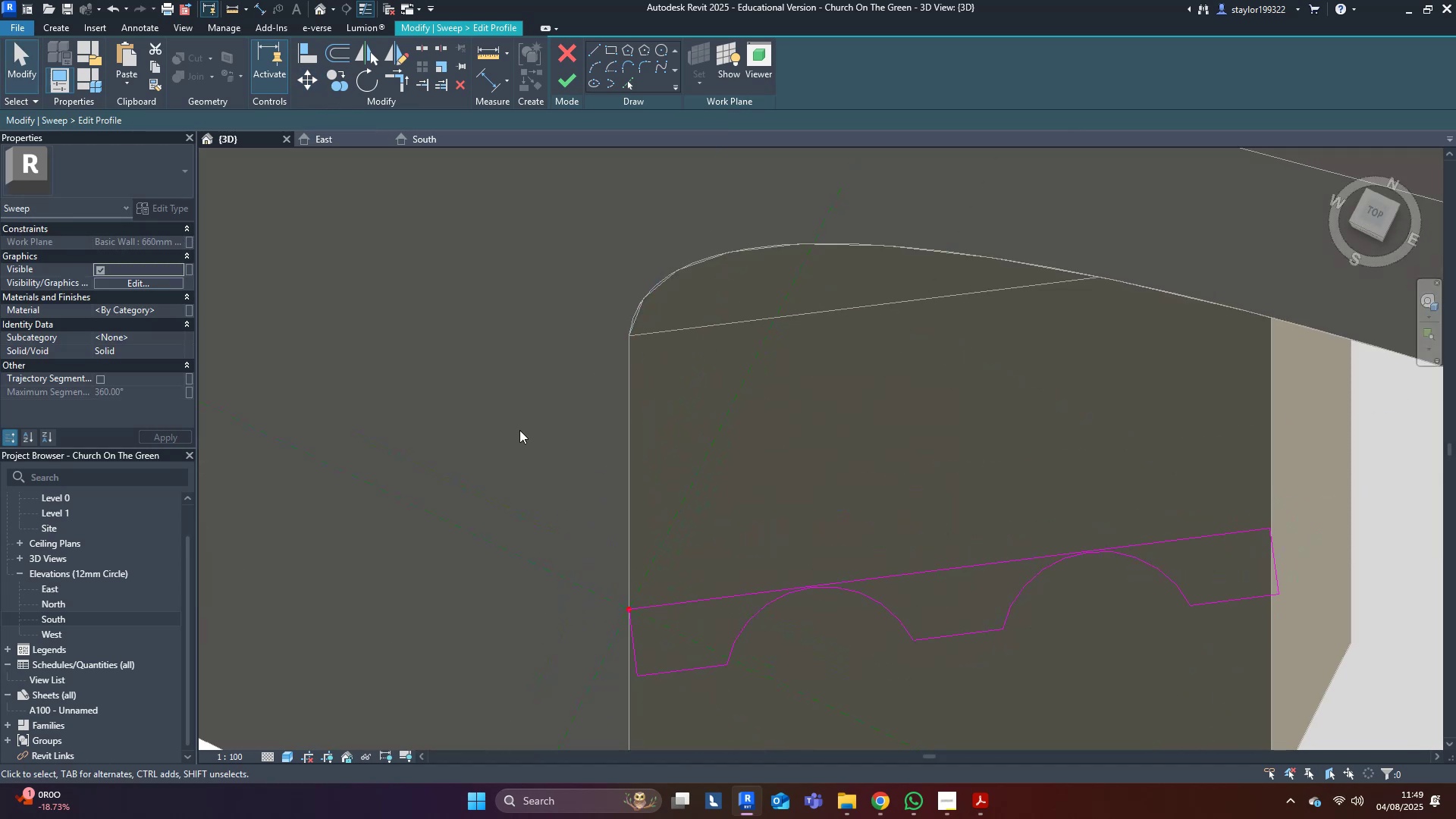 
scroll: coordinate [516, 424], scroll_direction: down, amount: 6.0
 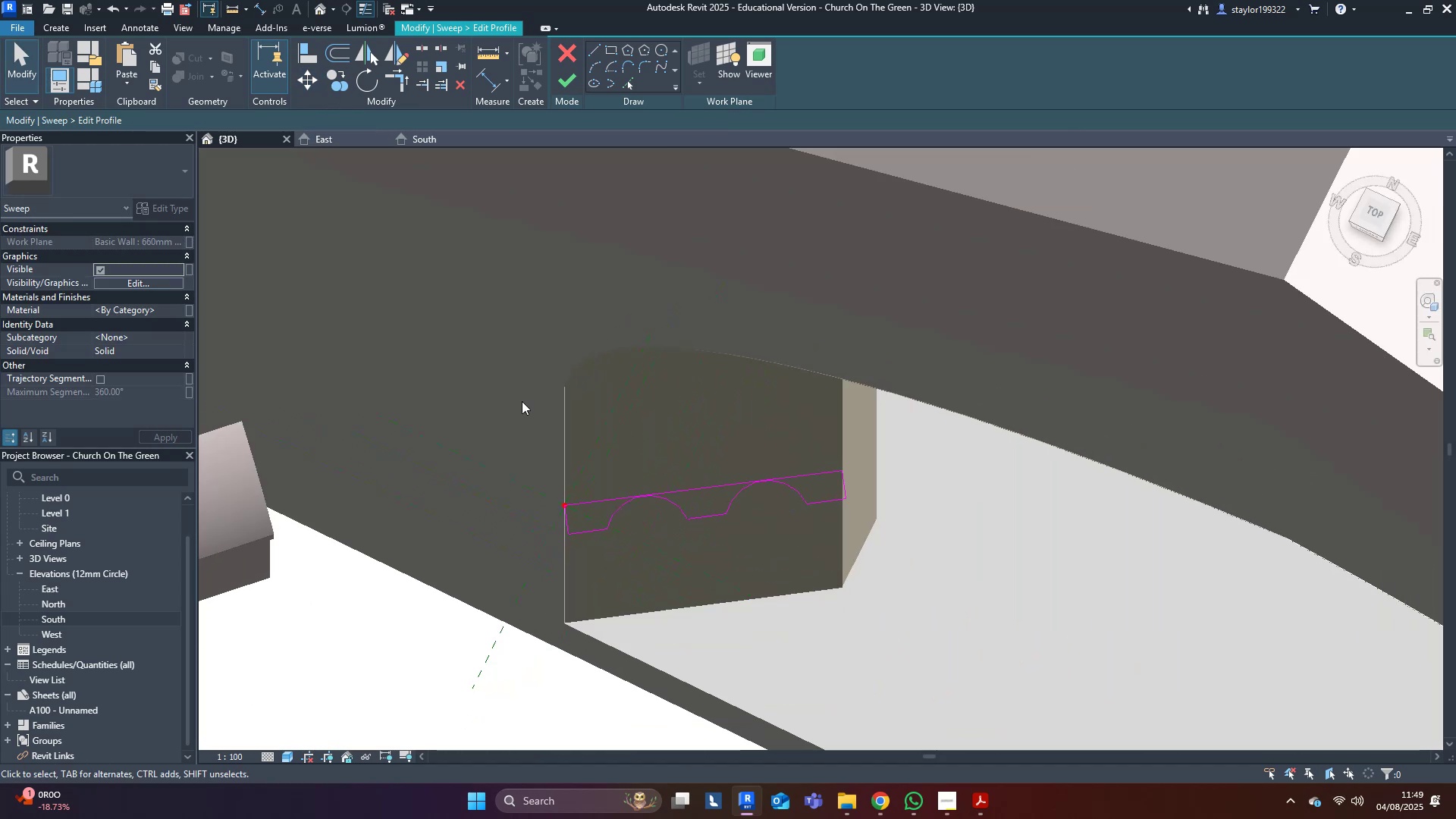 
key(Shift+ShiftLeft)
 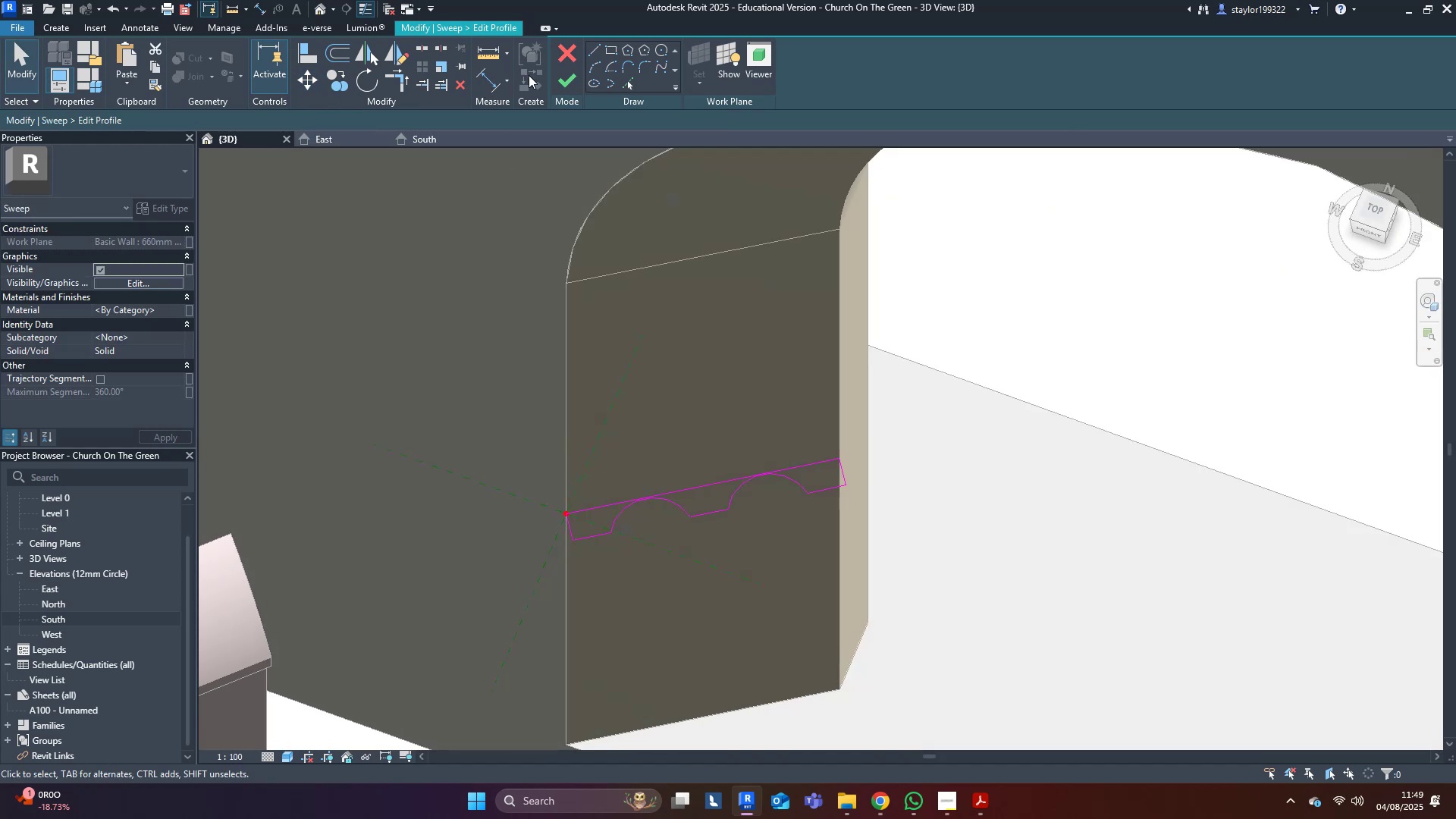 
left_click([550, 78])
 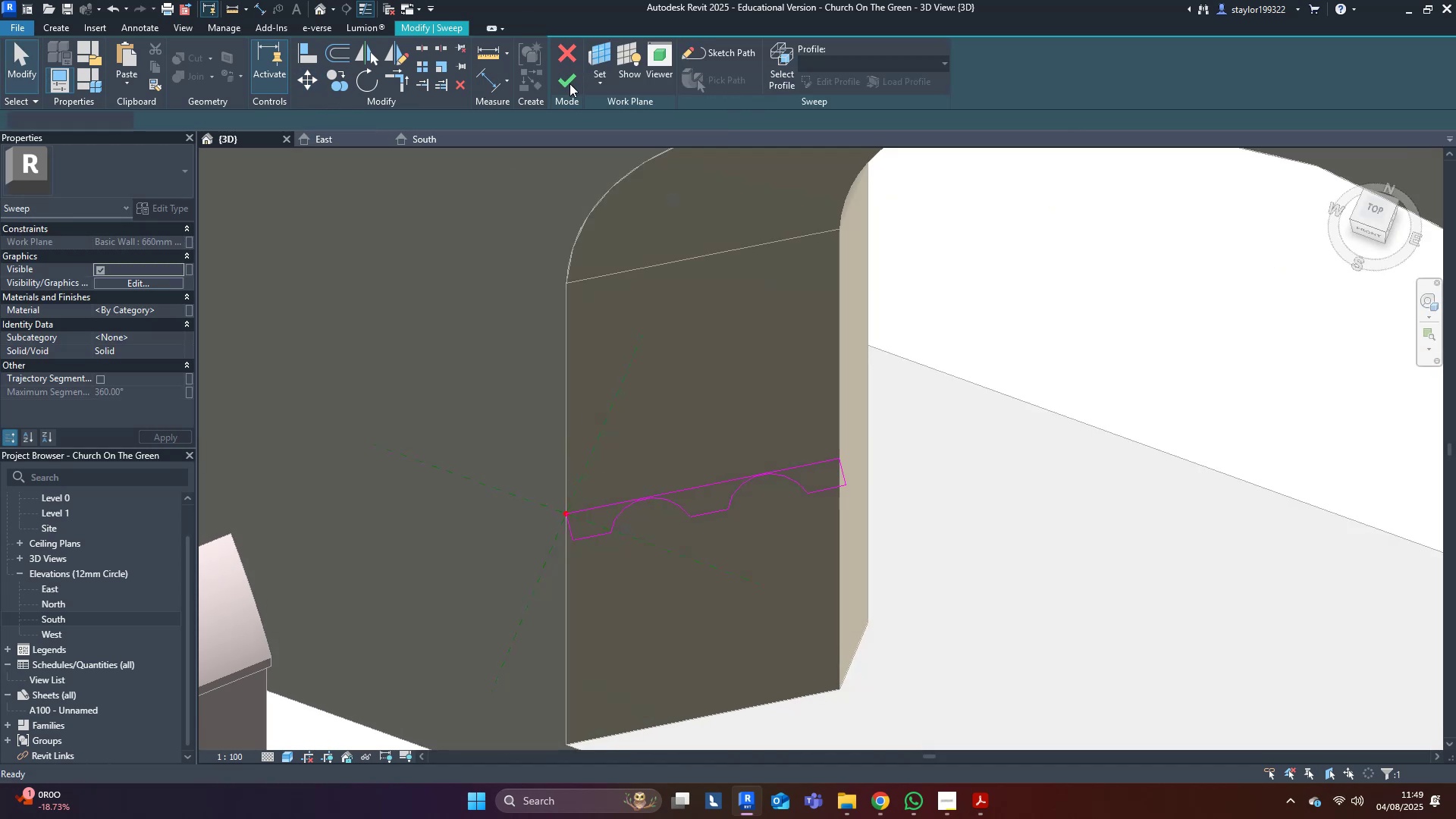 
triple_click([572, 77])
 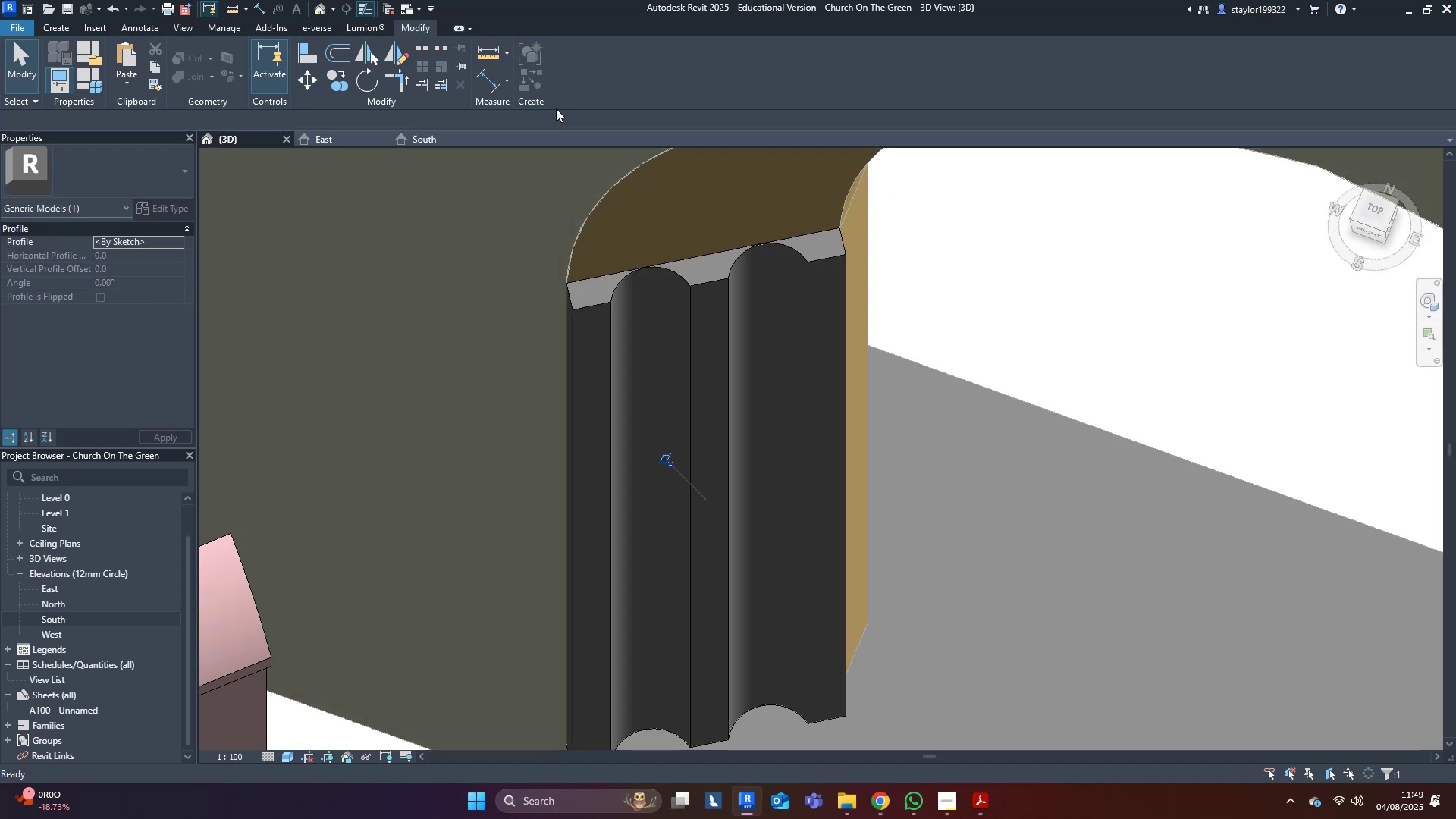 
scroll: coordinate [519, 384], scroll_direction: down, amount: 4.0
 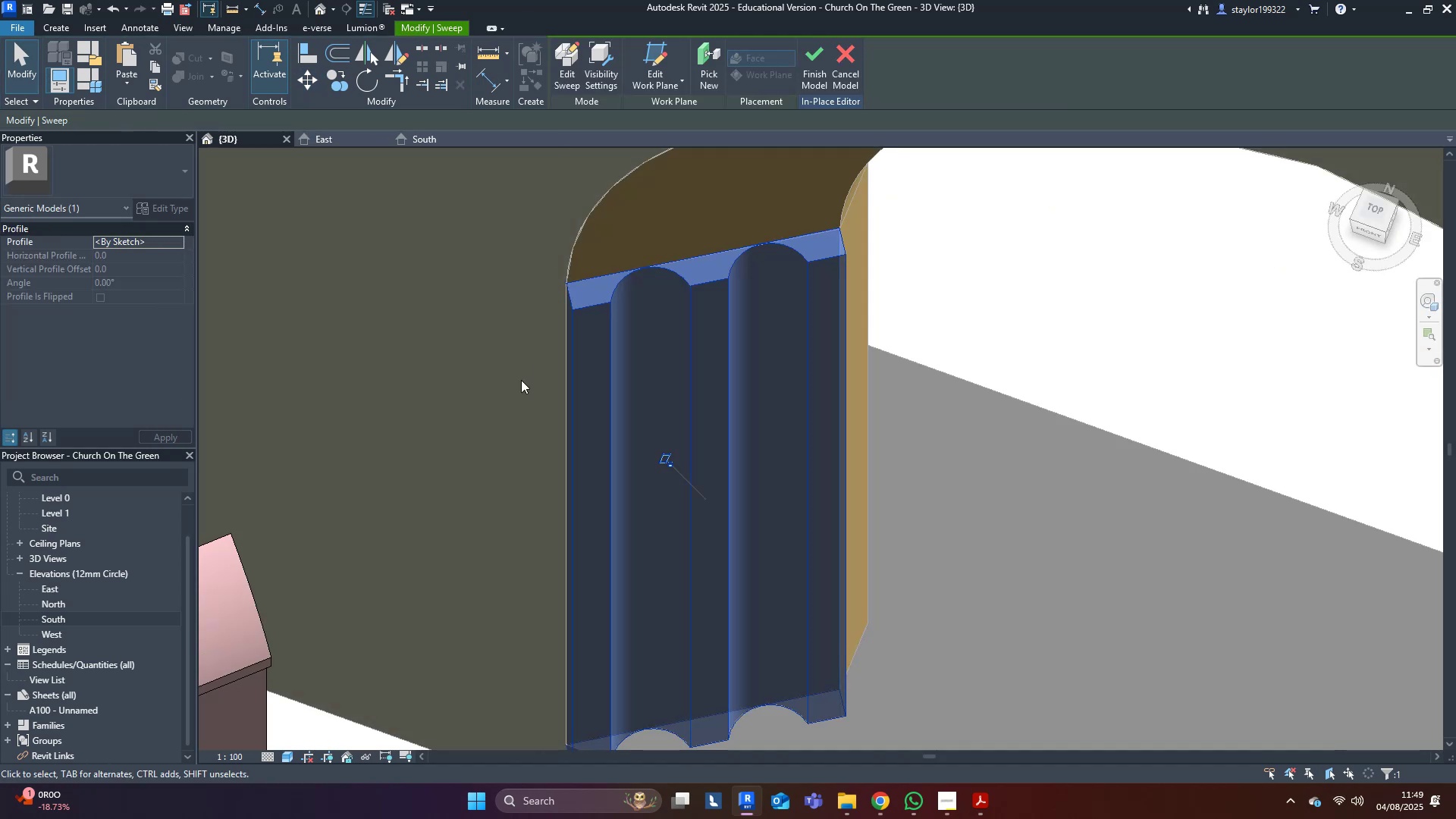 
hold_key(key=ShiftLeft, duration=0.35)
 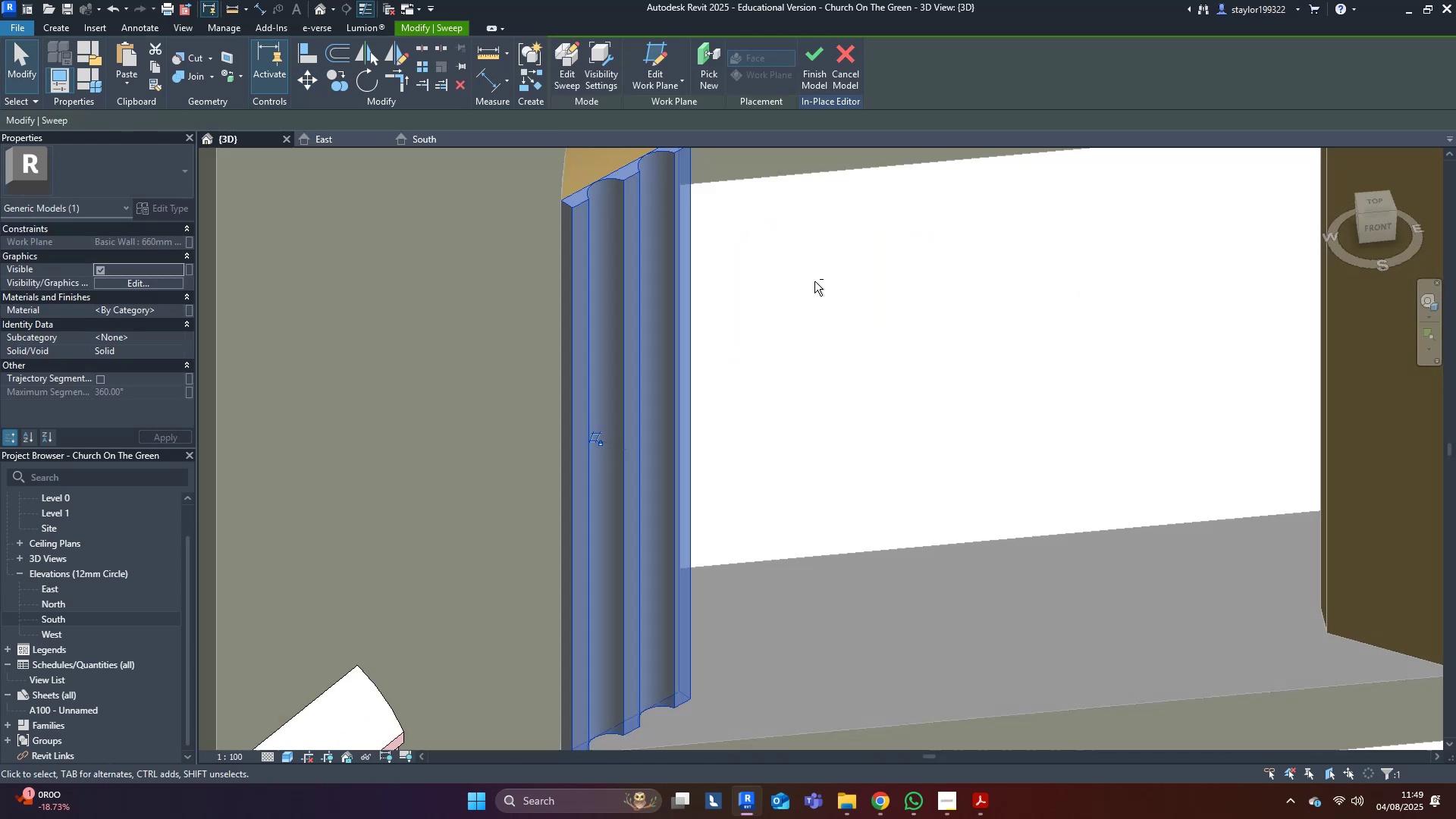 
scroll: coordinate [797, 274], scroll_direction: down, amount: 6.0
 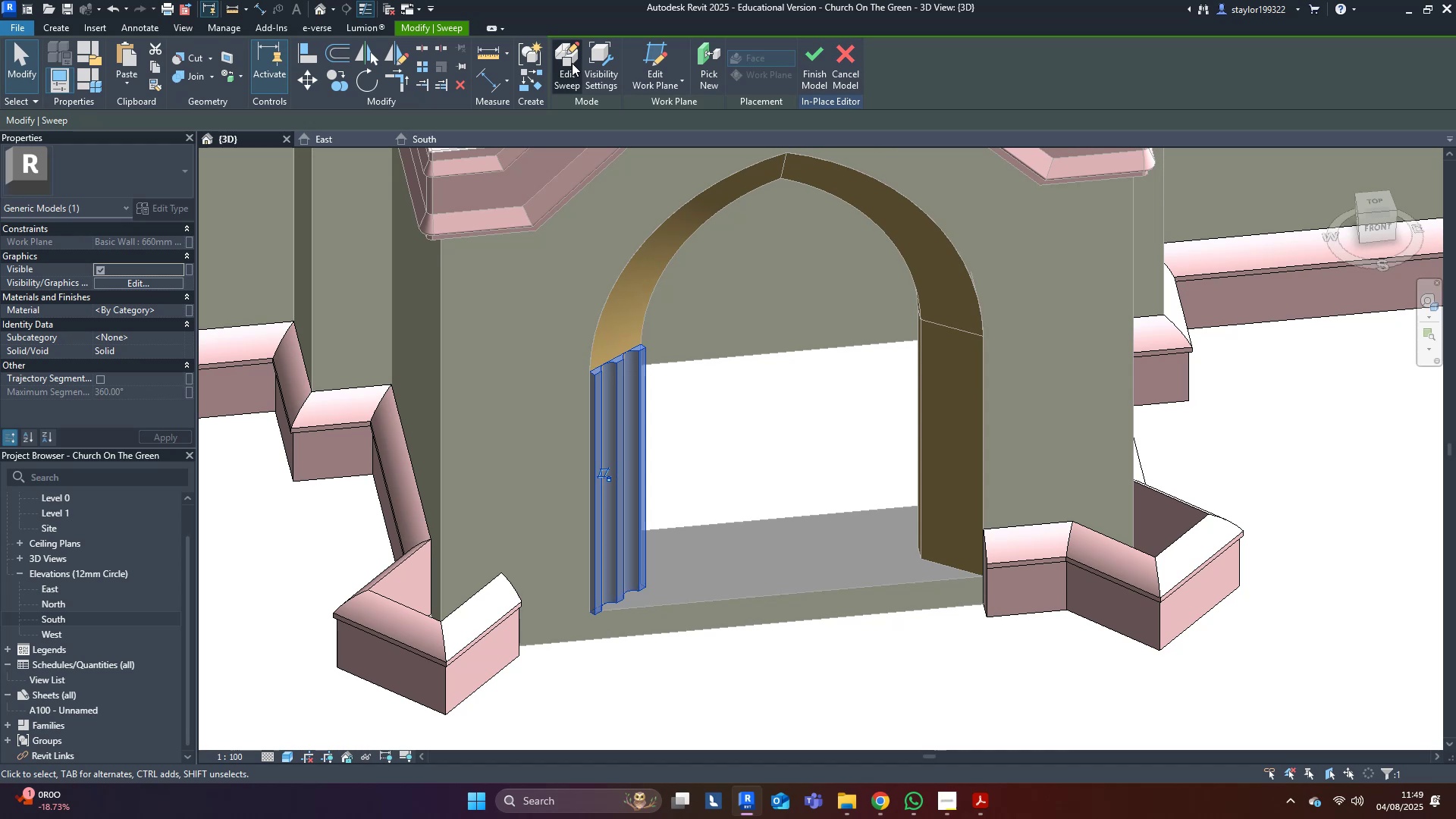 
left_click([715, 57])
 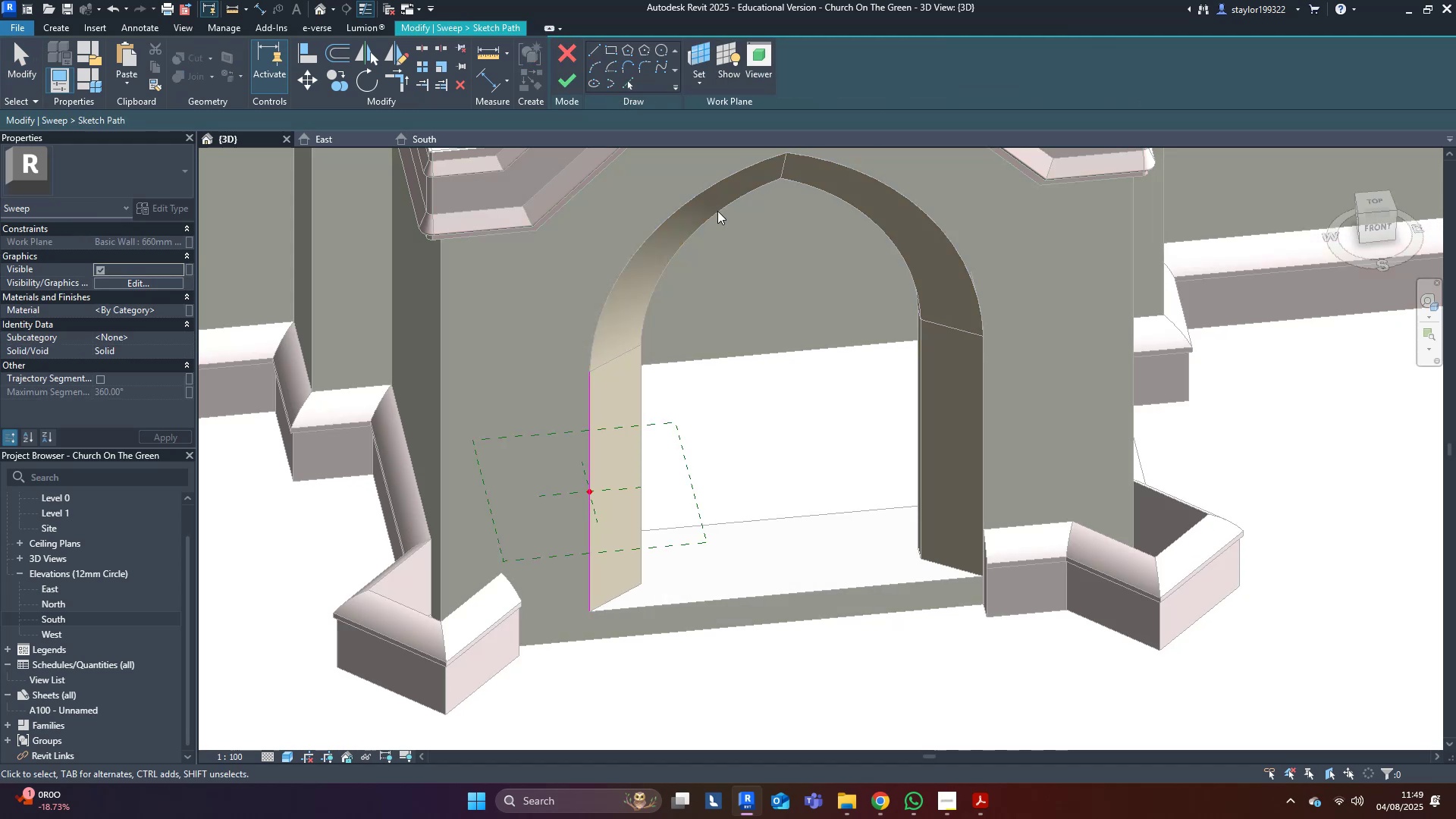 
key(Shift+ShiftLeft)
 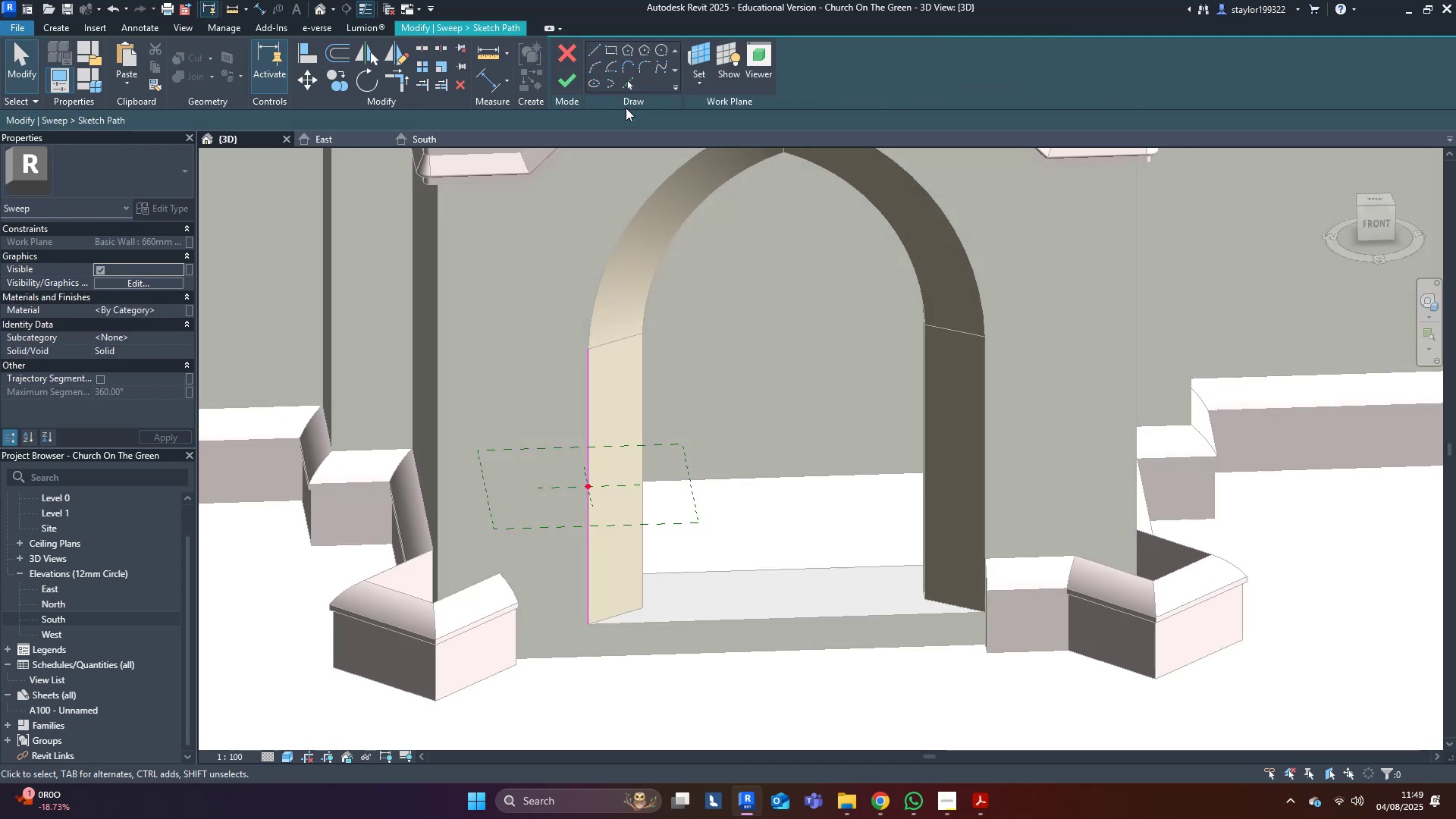 
left_click([629, 78])
 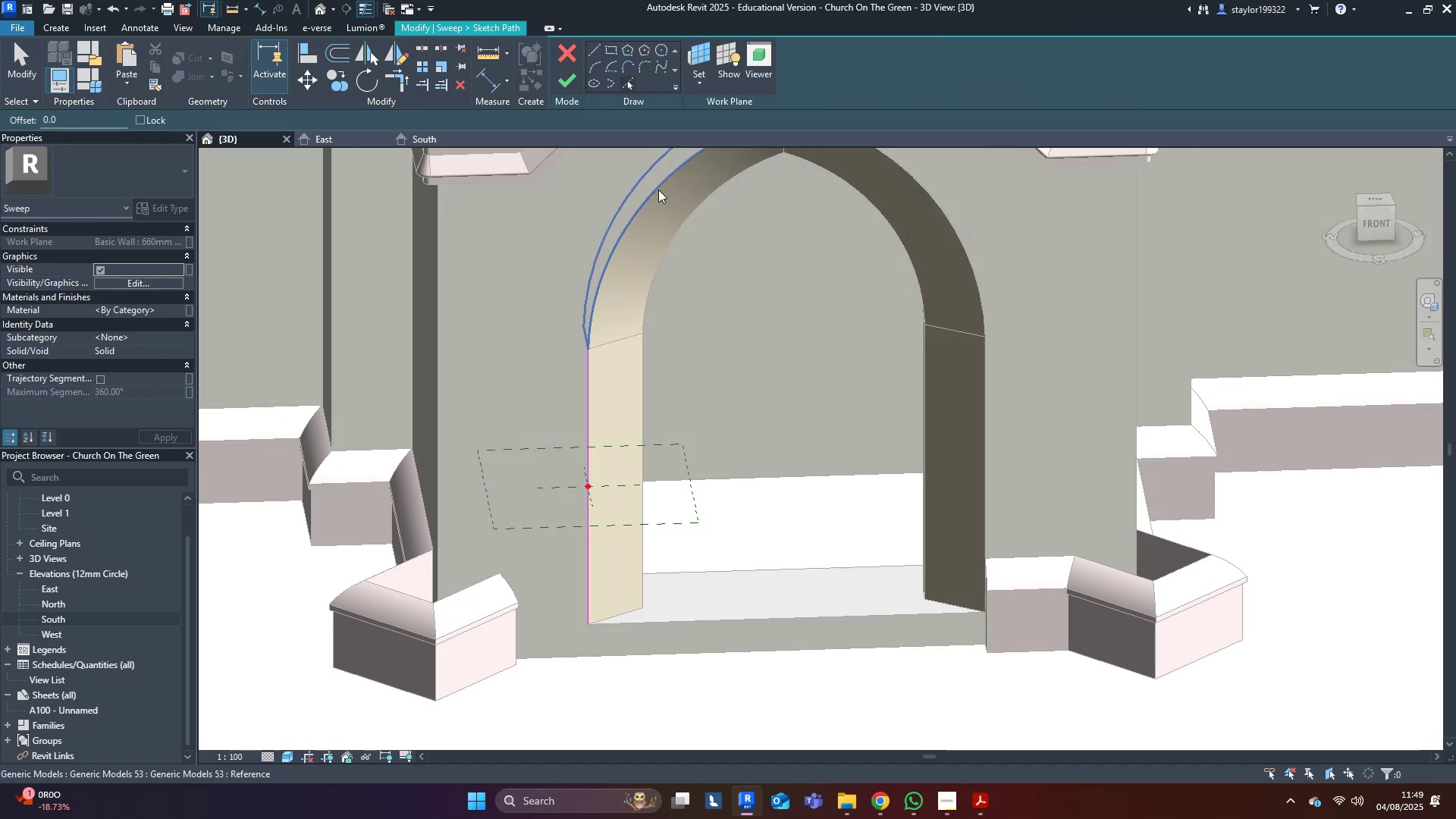 
left_click([654, 185])
 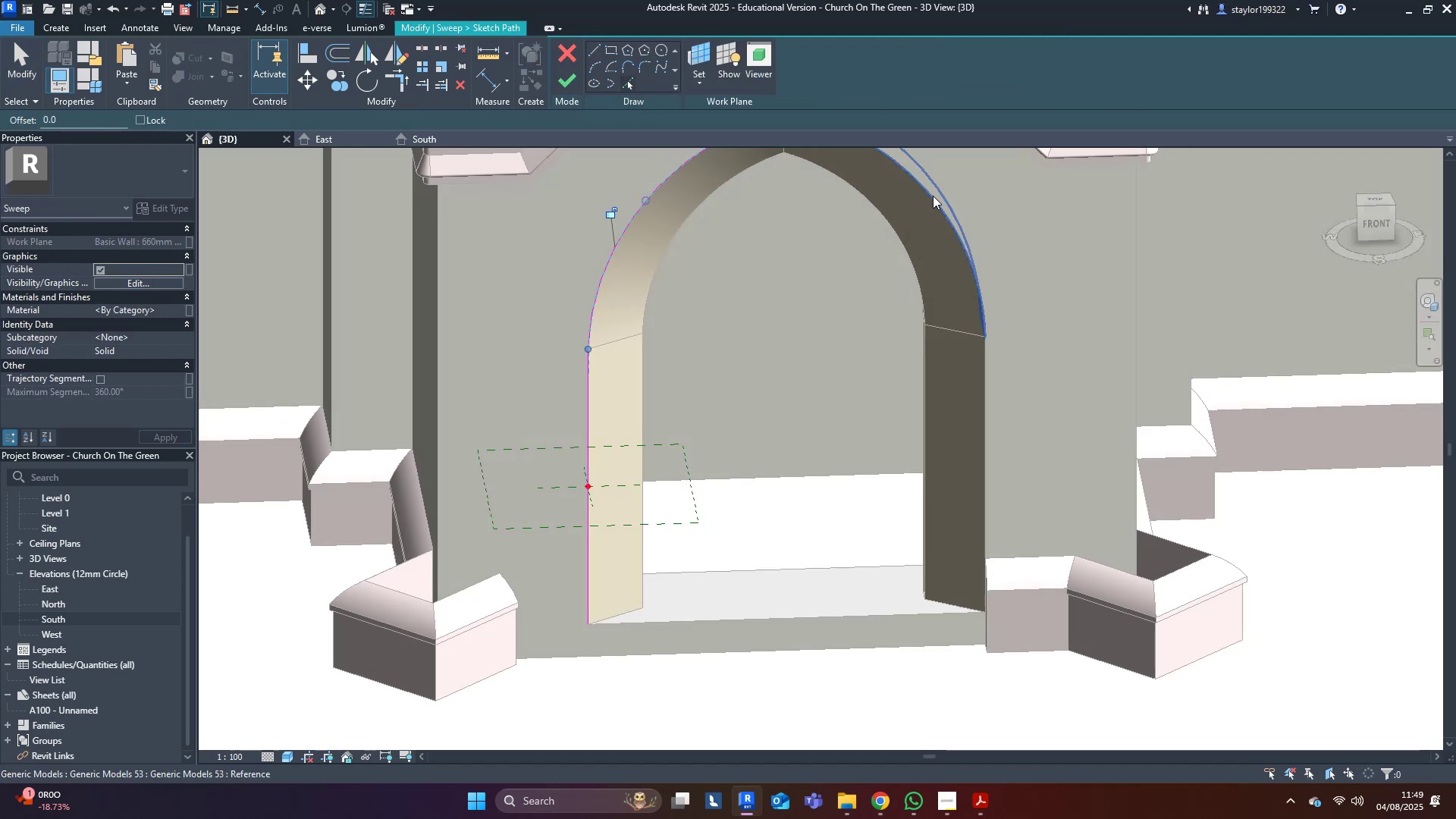 
left_click([935, 195])
 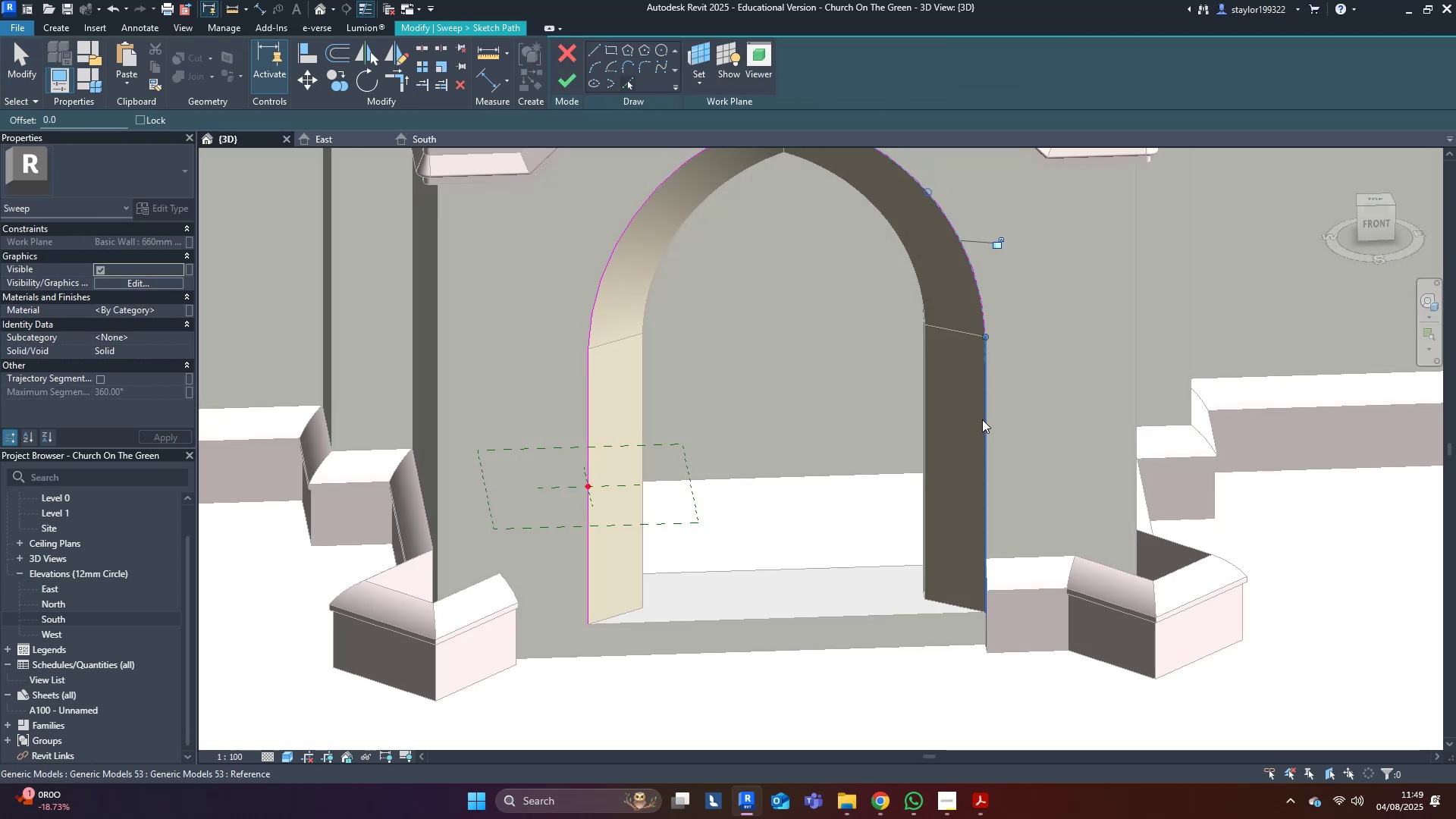 
left_click([986, 419])
 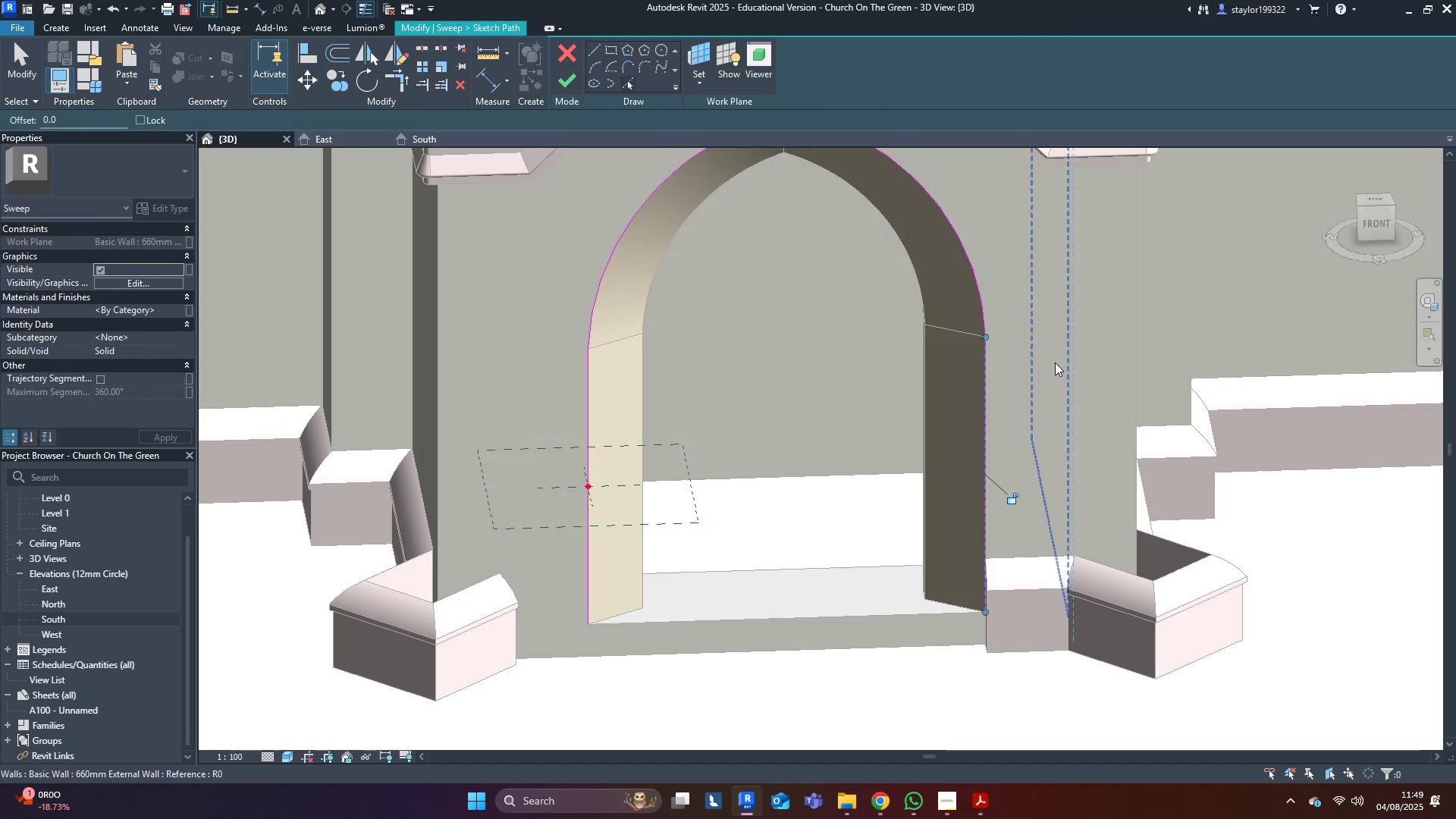 
middle_click([1068, 356])
 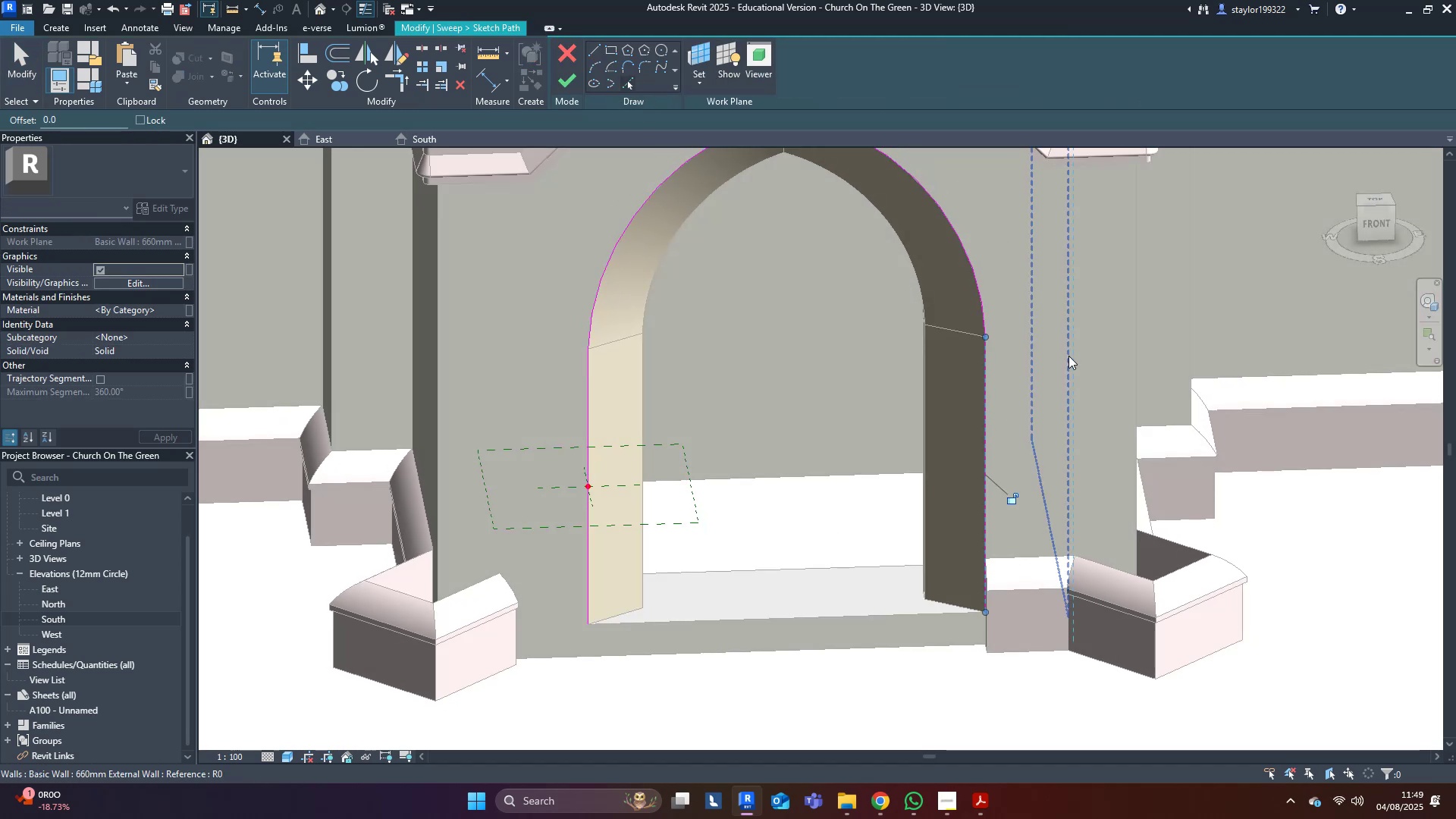 
key(Escape)
 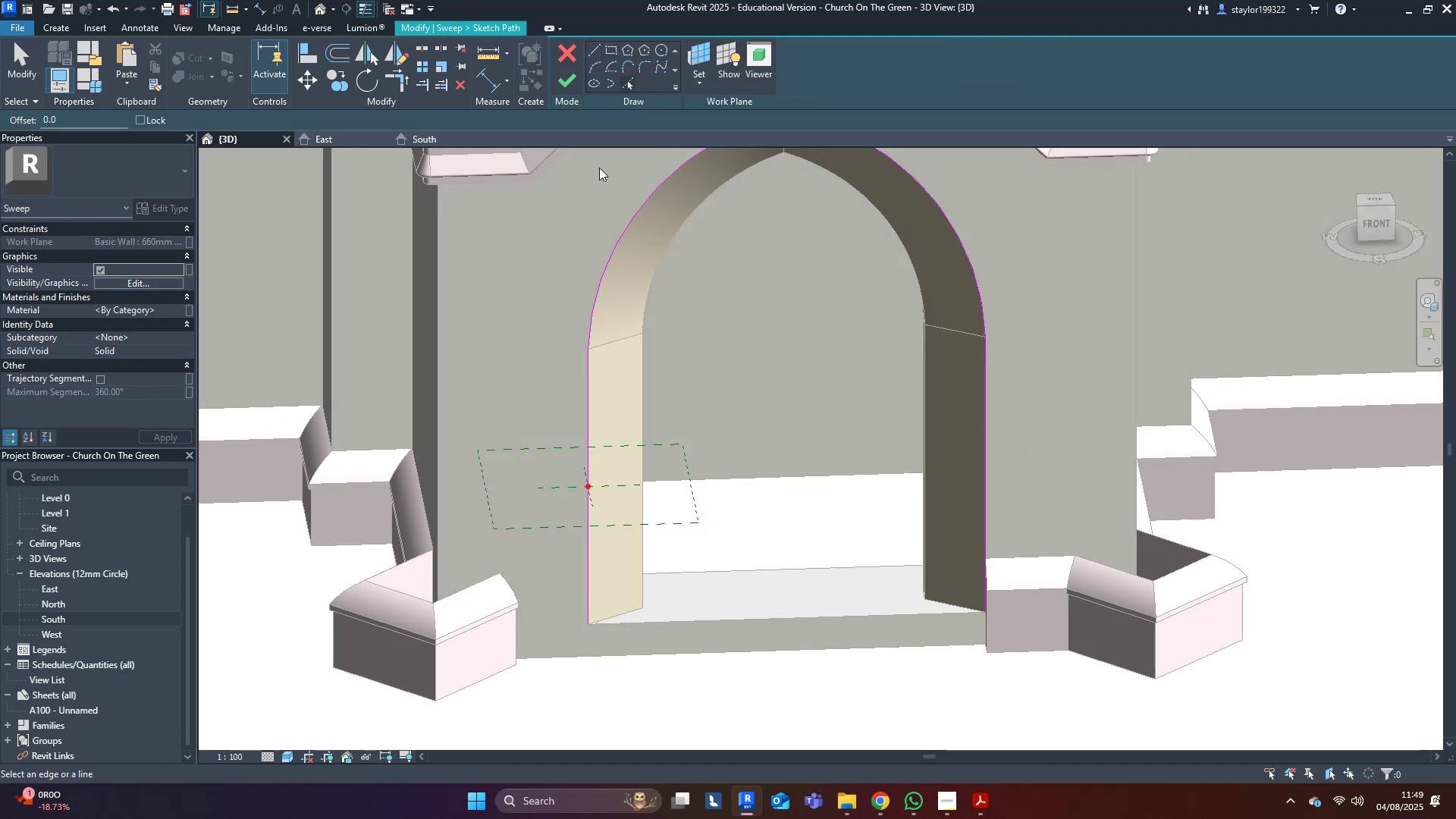 
hold_key(key=Escape, duration=1.51)
 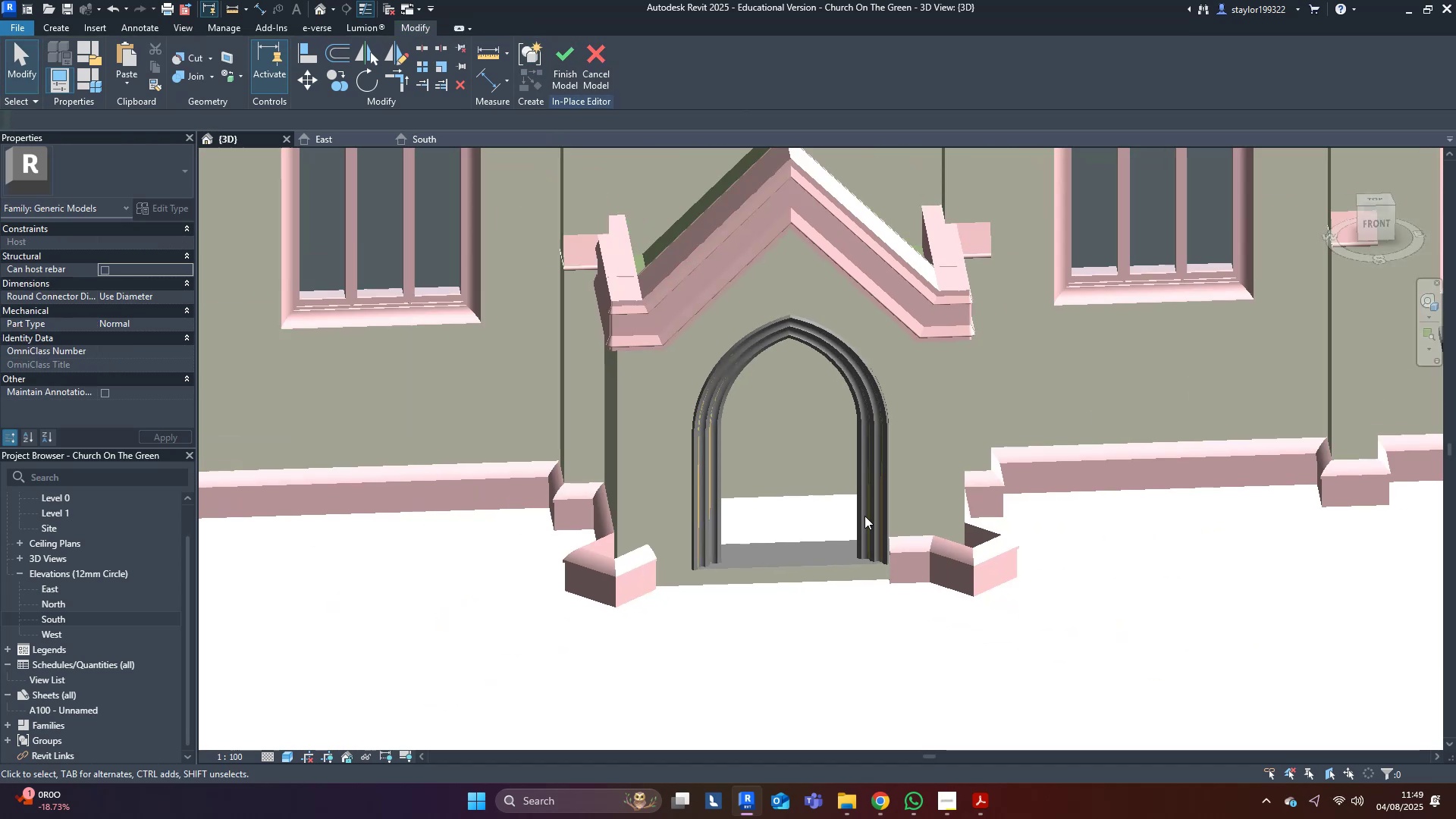 
left_click([566, 74])
 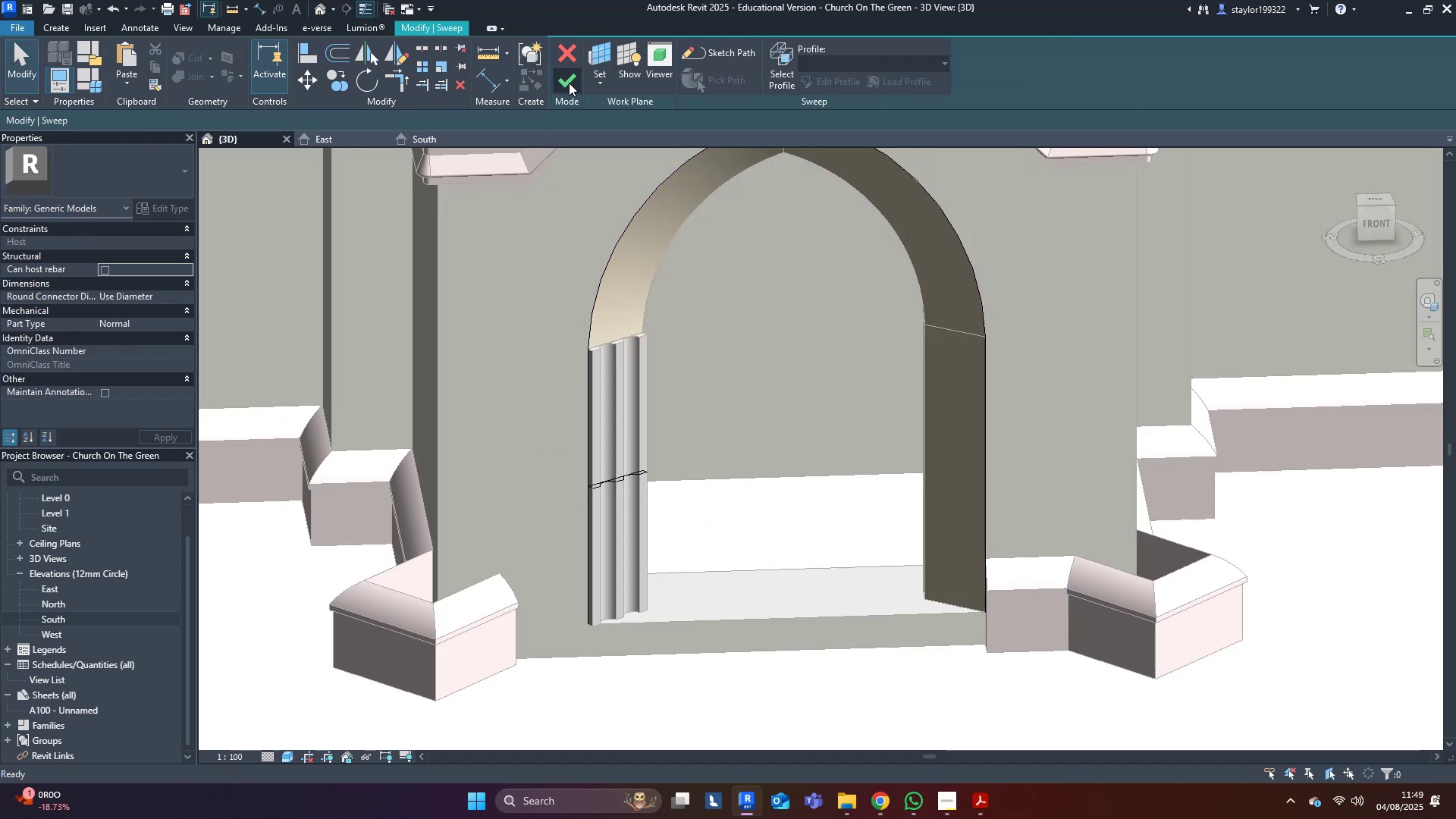 
left_click([569, 83])
 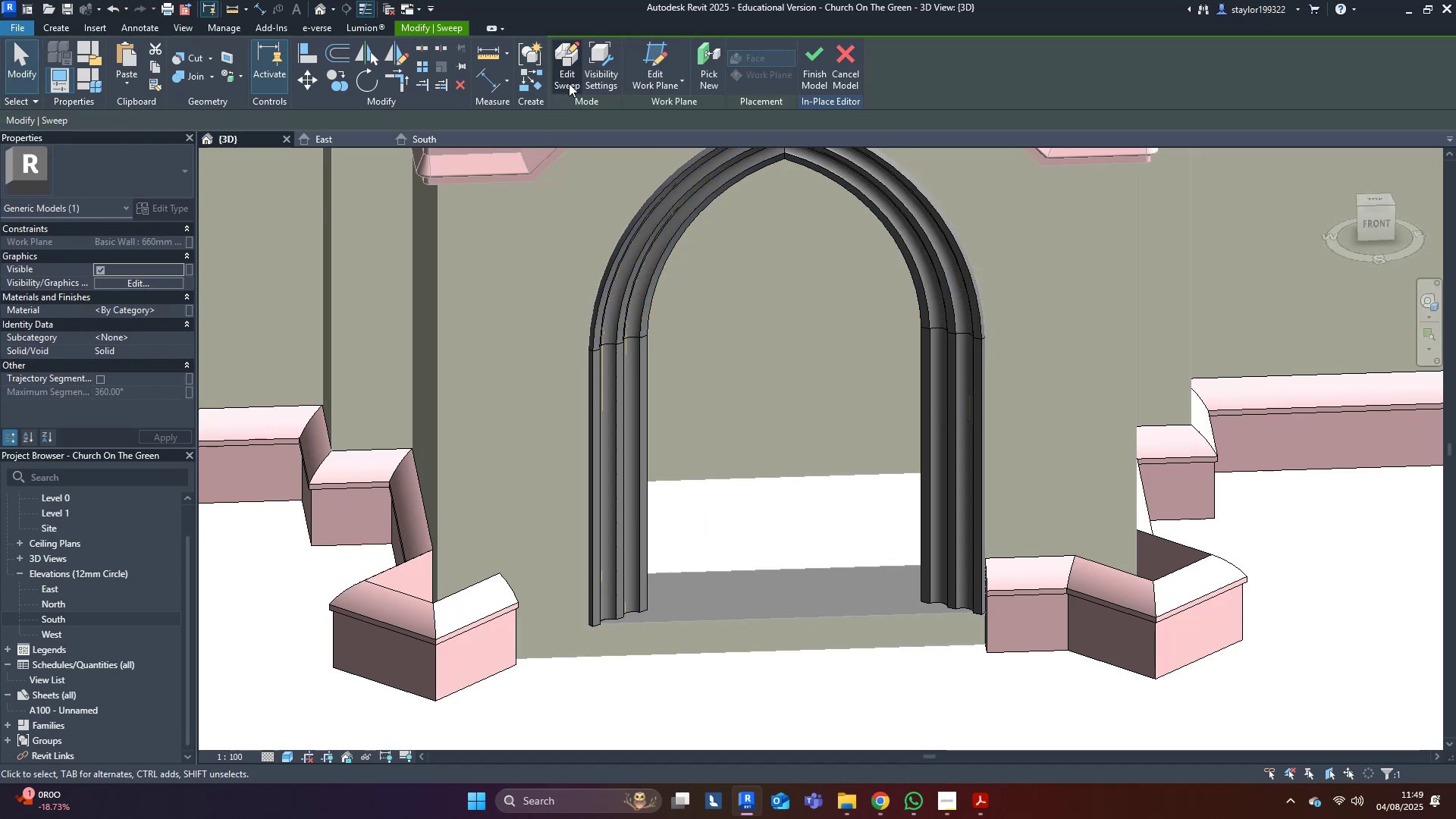 
scroll: coordinate [795, 515], scroll_direction: down, amount: 5.0
 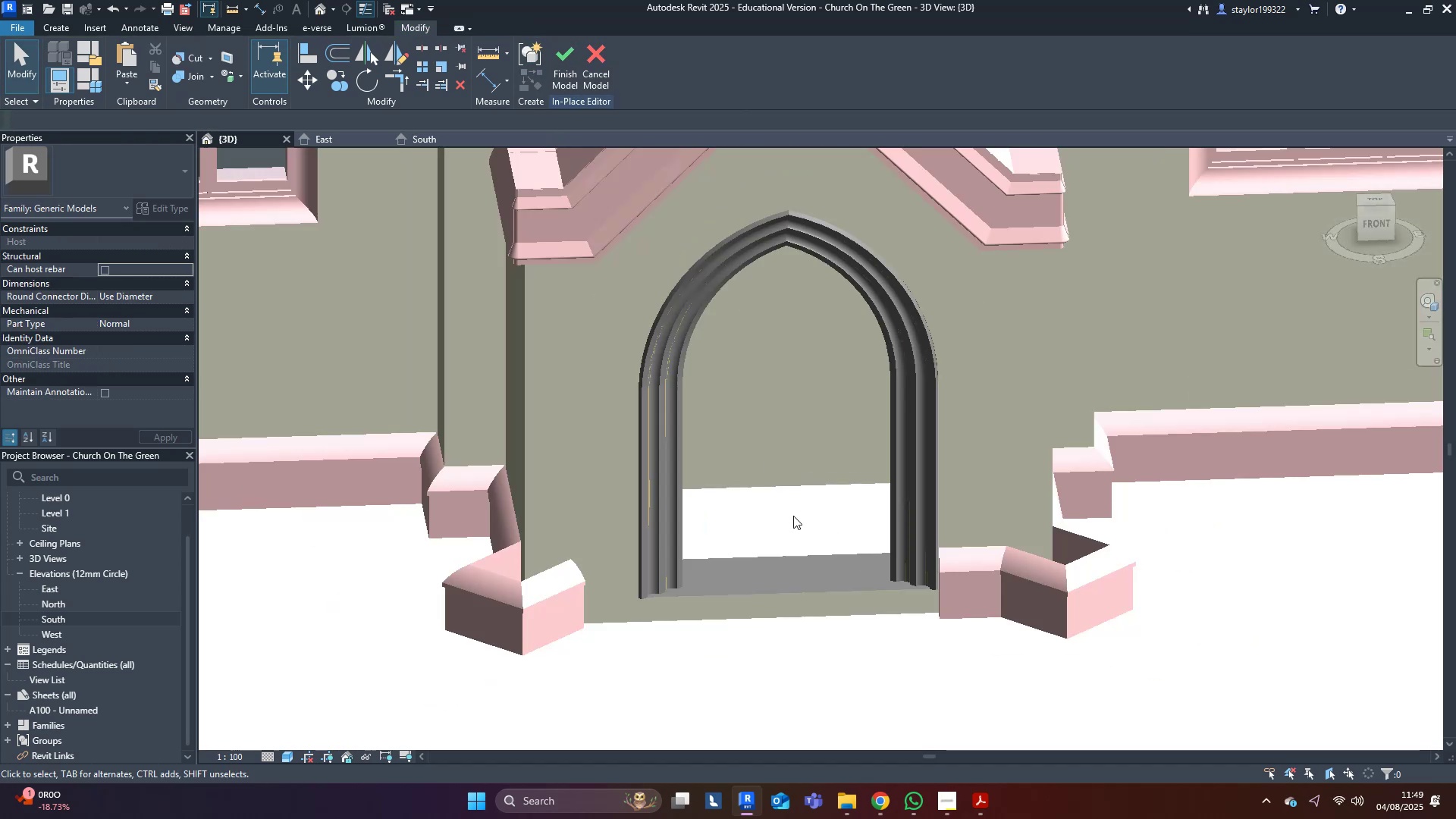 
hold_key(key=ShiftLeft, duration=1.02)
 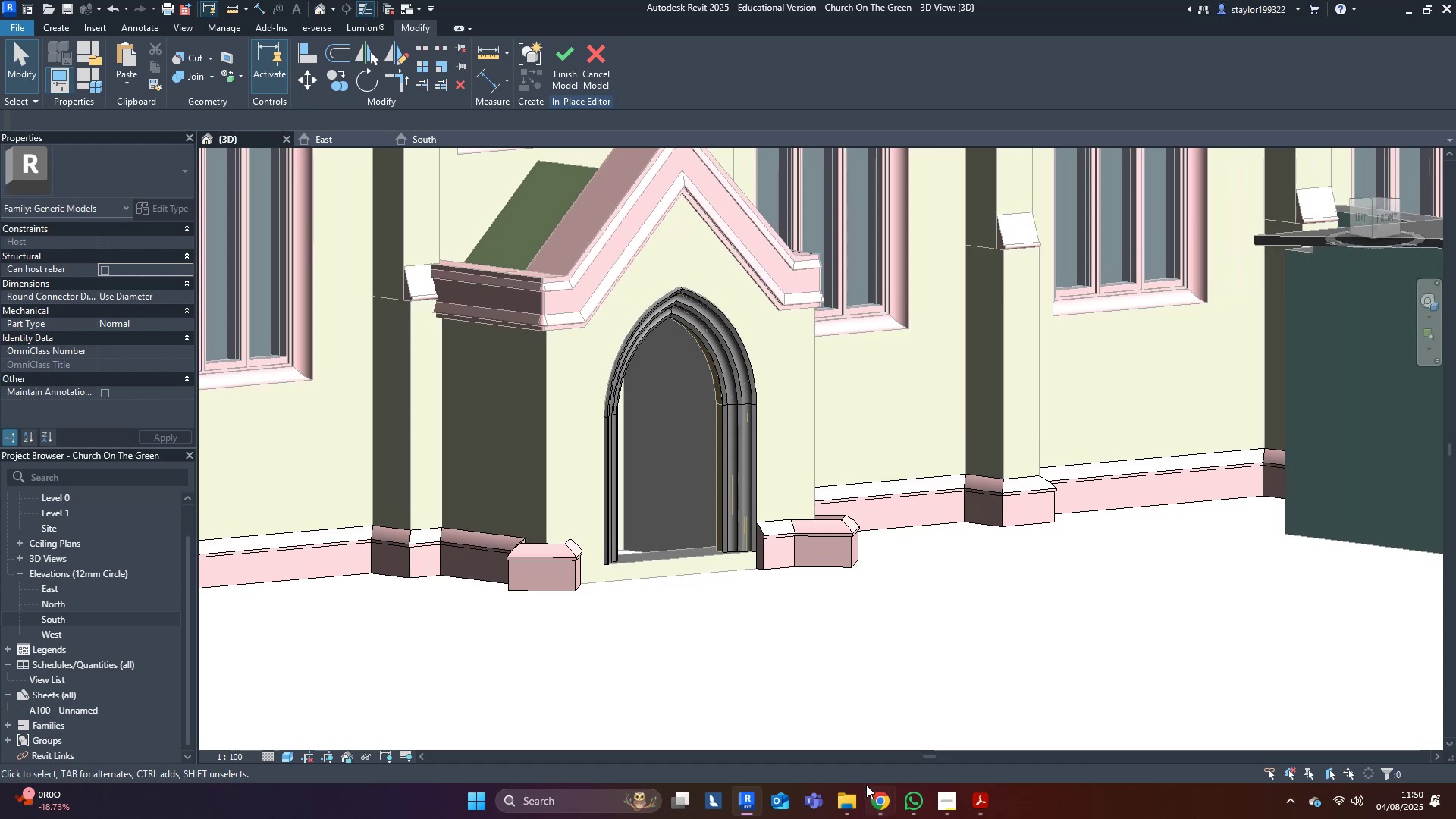 
wait(5.56)
 